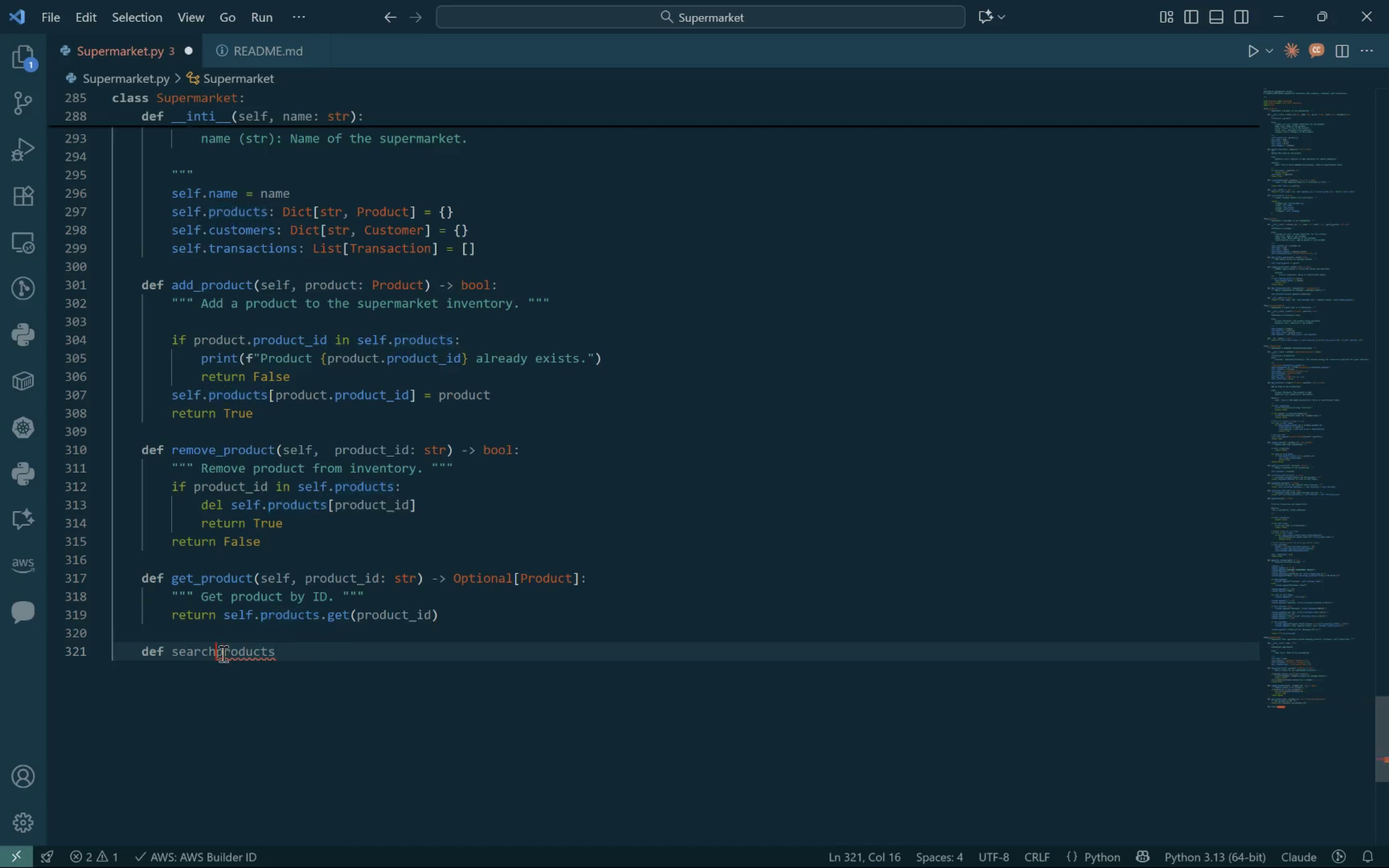 
key(Backspace)
 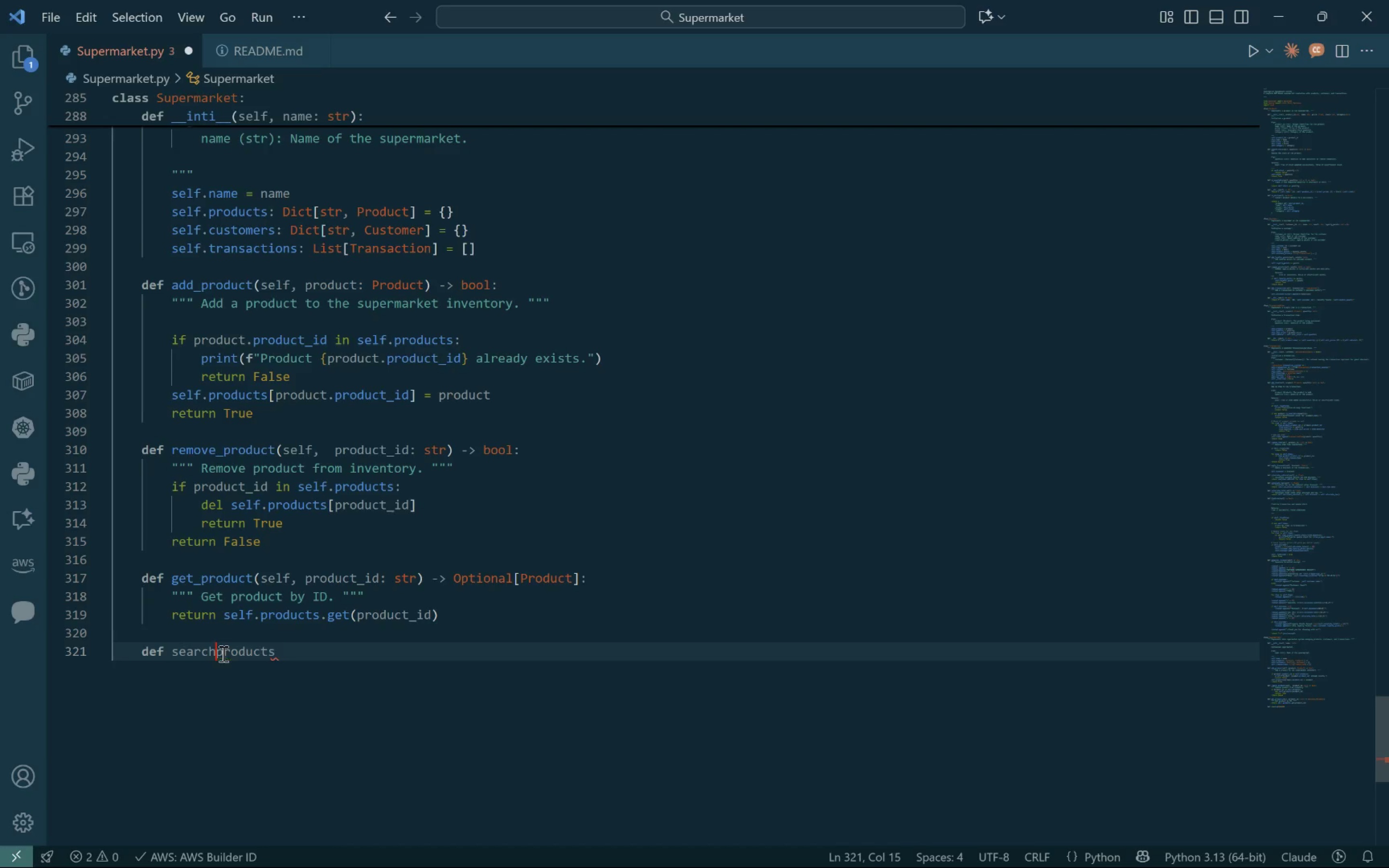 
key(Shift+ShiftLeft)
 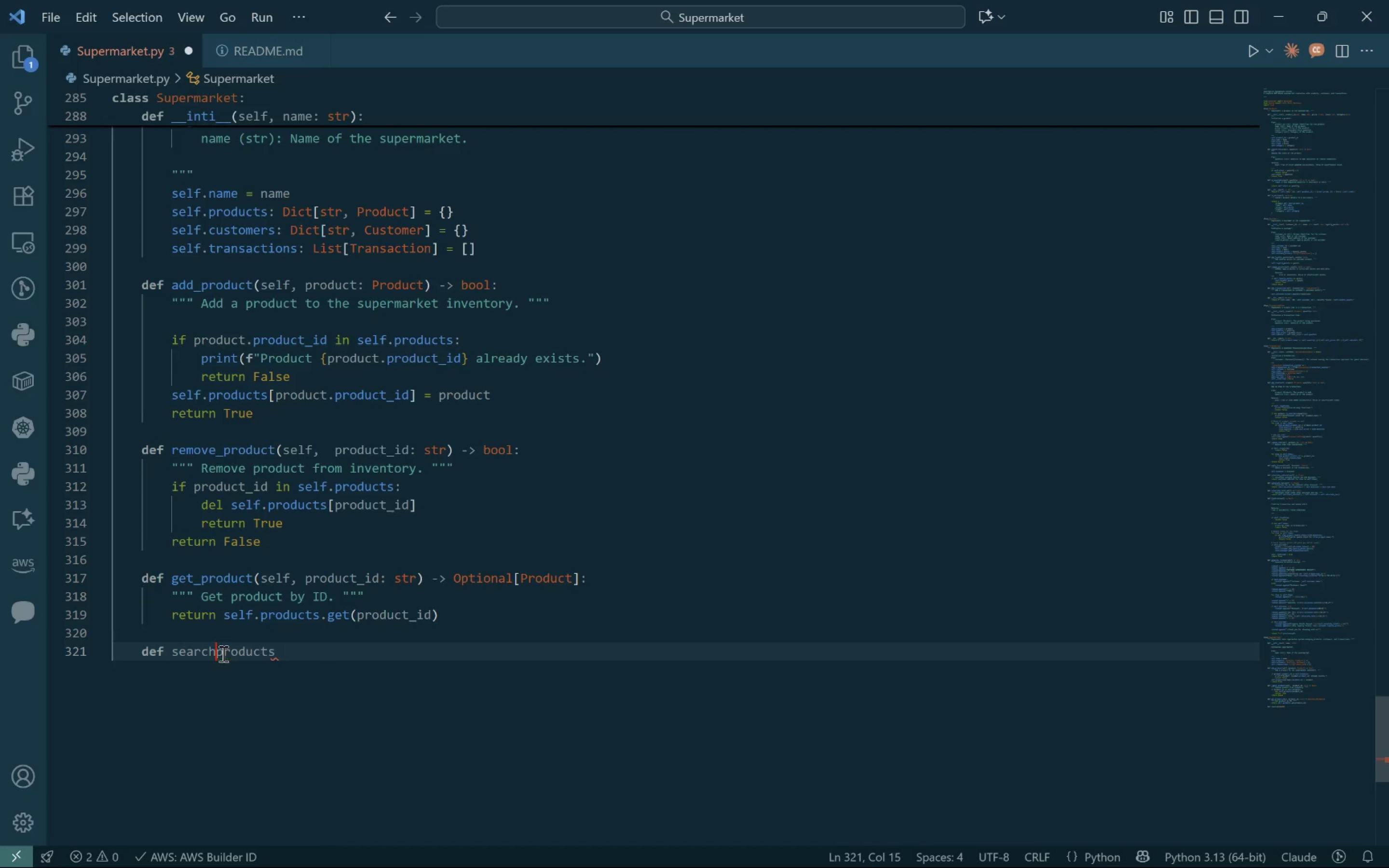 
key(Shift+Minus)
 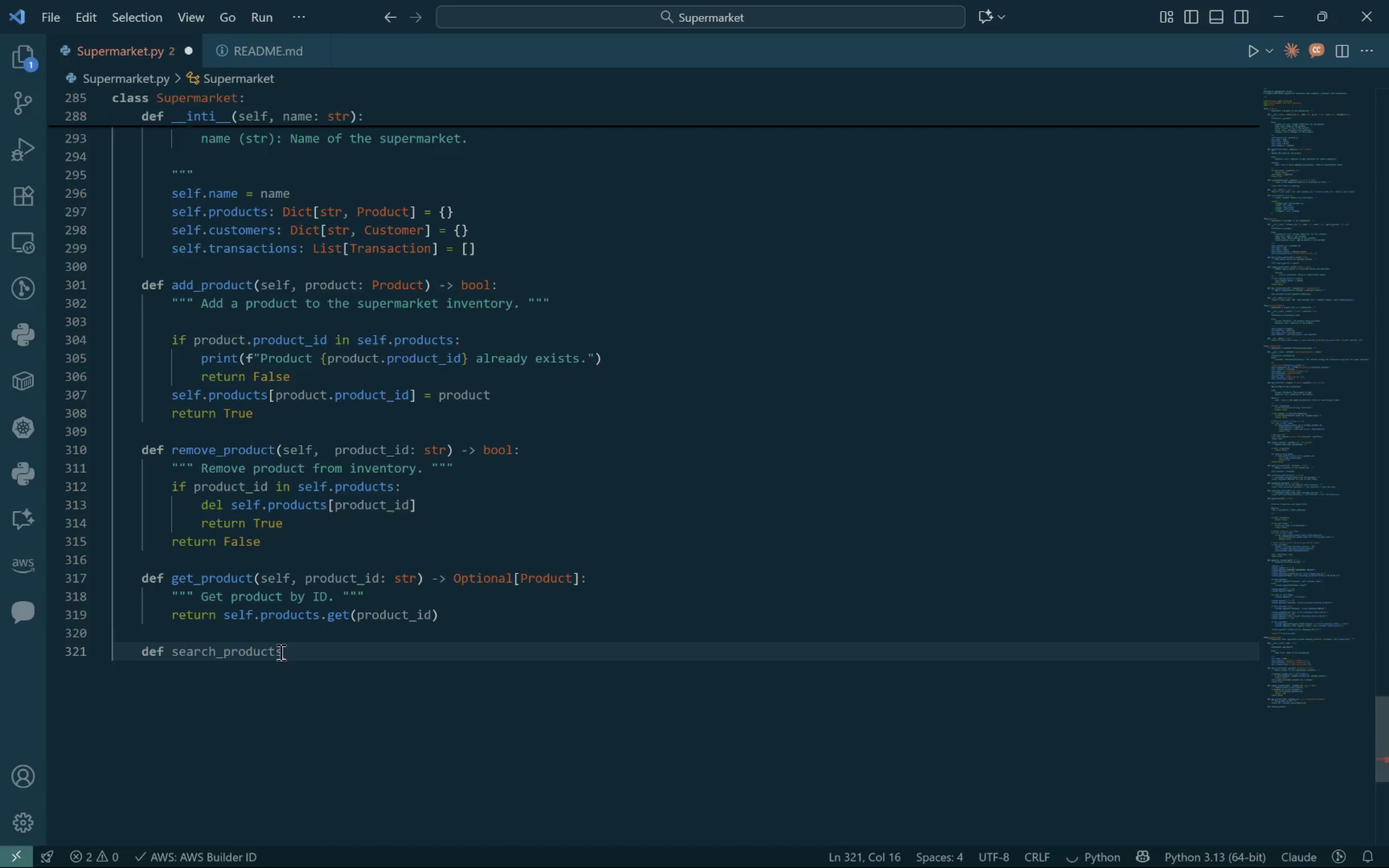 
left_click([310, 651])
 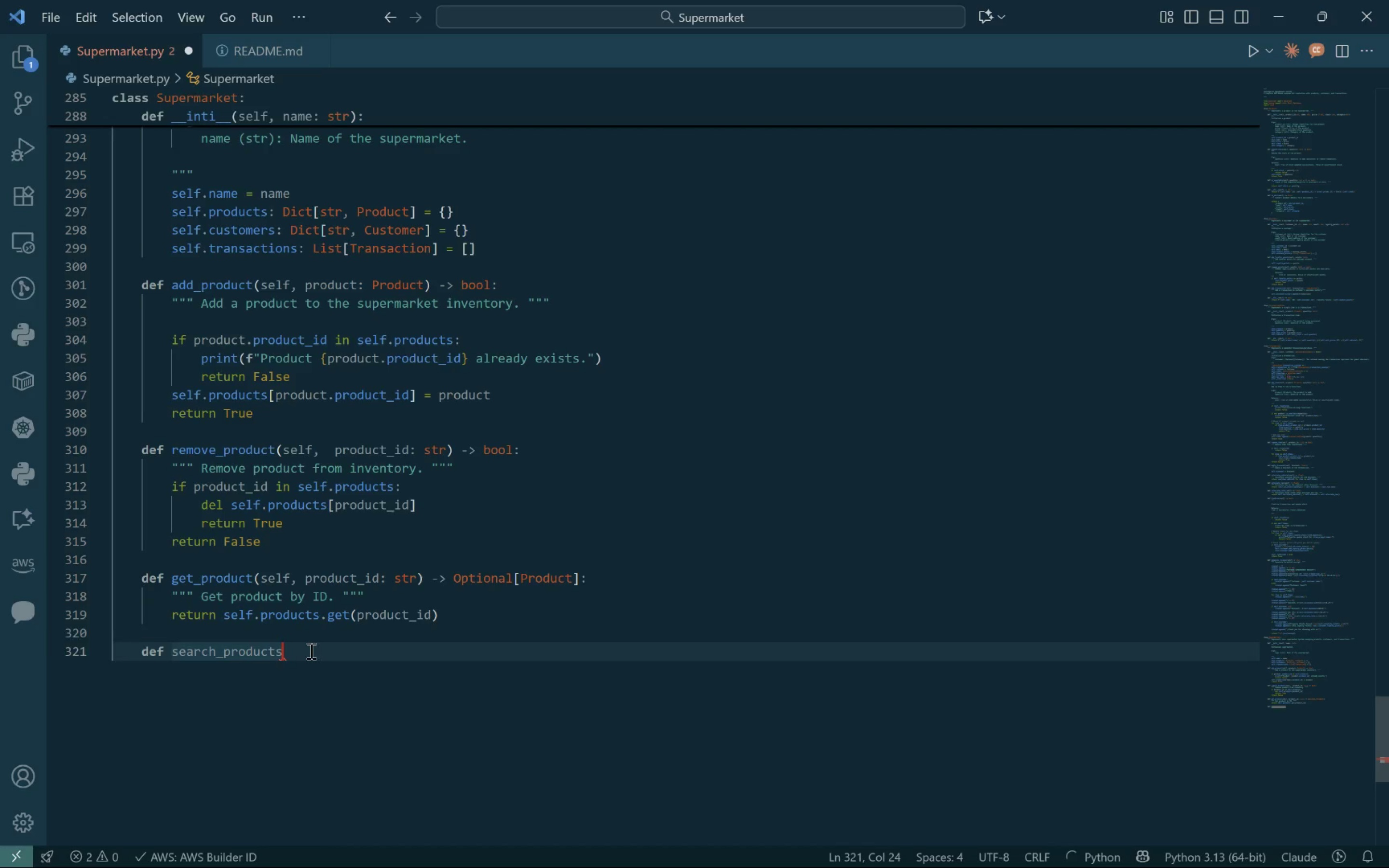 
key(Shift+9)
 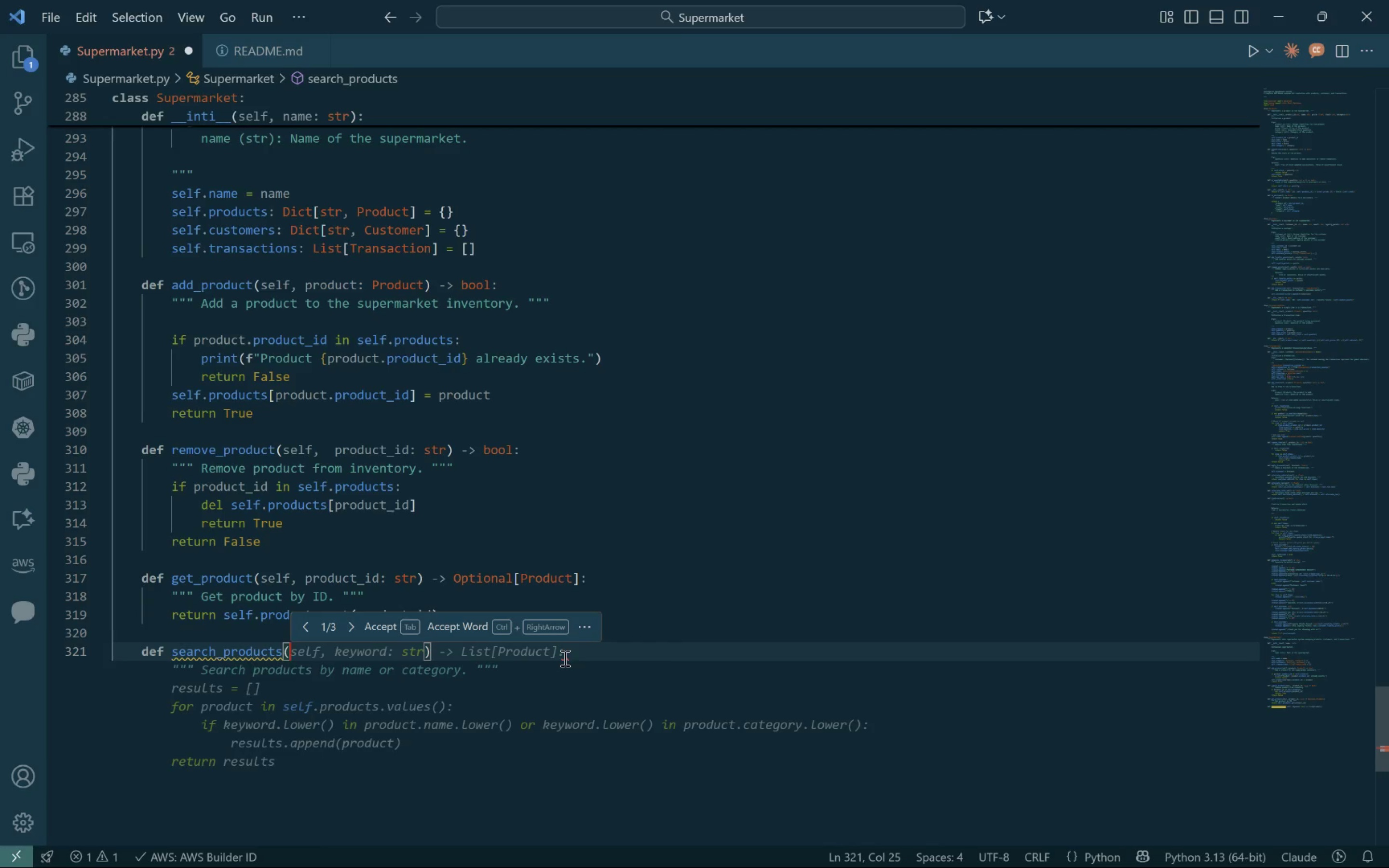 
wait(6.95)
 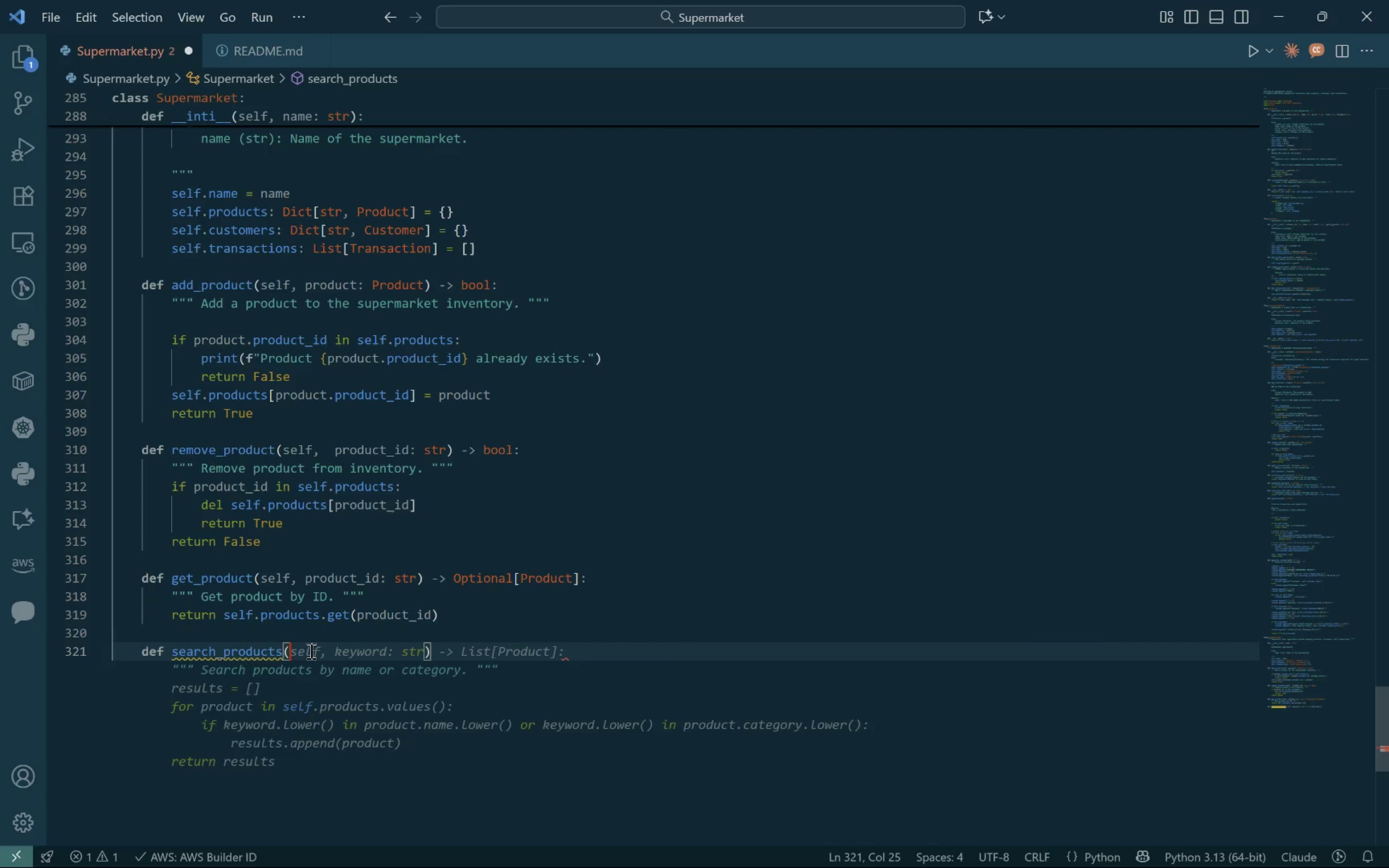 
key(Shift+ArrowRight)
 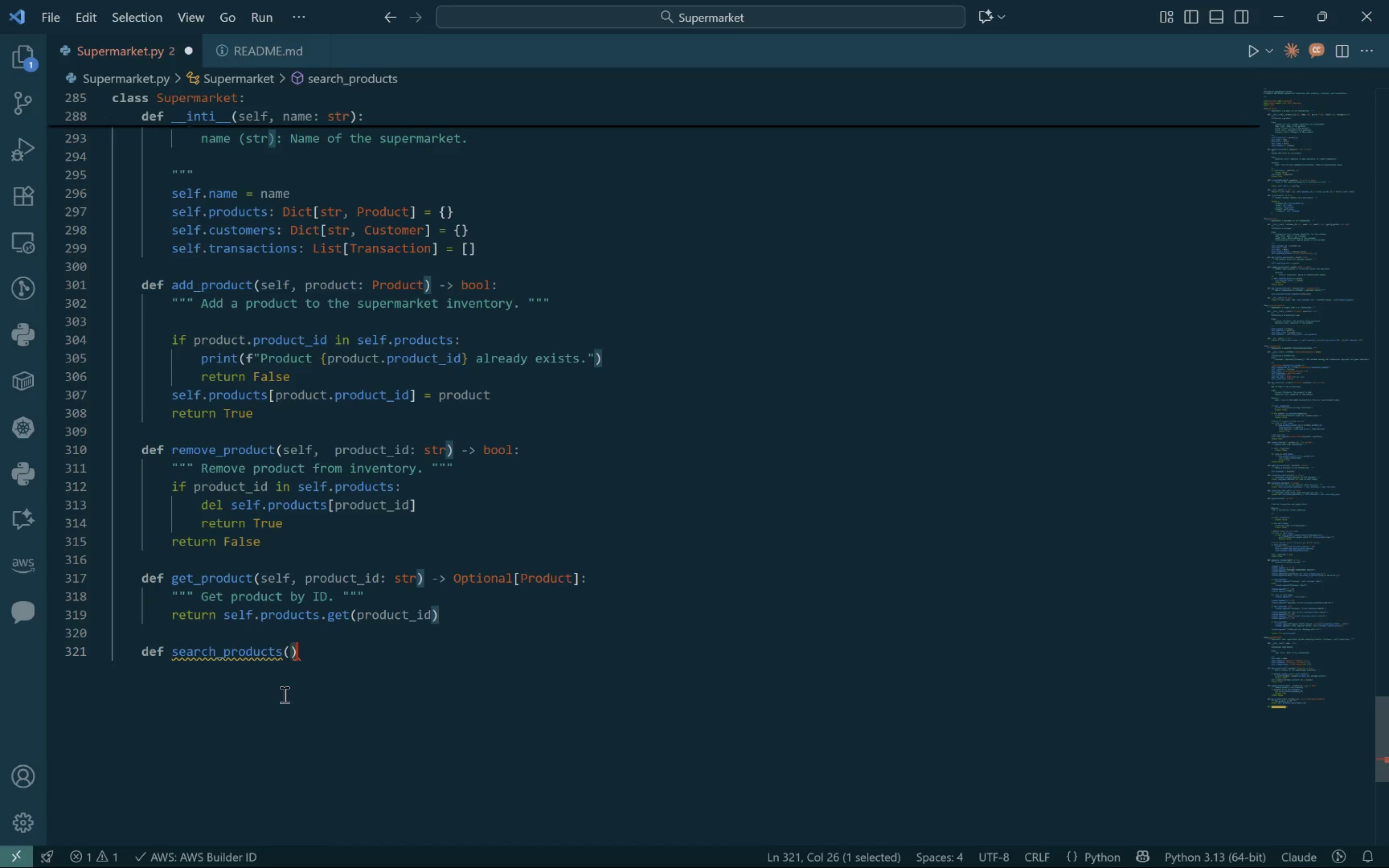 
key(Shift+ArrowRight)
 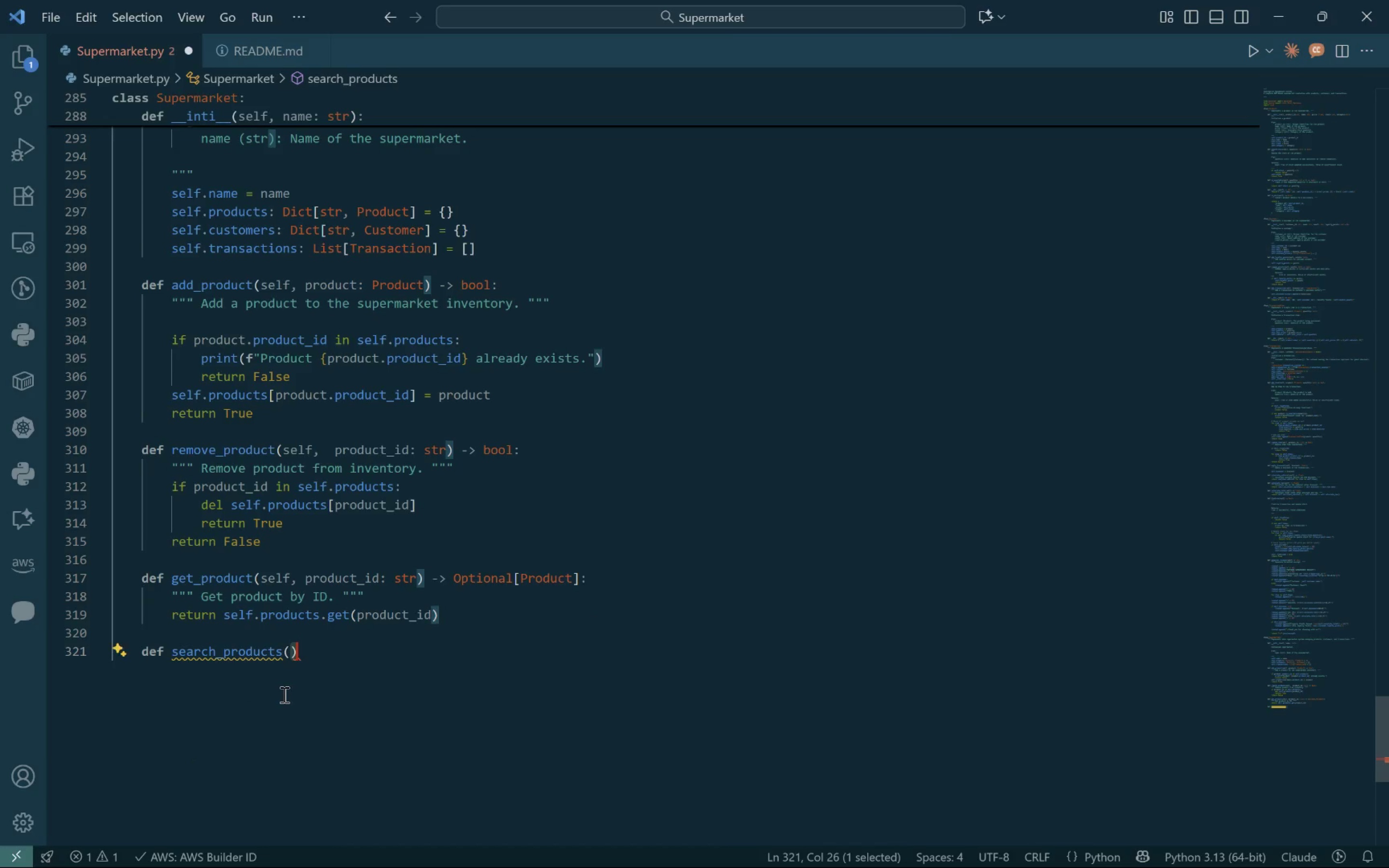 
key(Shift+ArrowRight)
 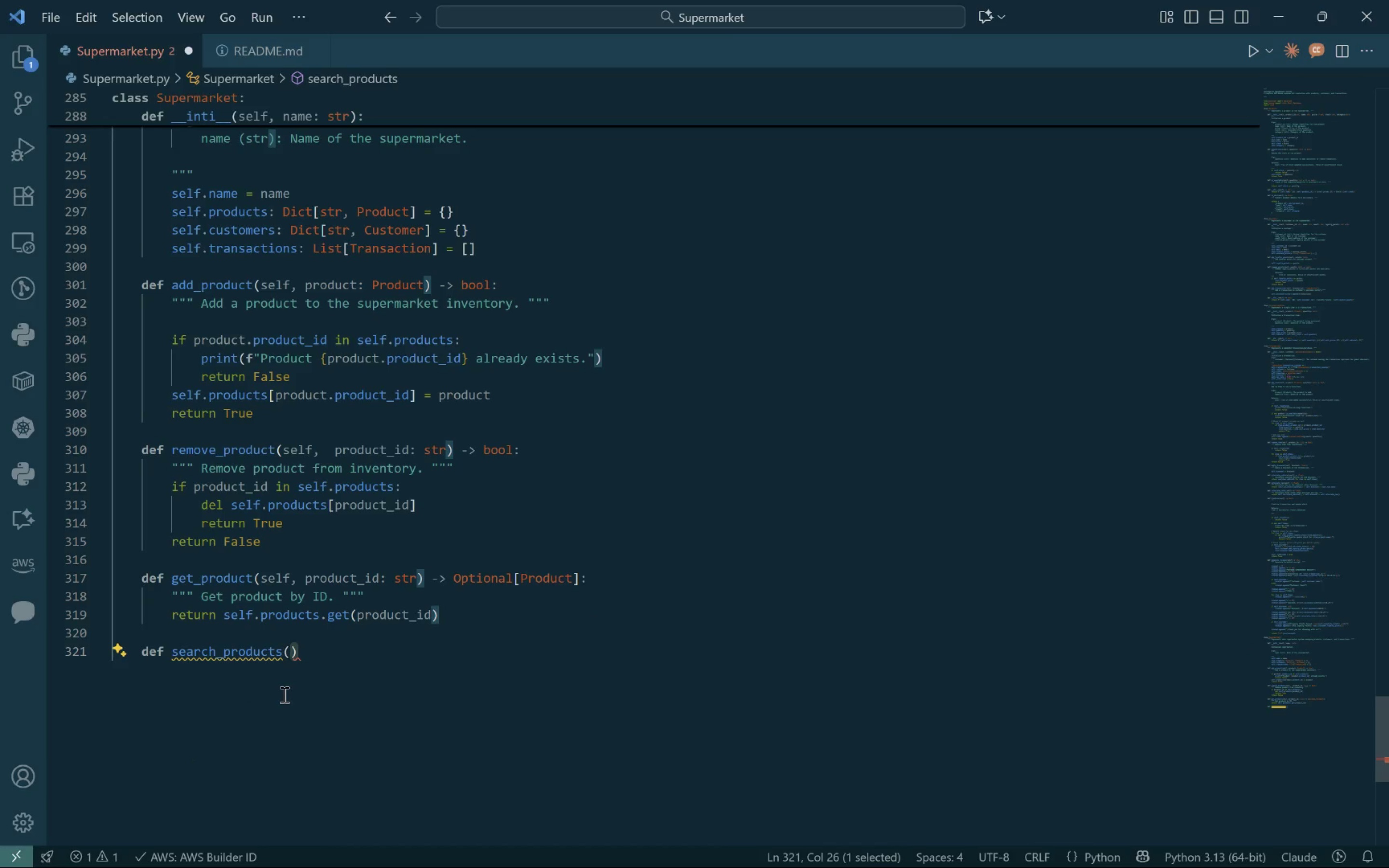 
key(Control+ControlLeft)
 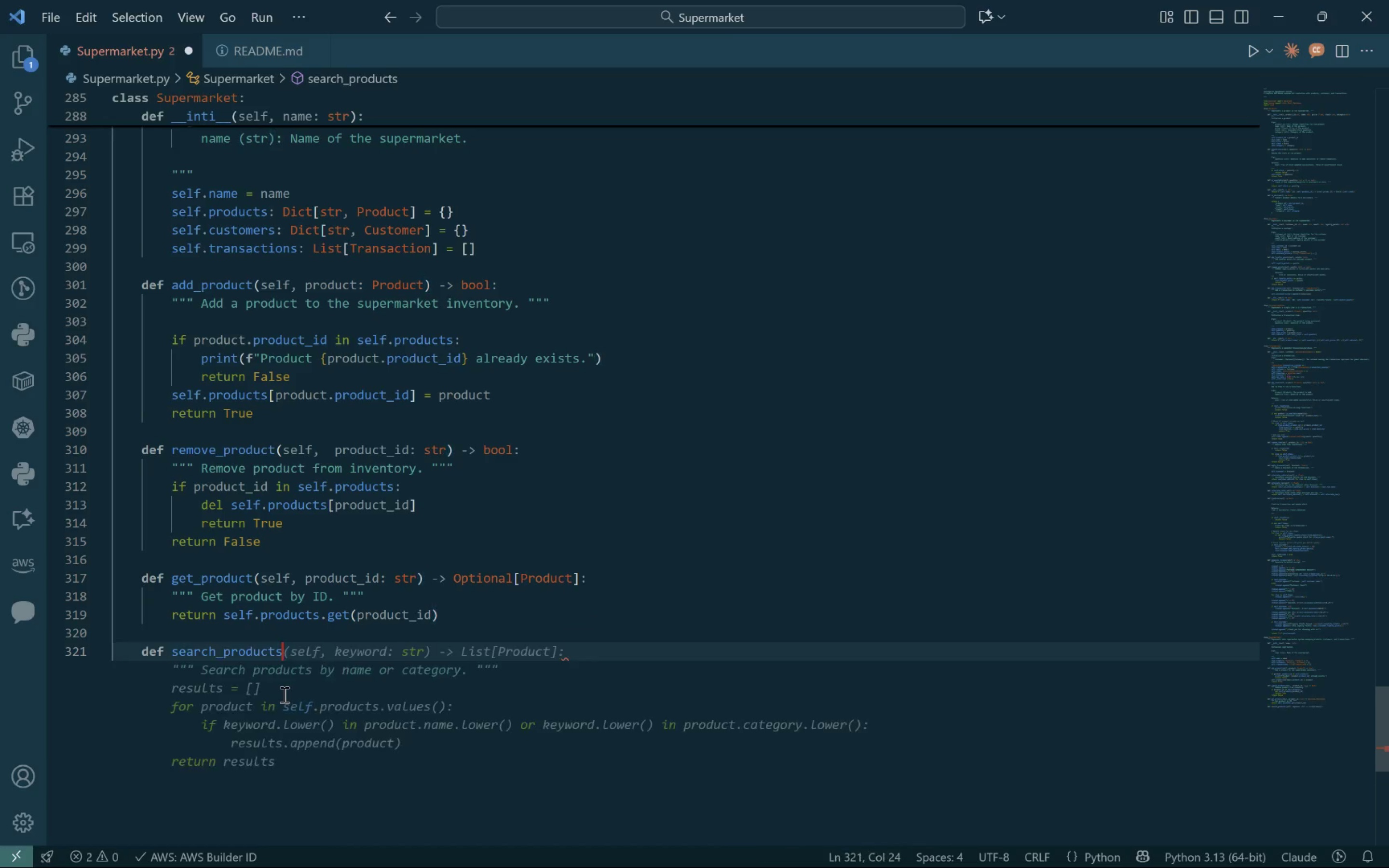 
key(Control+Z)
 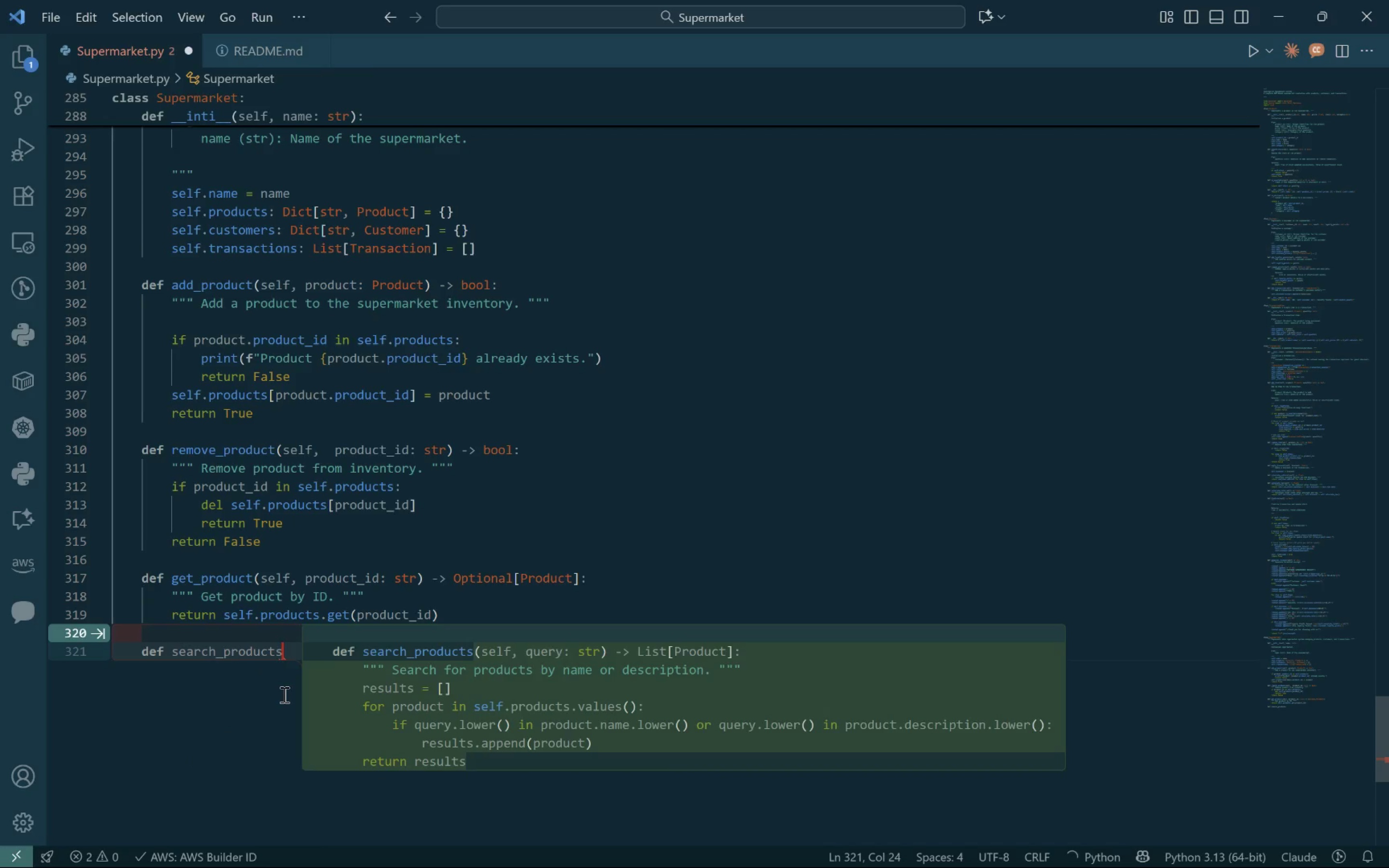 
hold_key(key=ArrowRight, duration=0.46)
 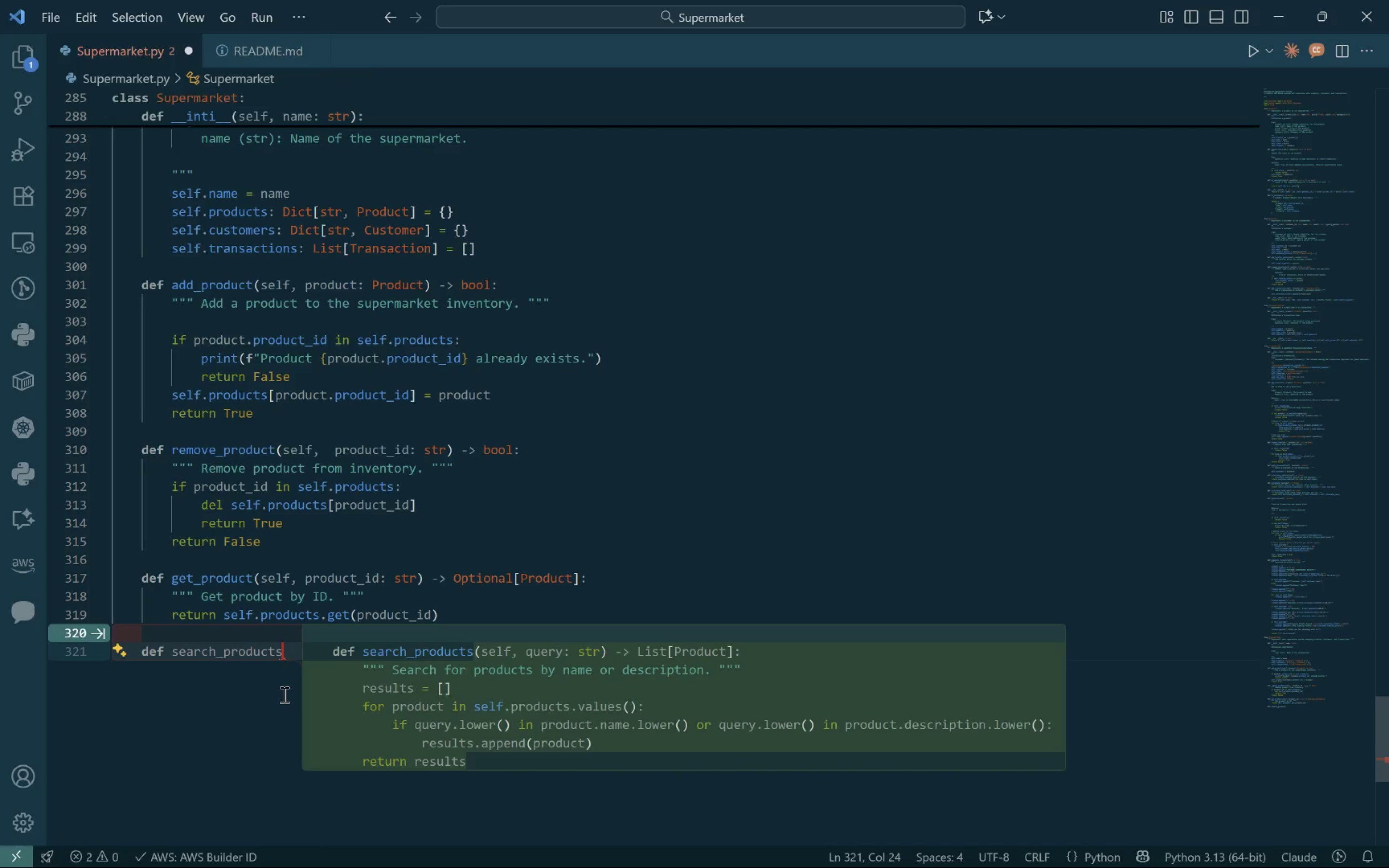 
key(Control+ArrowRight)
 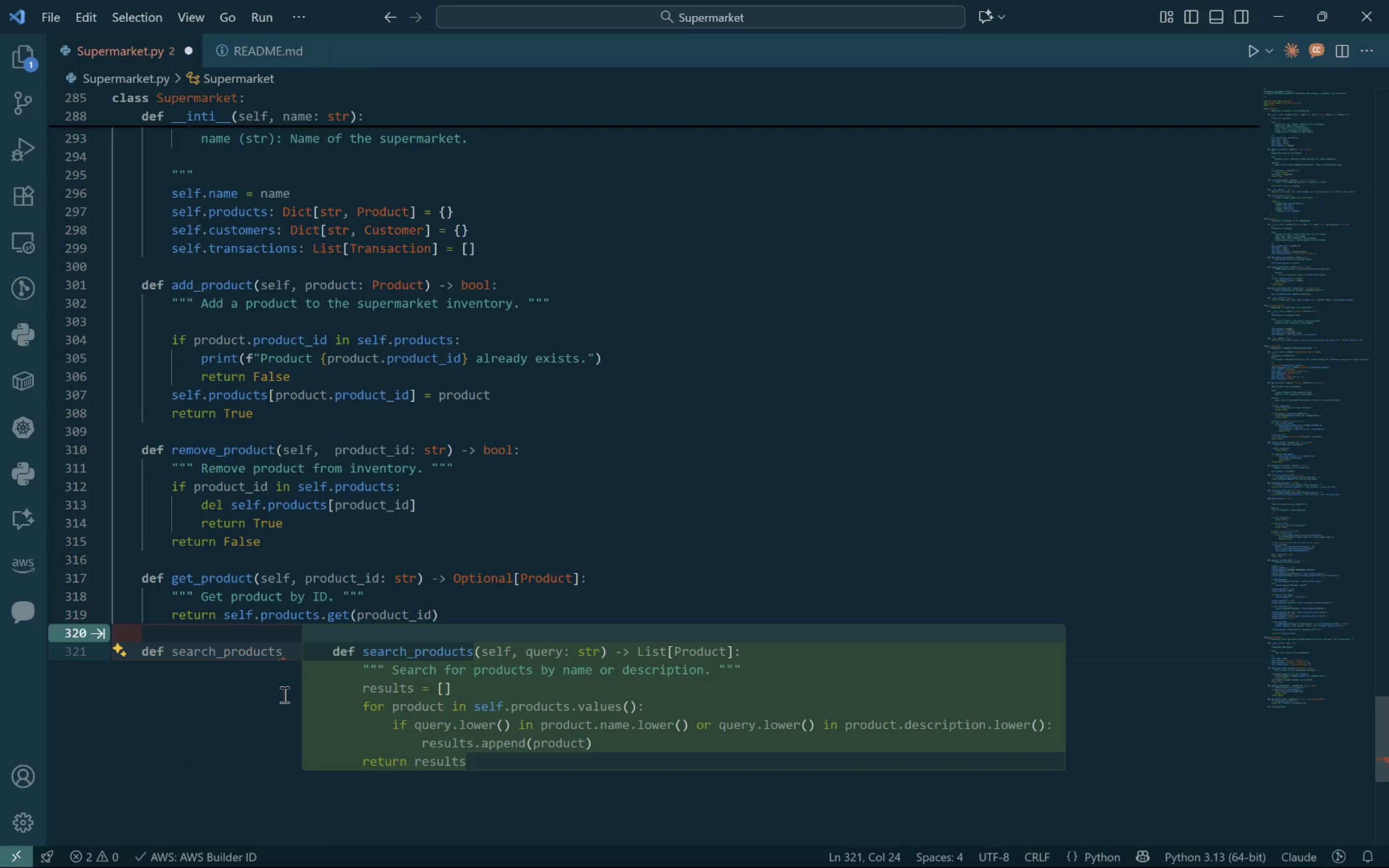 
key(Control+ArrowRight)
 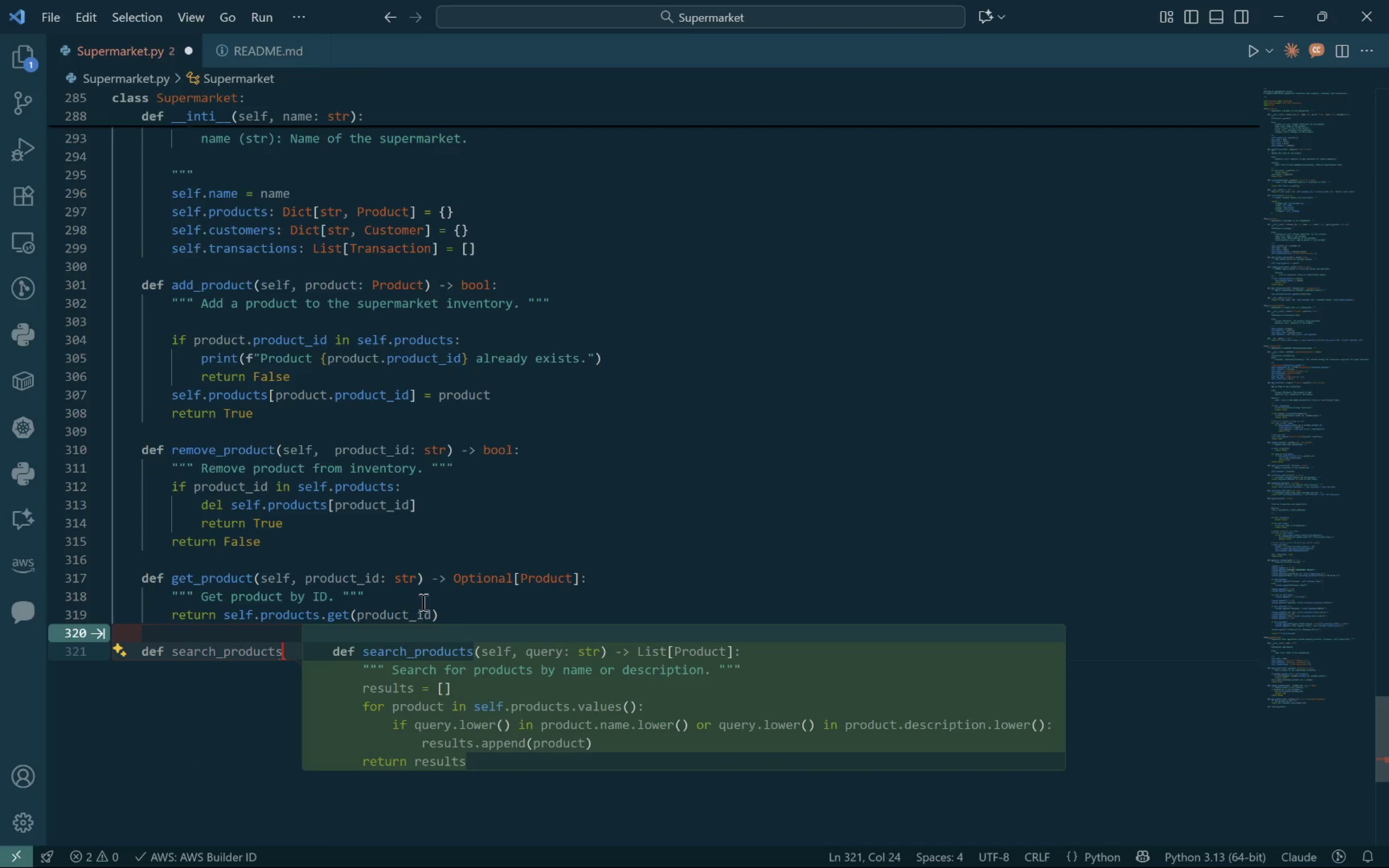 
left_click([423, 601])
 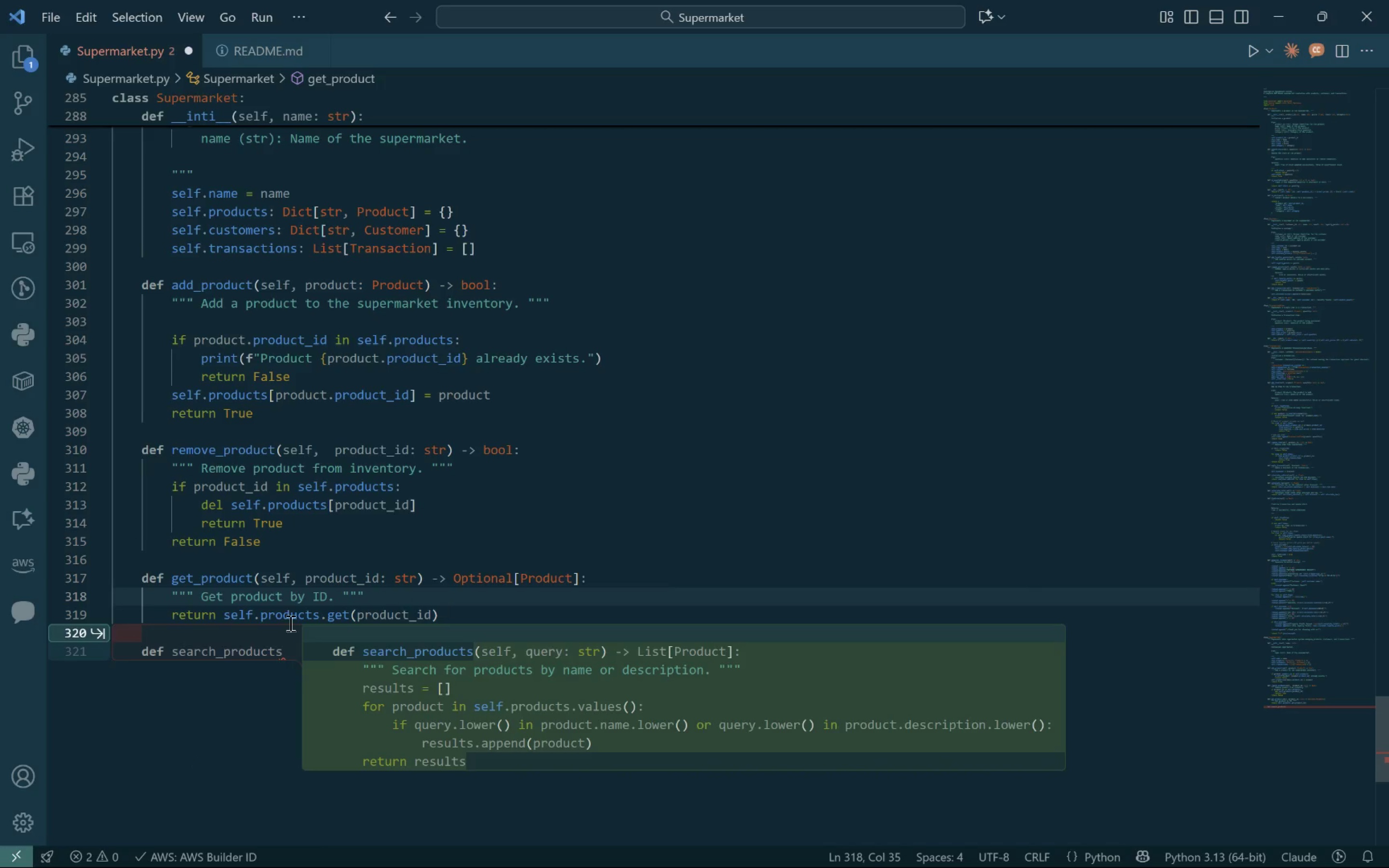 
left_click([247, 630])
 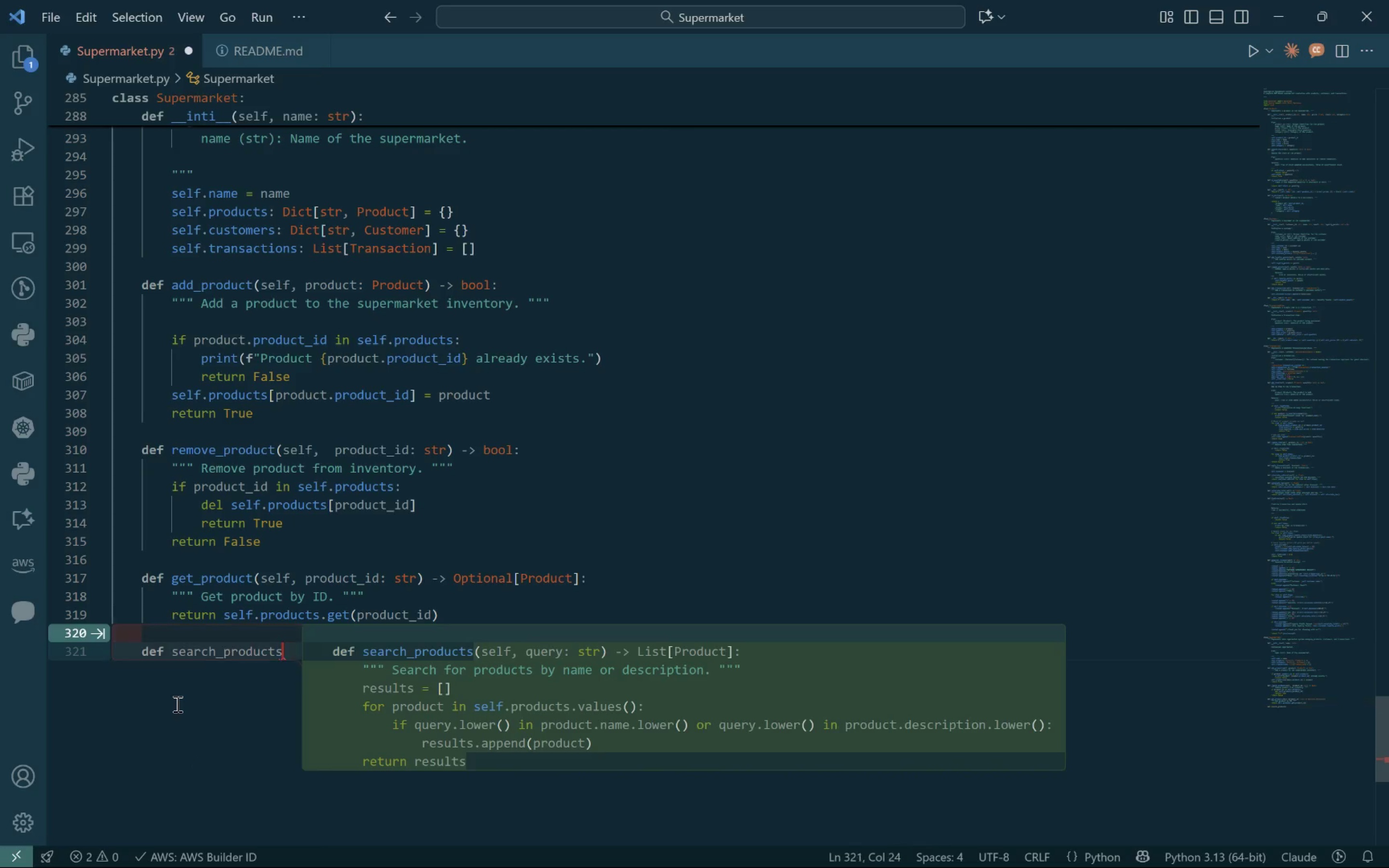 
double_click([177, 704])
 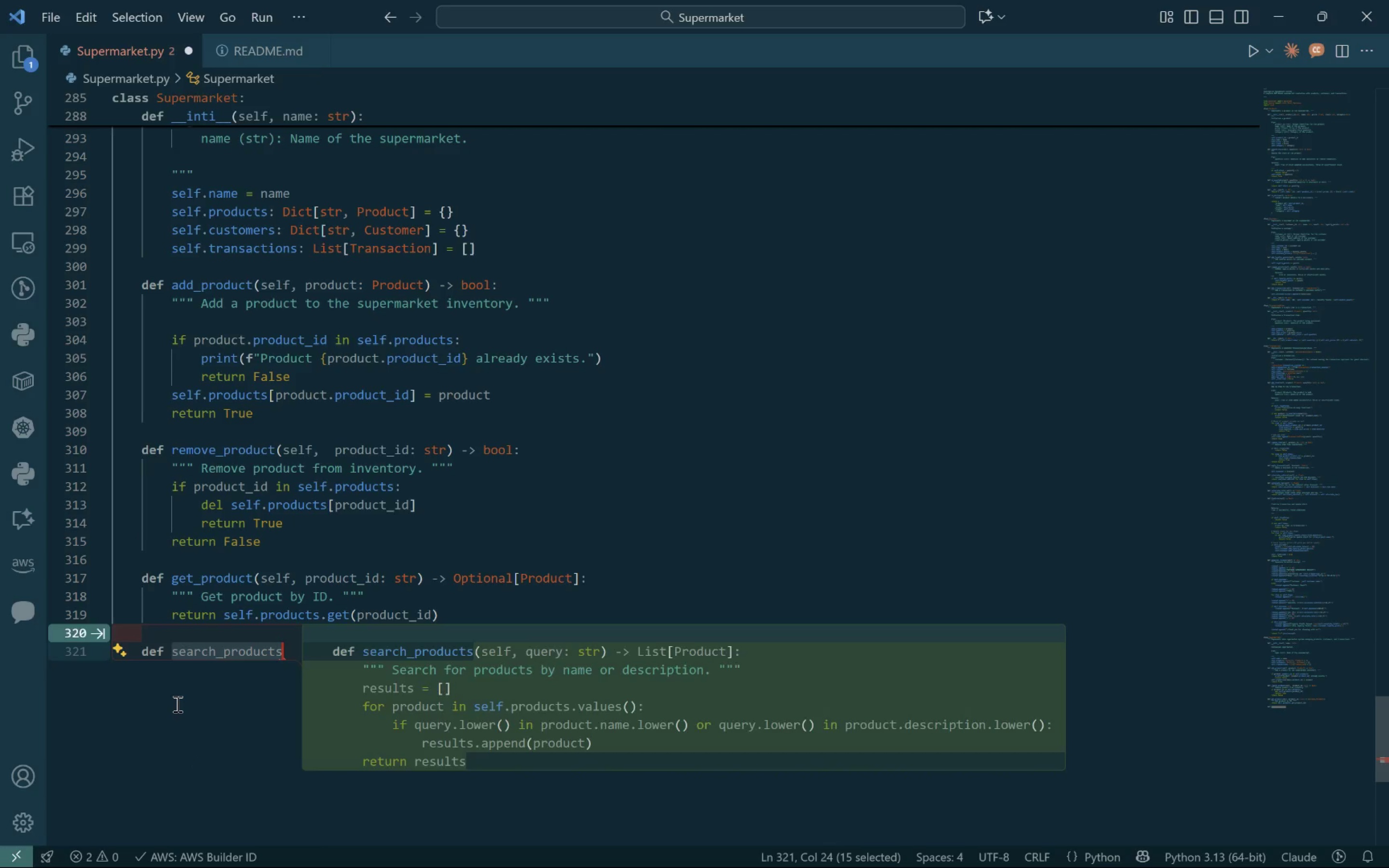 
key(Escape)
 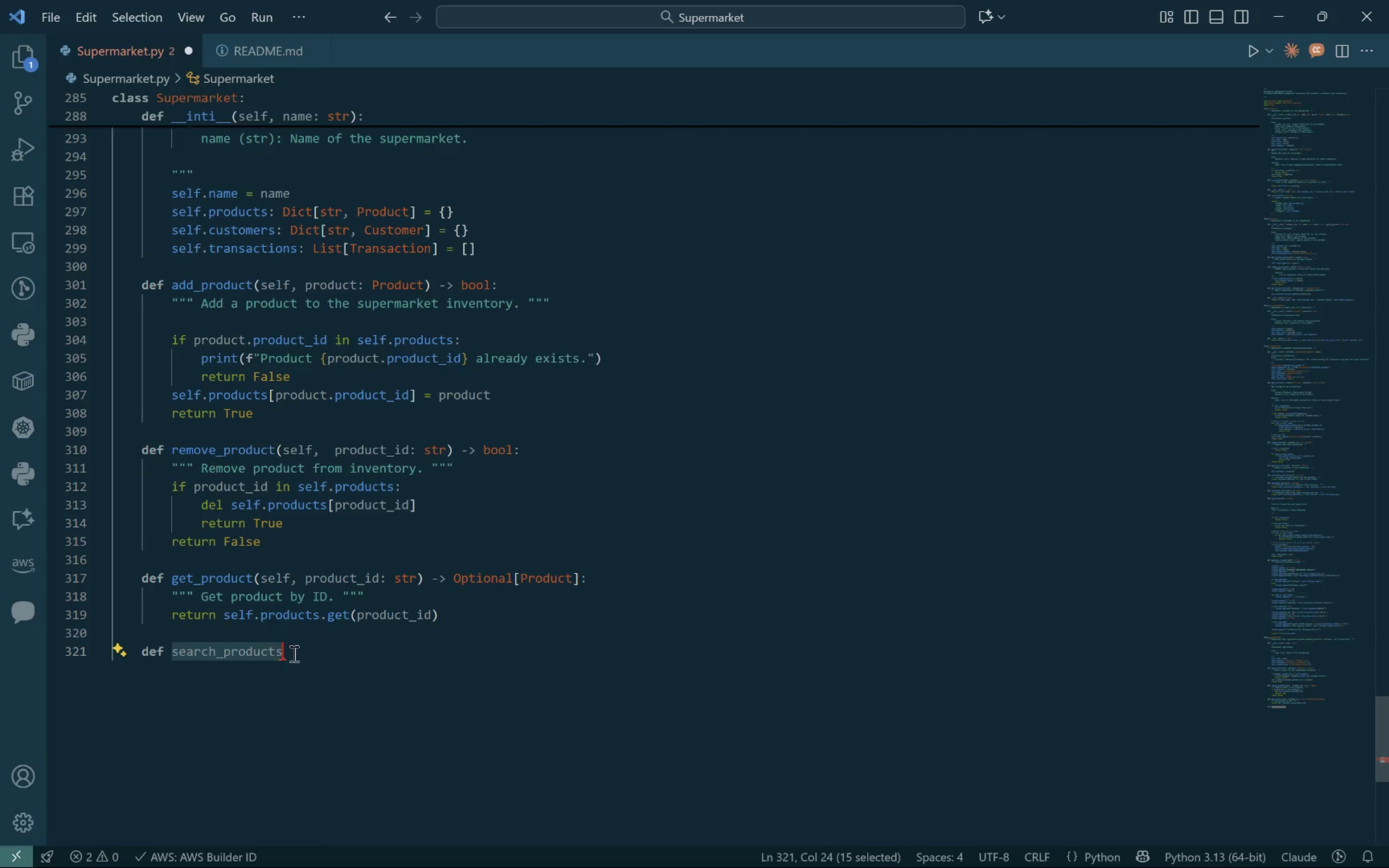 
left_click([296, 652])
 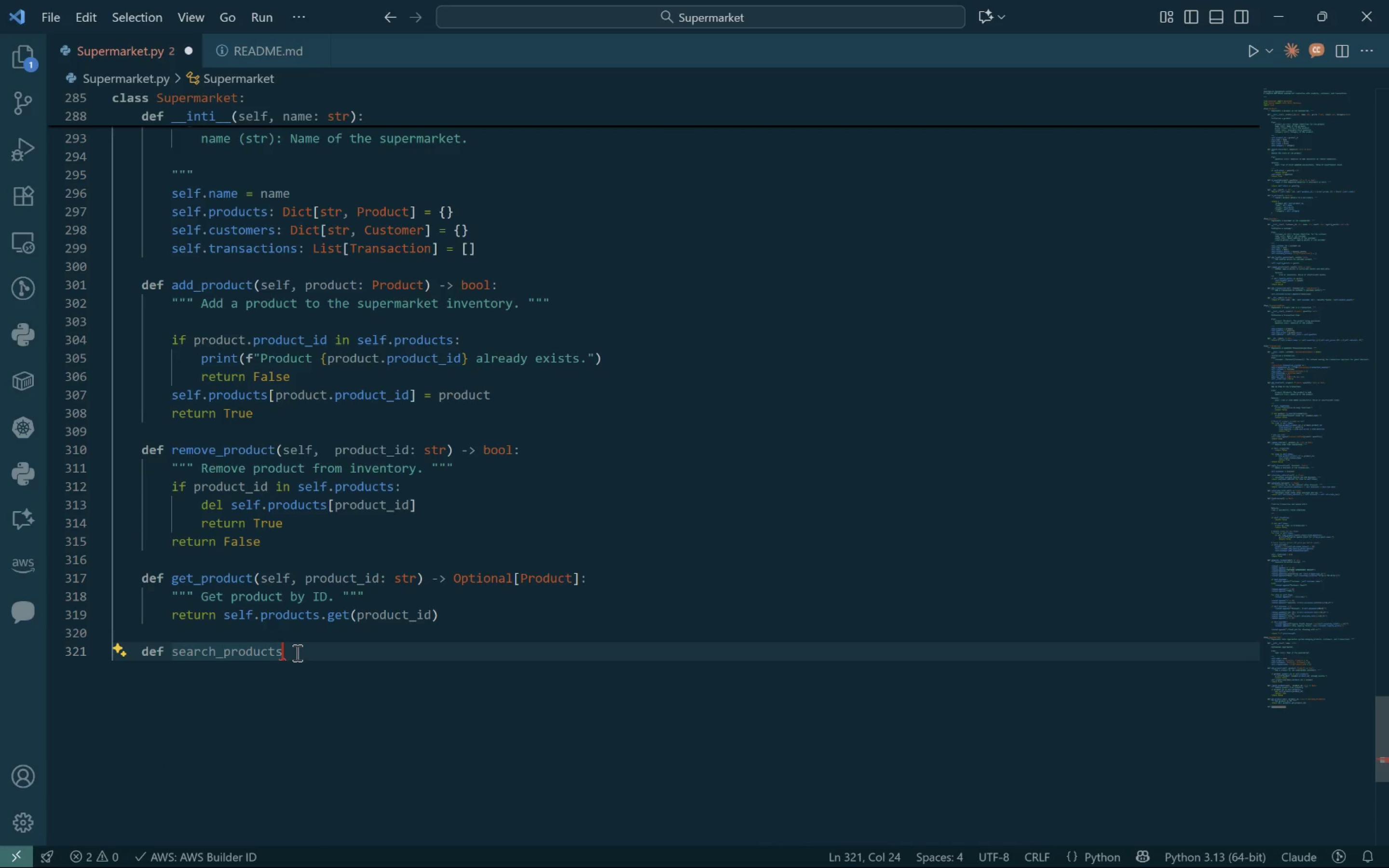 
key(Shift+ShiftLeft)
 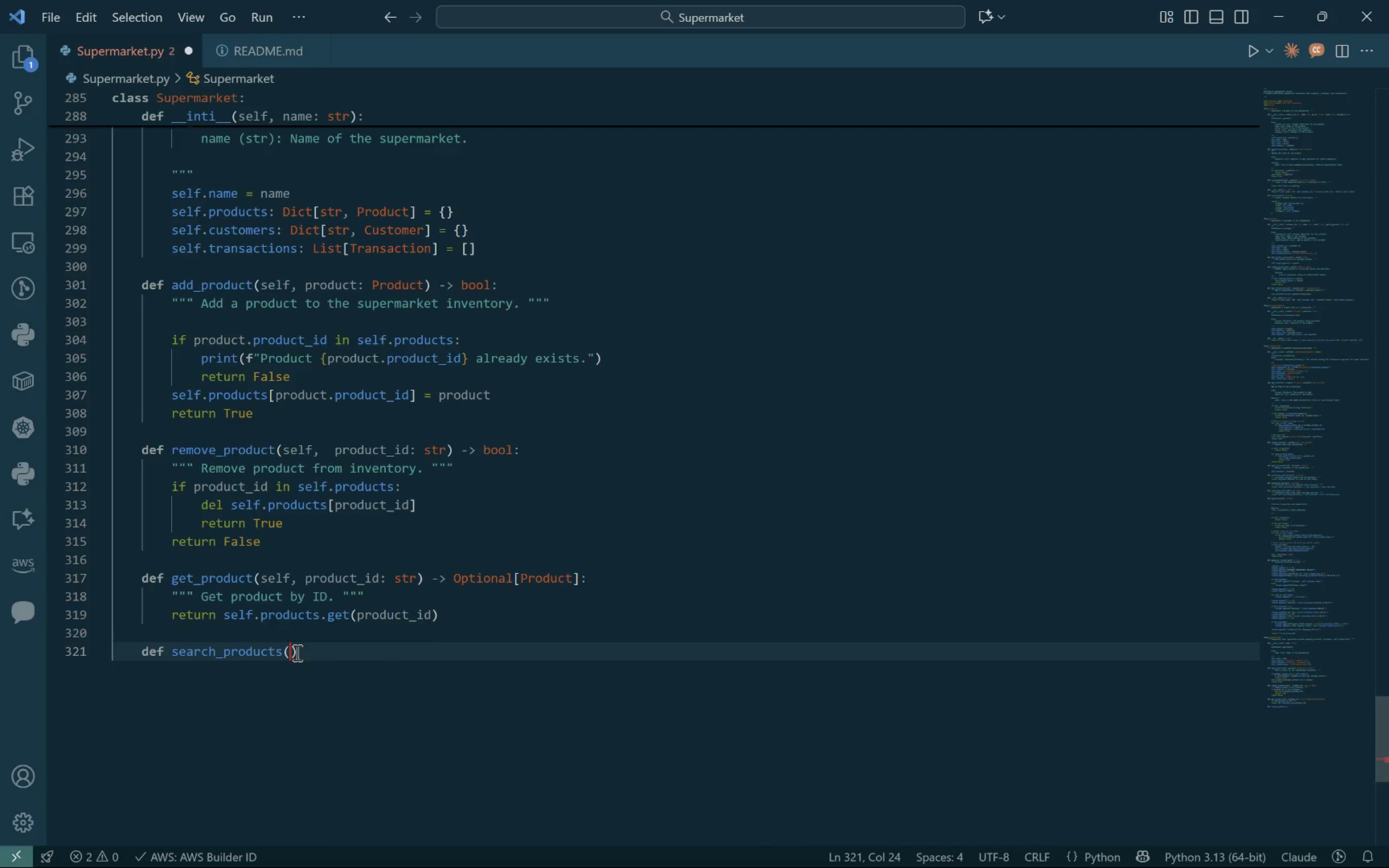 
key(Shift+9)
 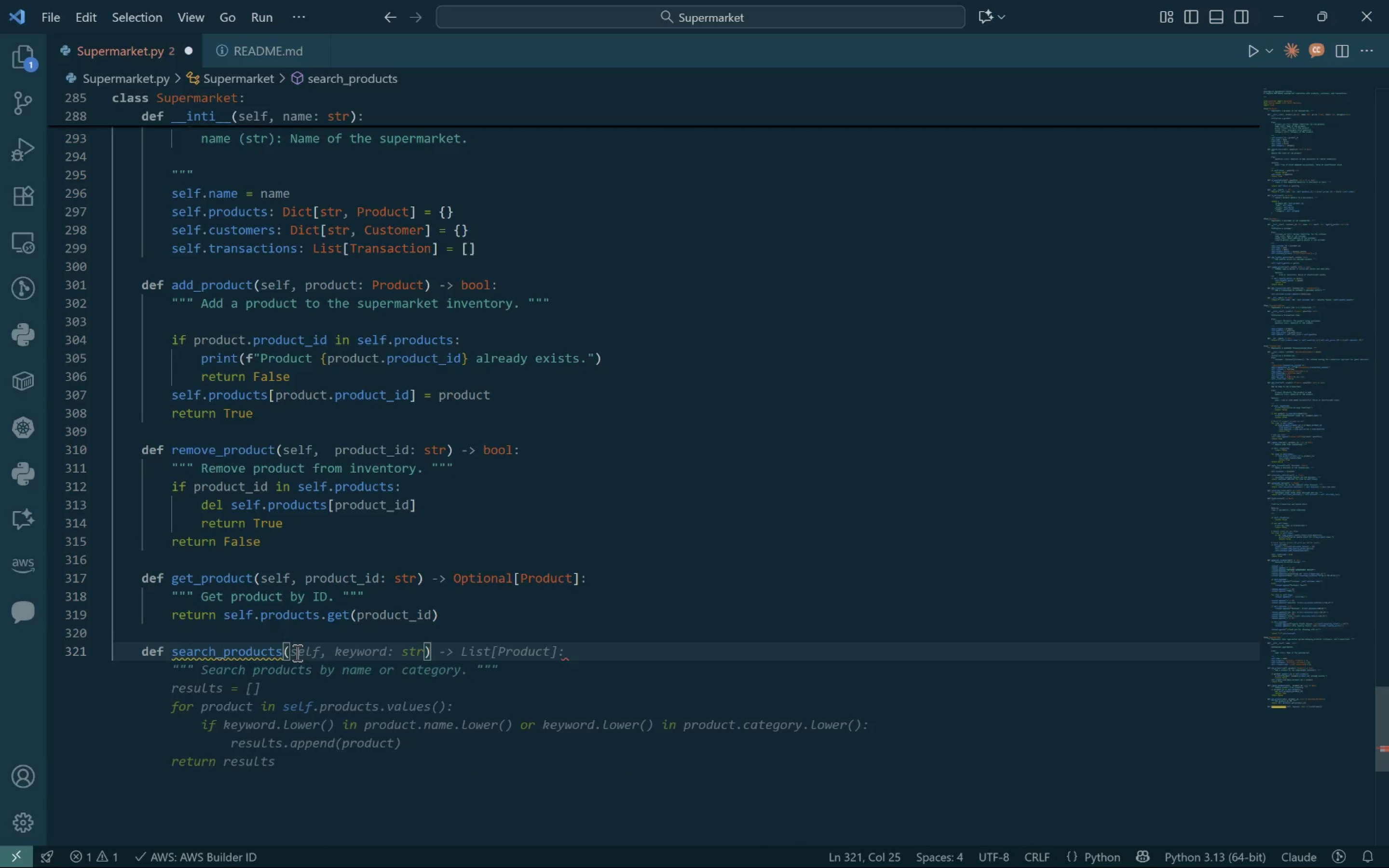 
key(Control+ArrowRight)
 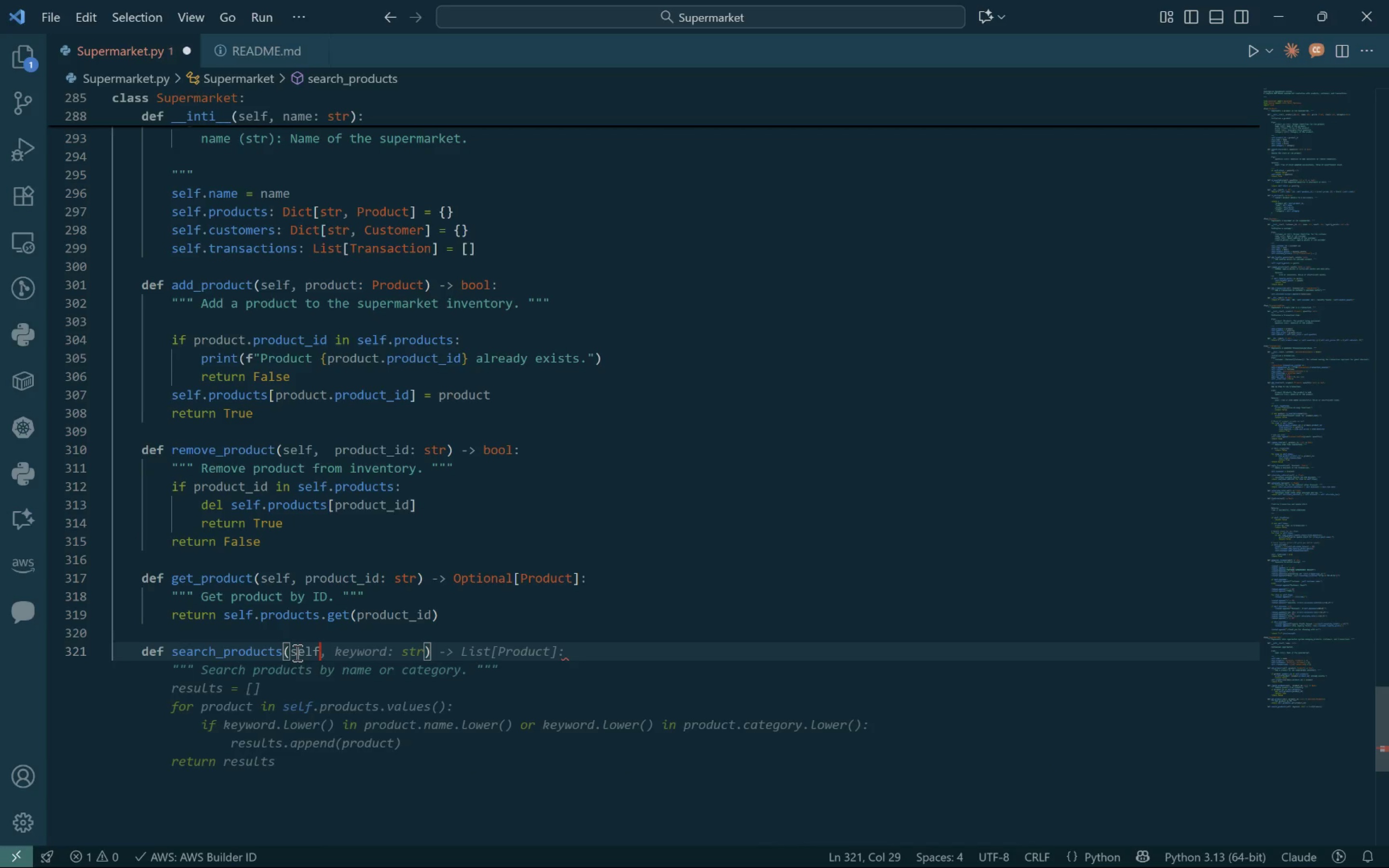 
hold_key(key=ArrowRight, duration=0.46)
 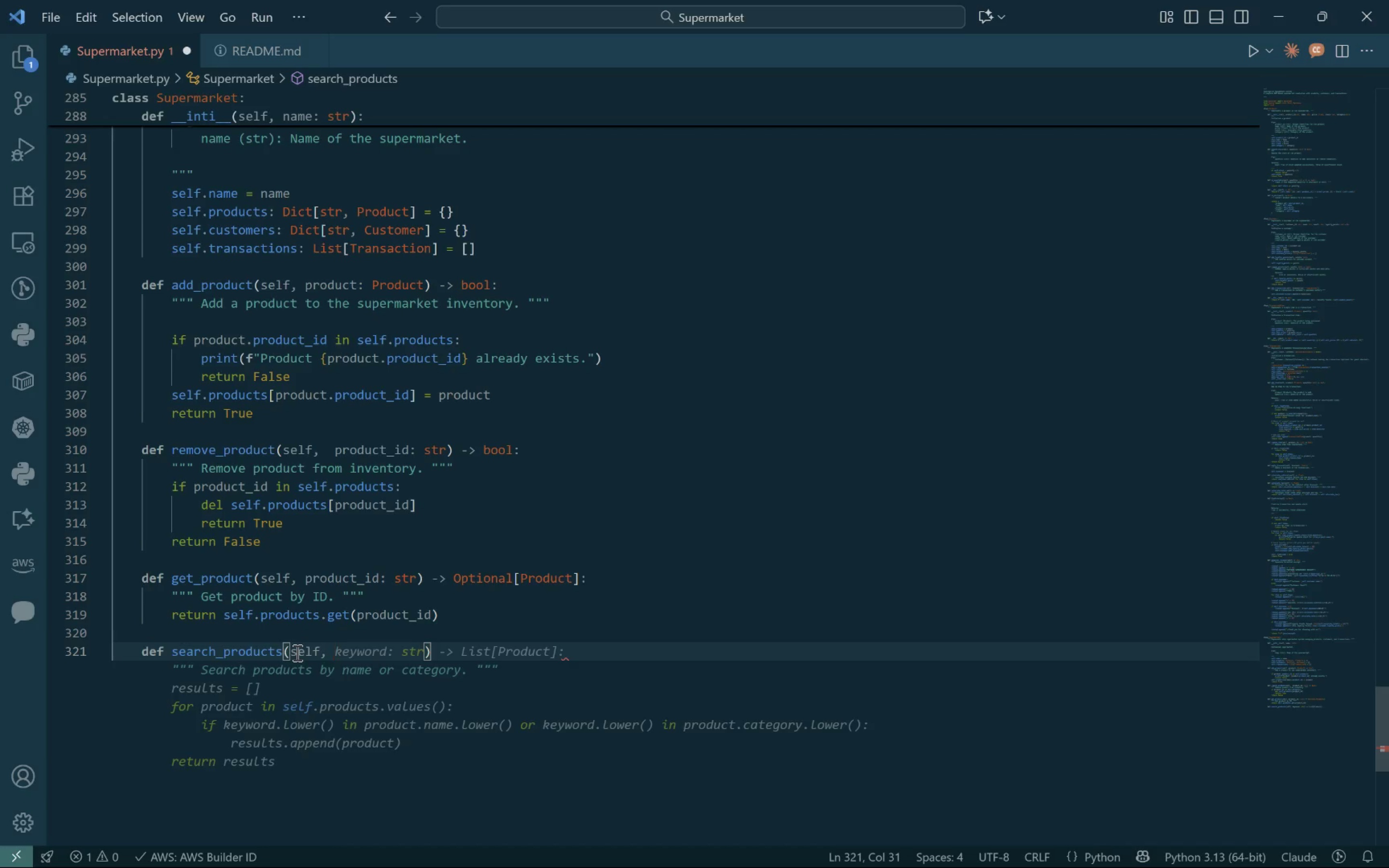 
key(Control+ArrowRight)
 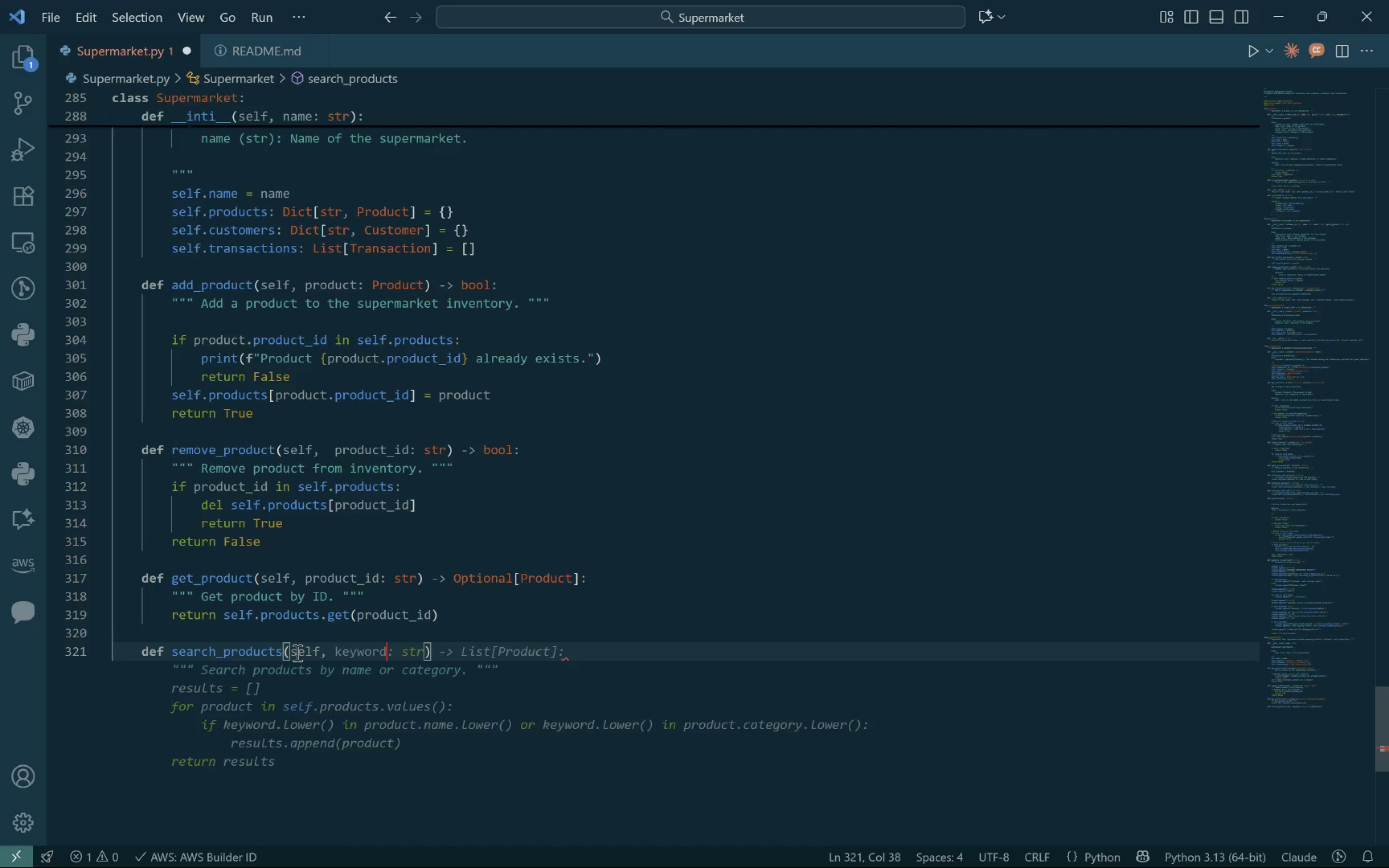 
key(Control+ArrowRight)
 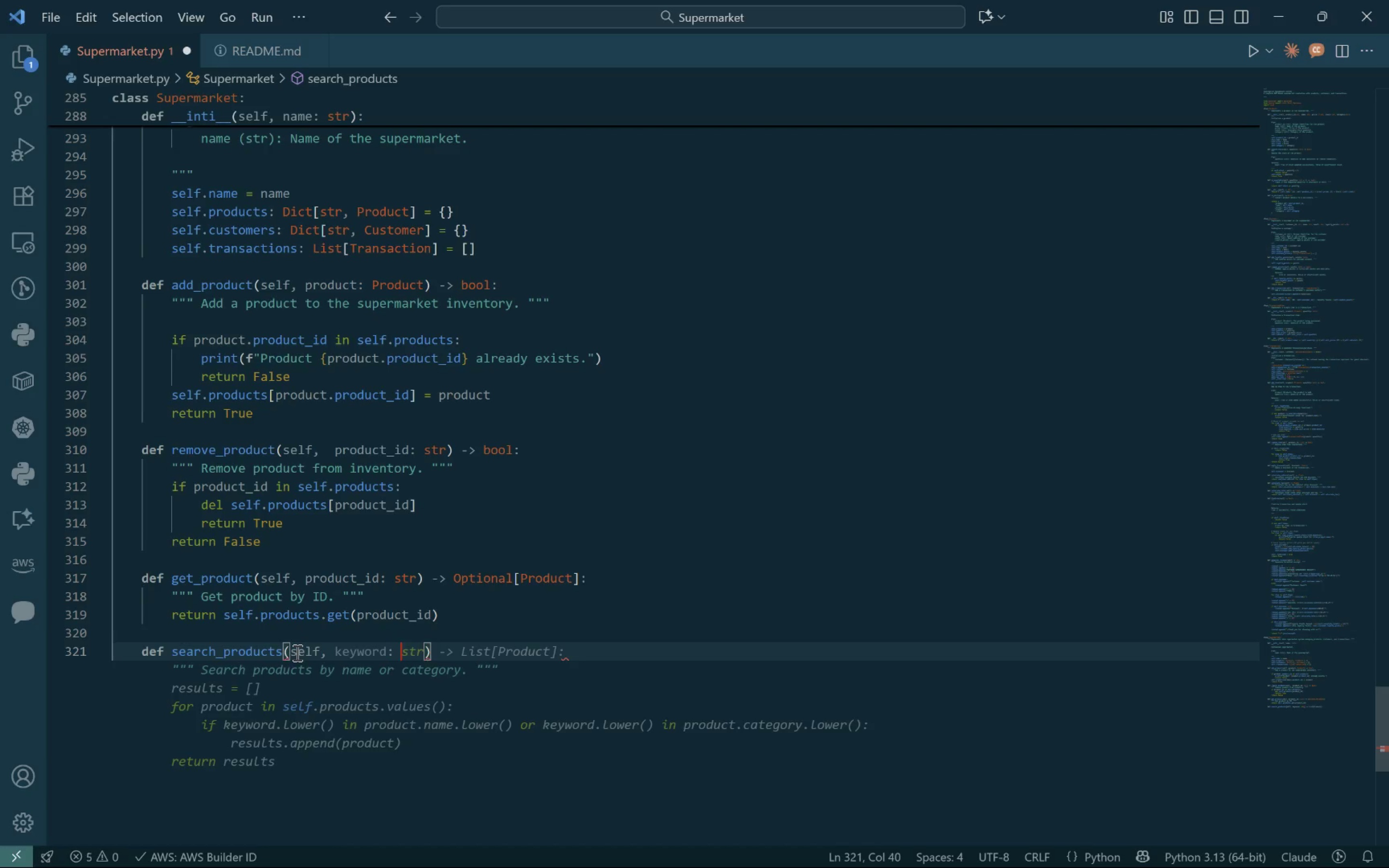 
key(Control+ArrowRight)
 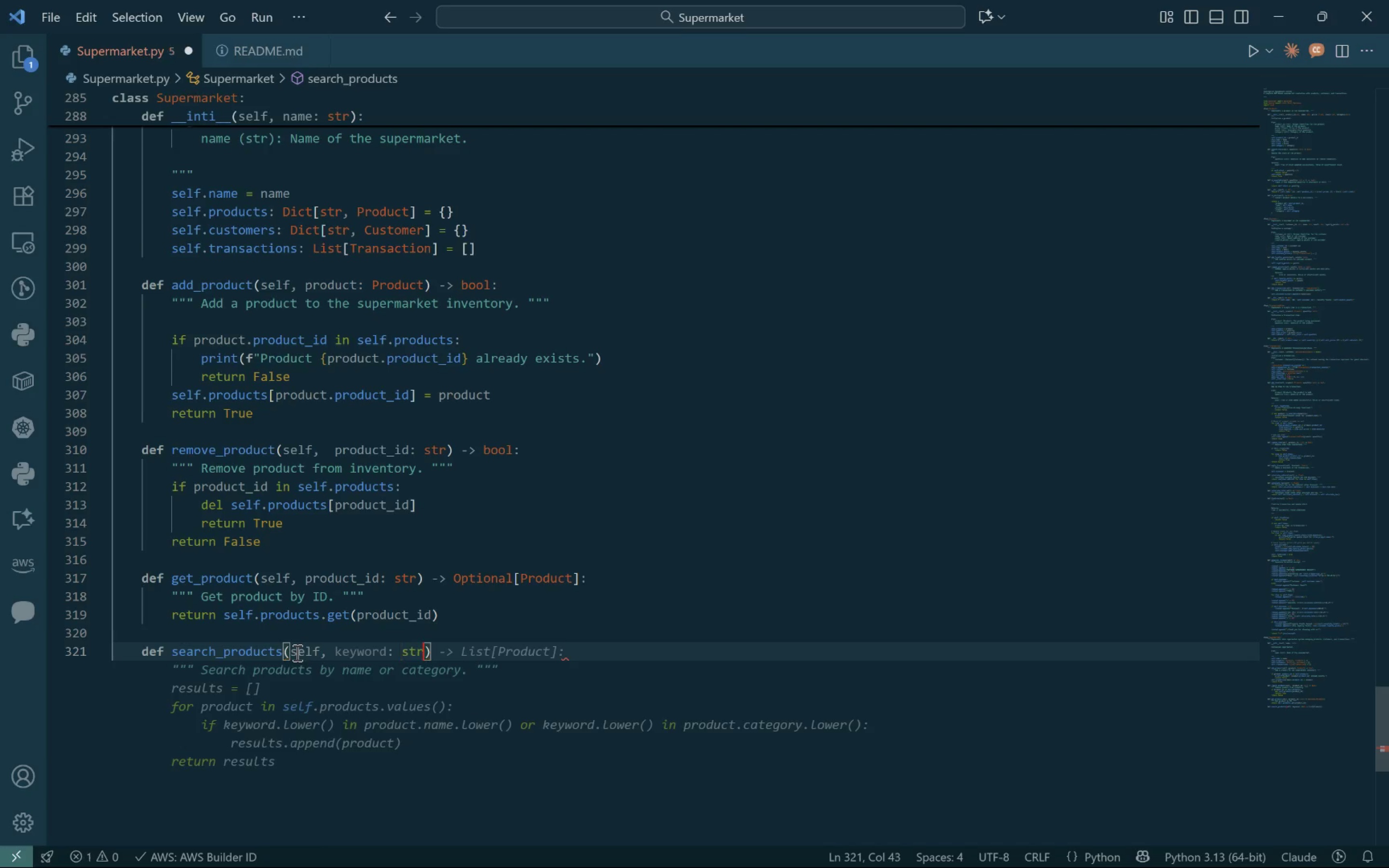 
key(Control+ArrowRight)
 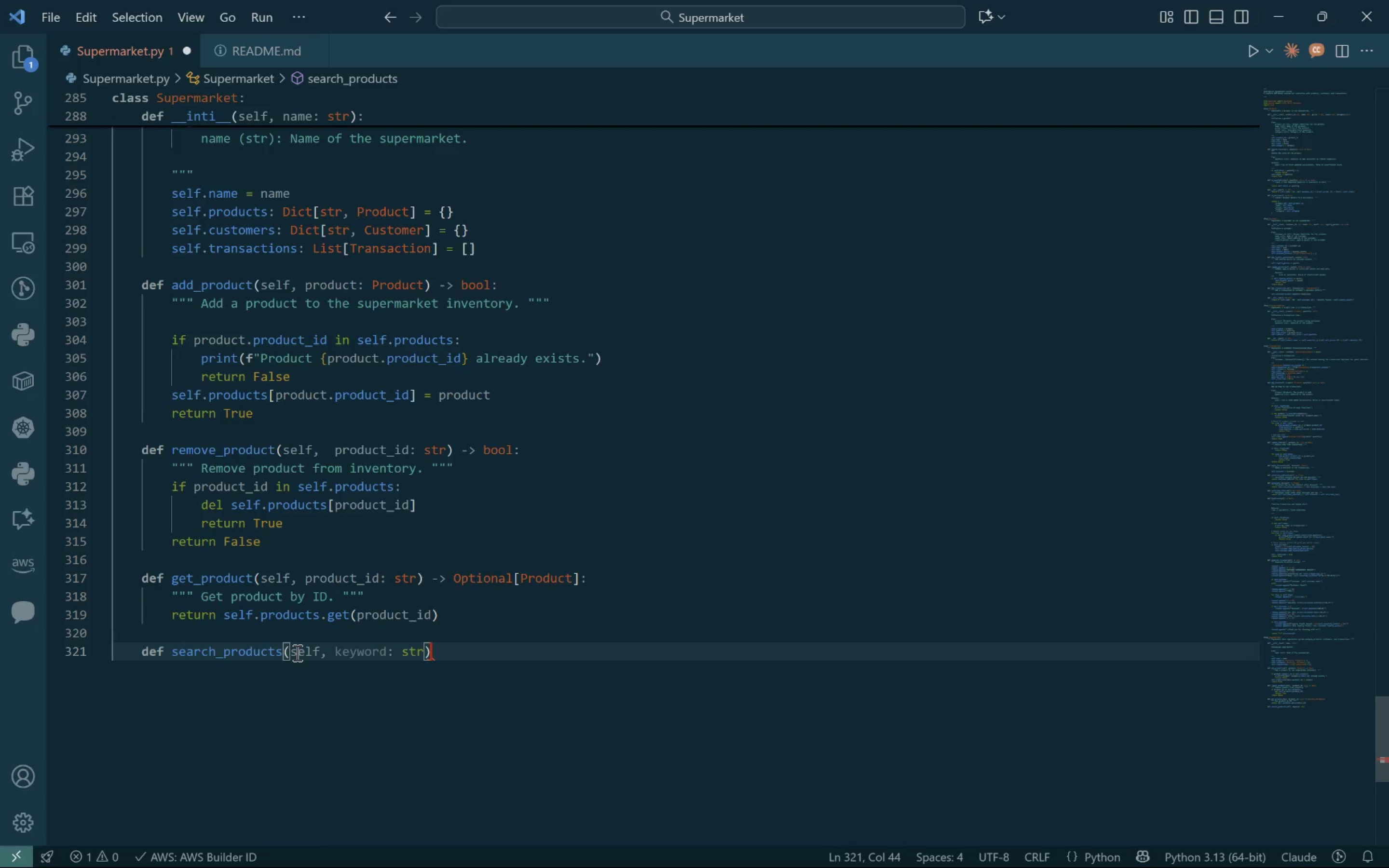 
key(Control+ArrowRight)
 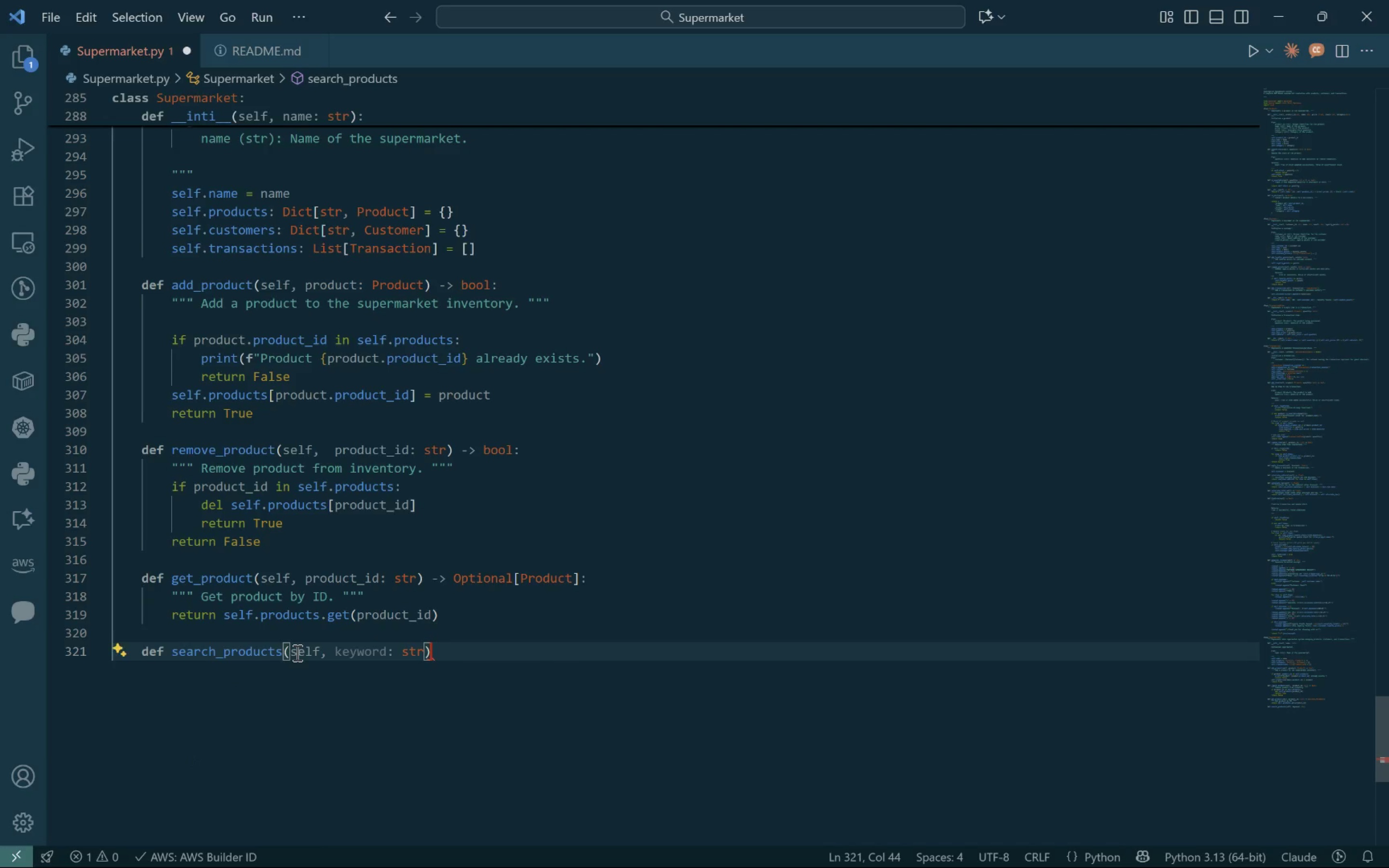 
key(Control+ArrowRight)
 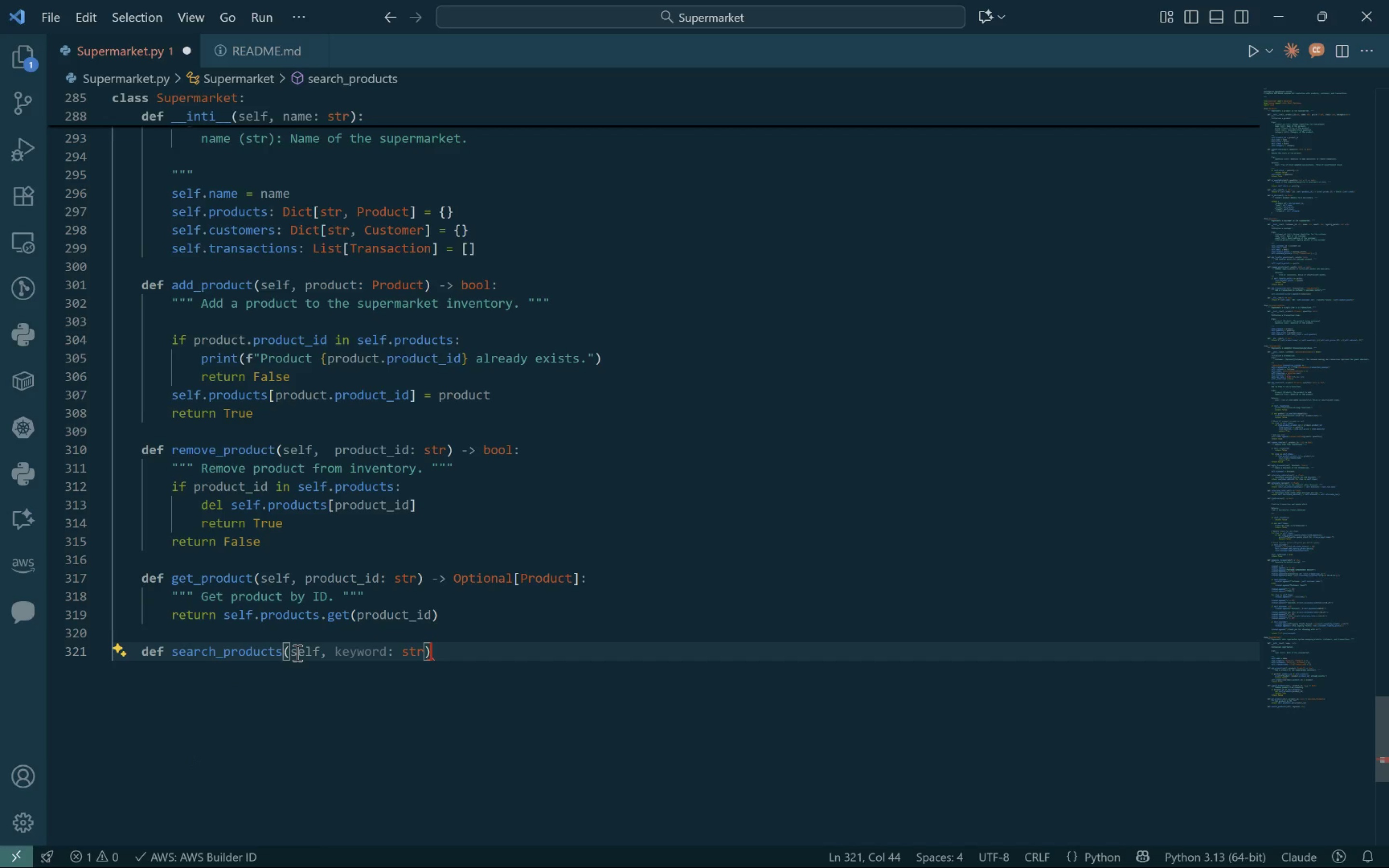 
key(Control+Z)
 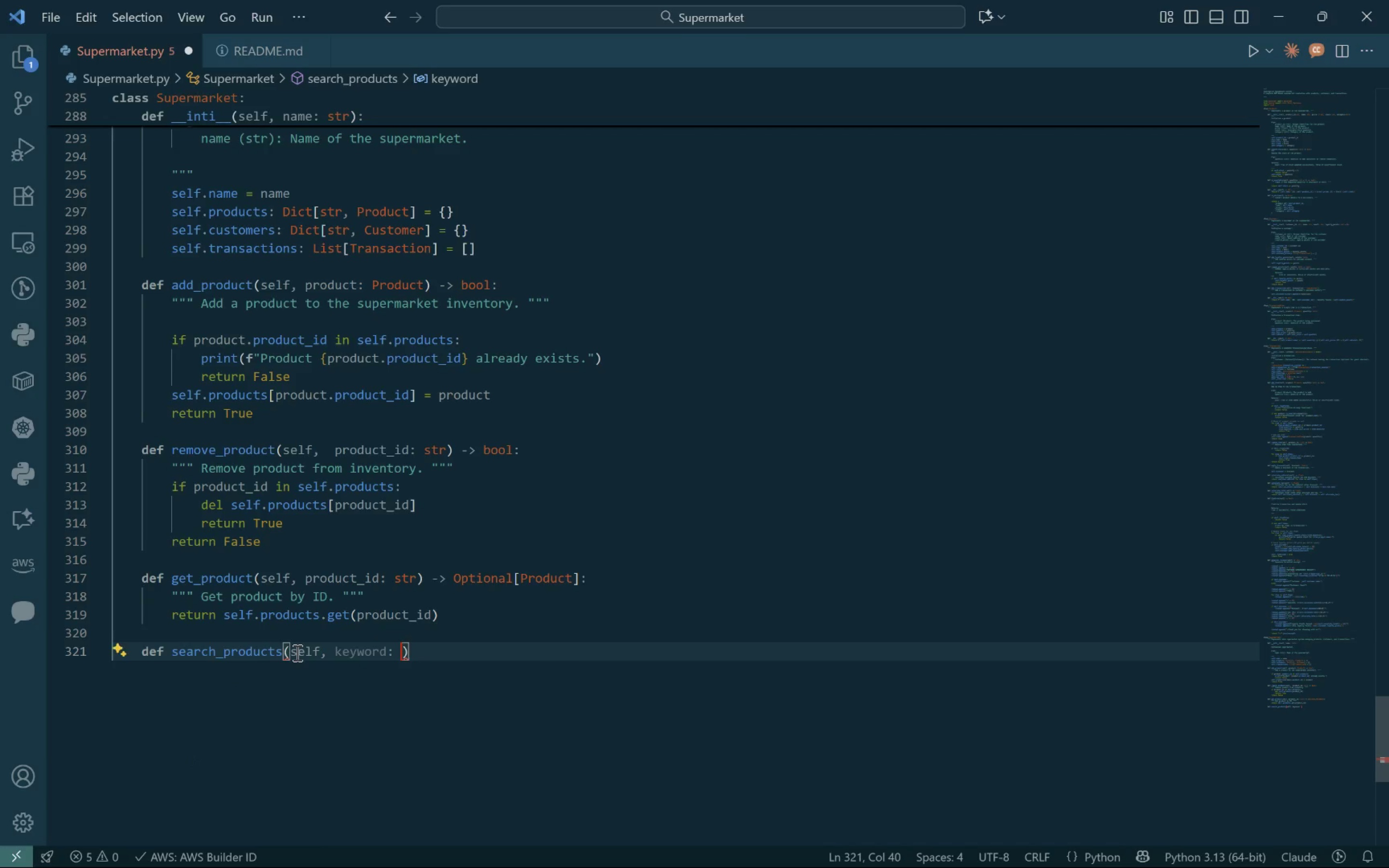 
key(Control+Z)
 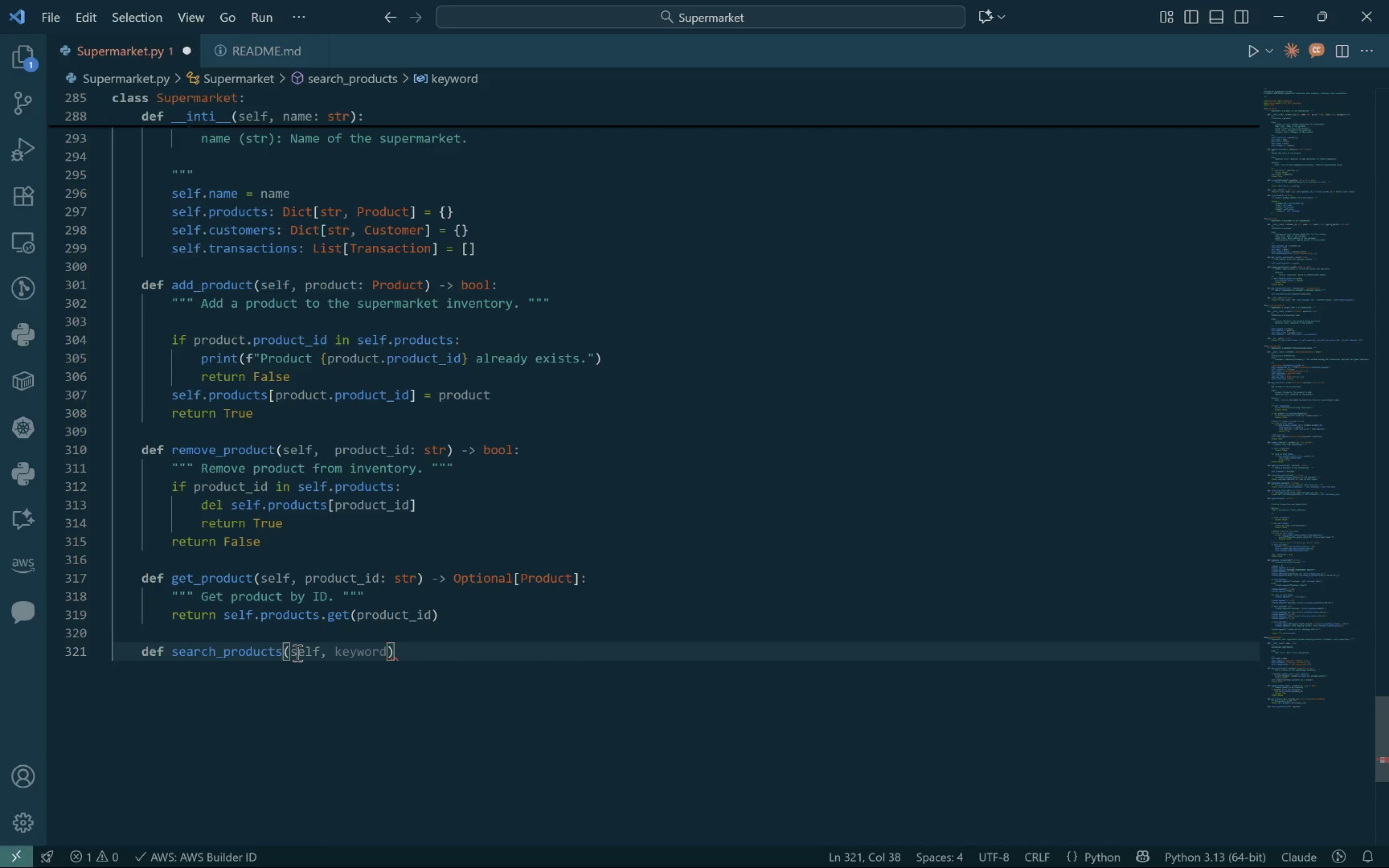 
hold_key(key=ControlLeft, duration=0.32)
 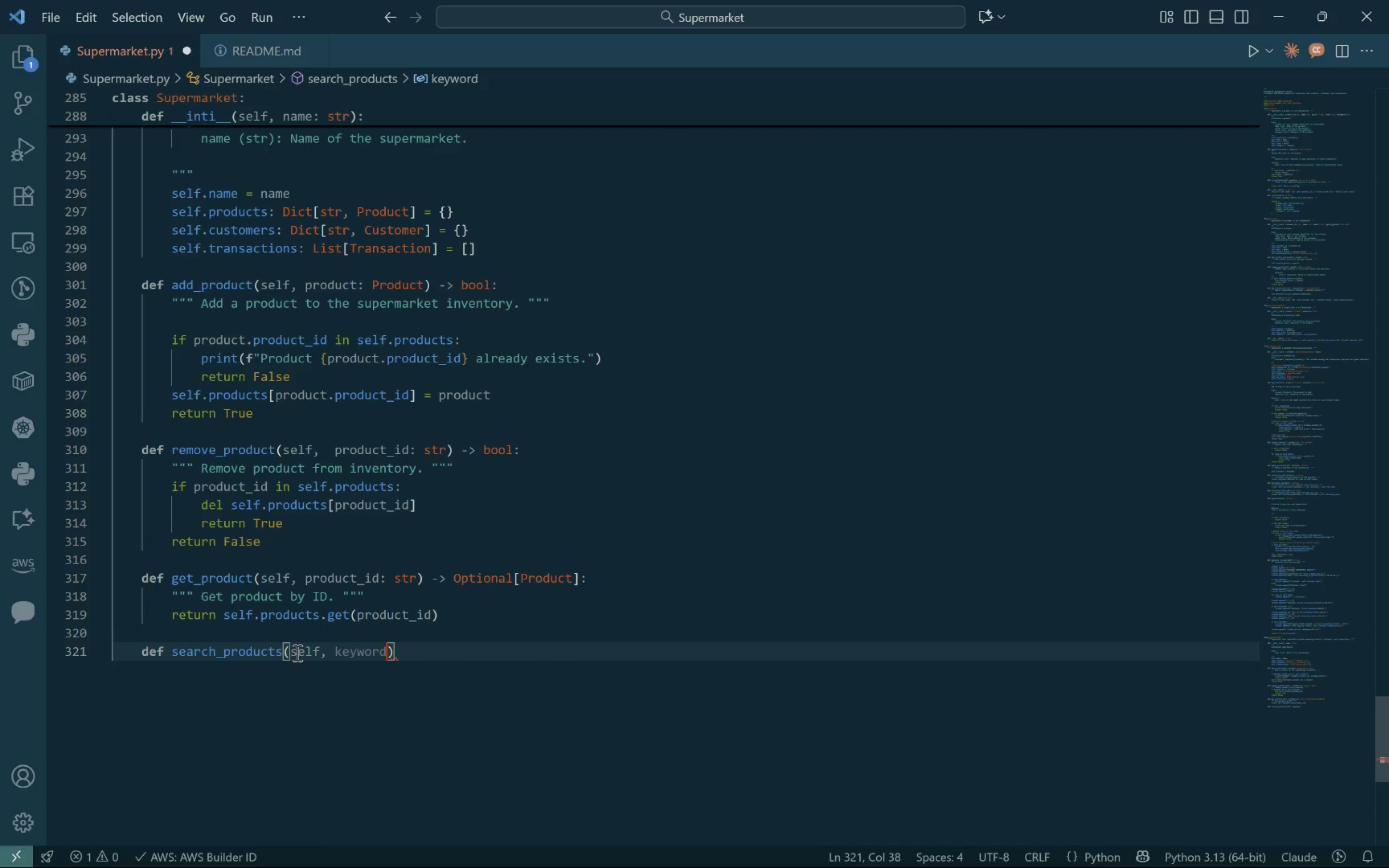 
key(Control+Z)
 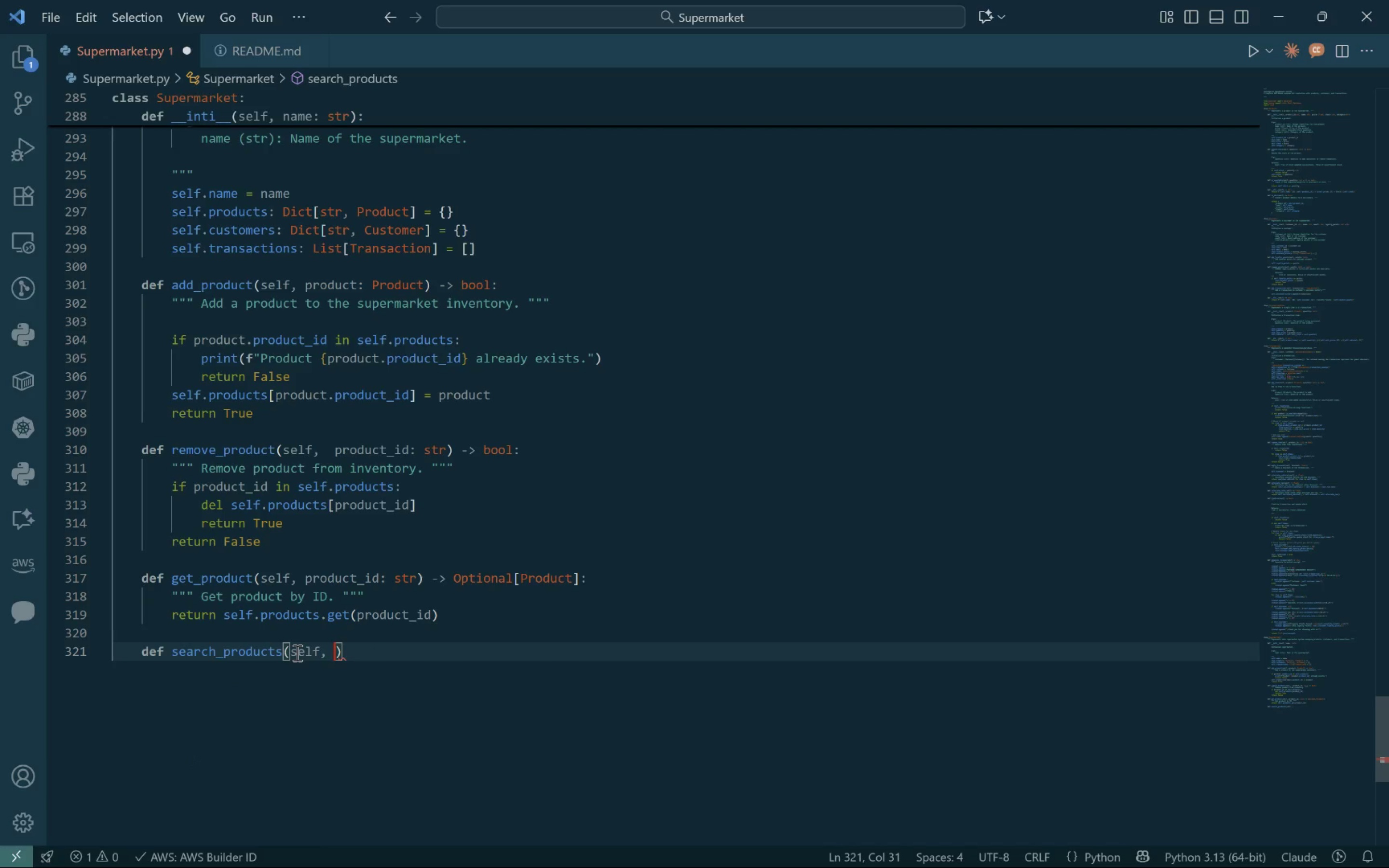 
key(Control+ControlLeft)
 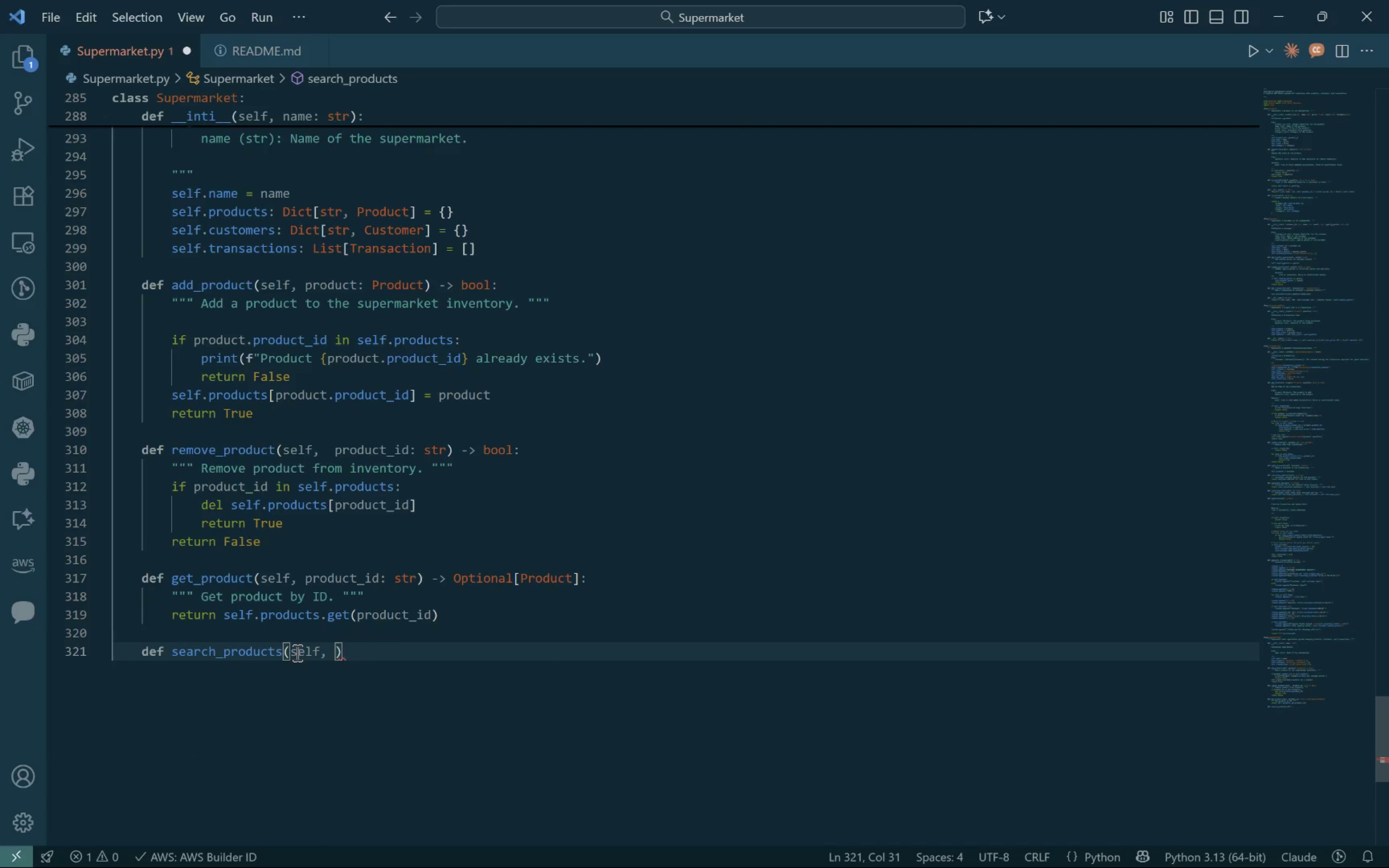 
key(Control+Z)
 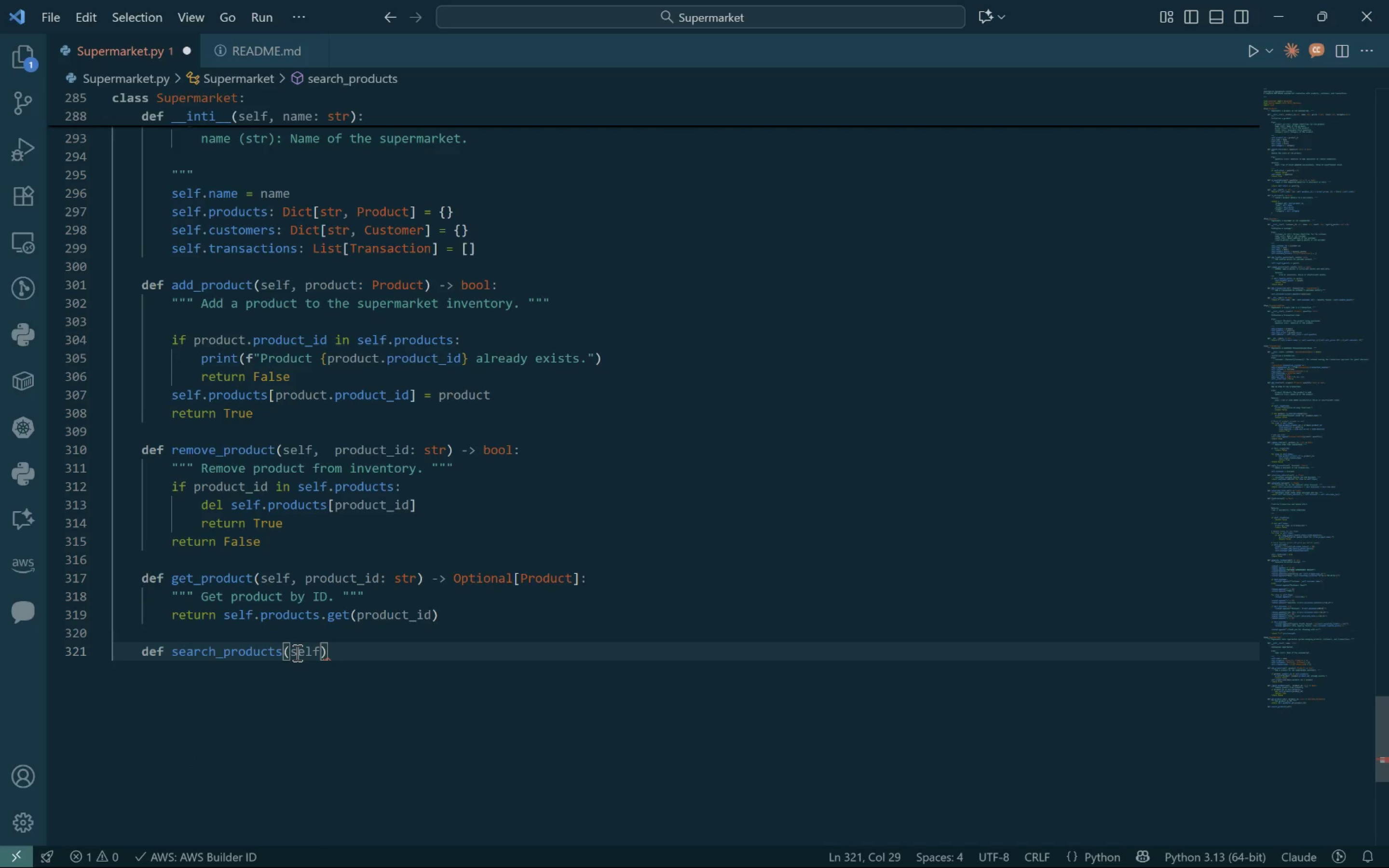 
key(Comma)
 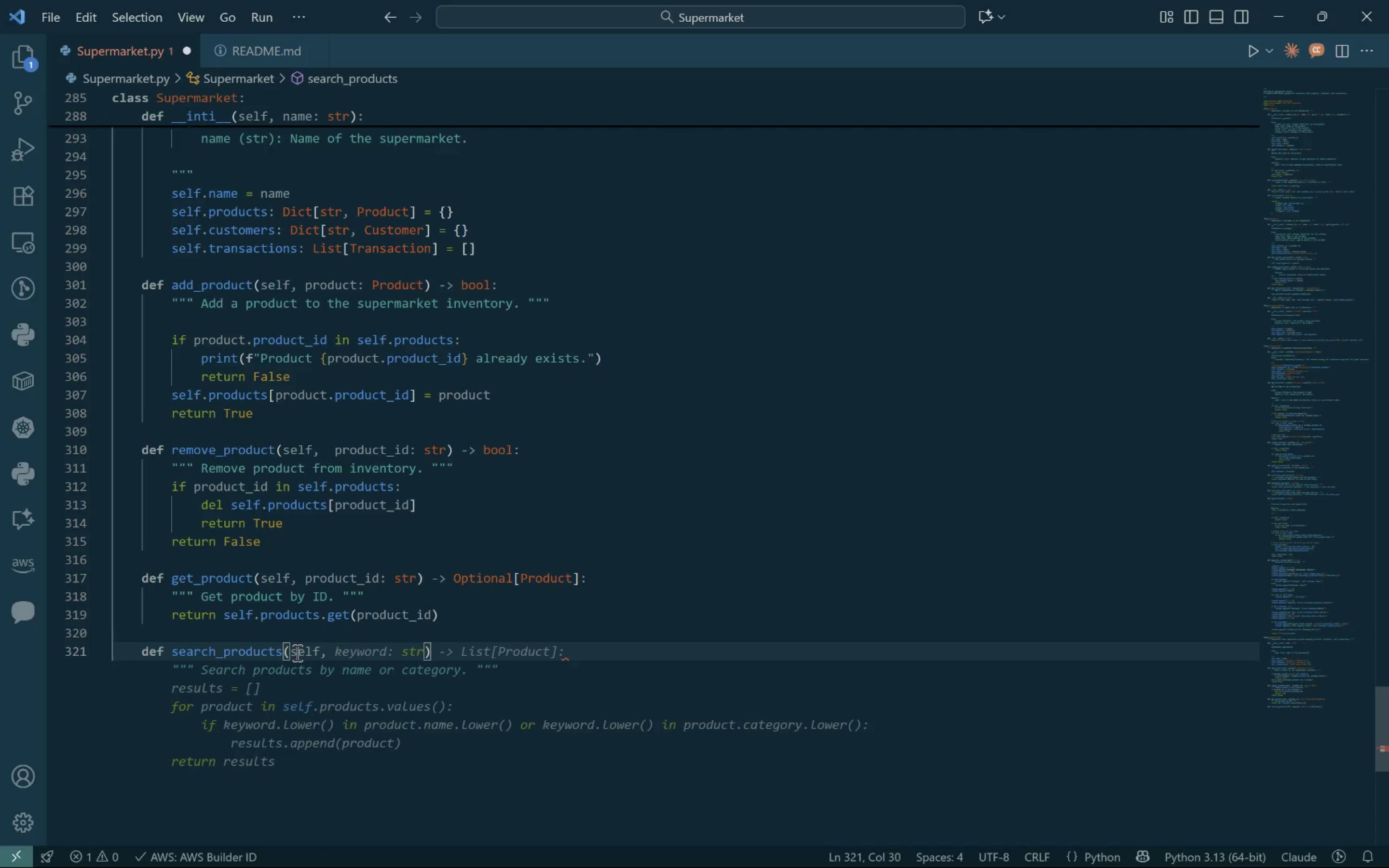 
key(Control+ArrowRight)
 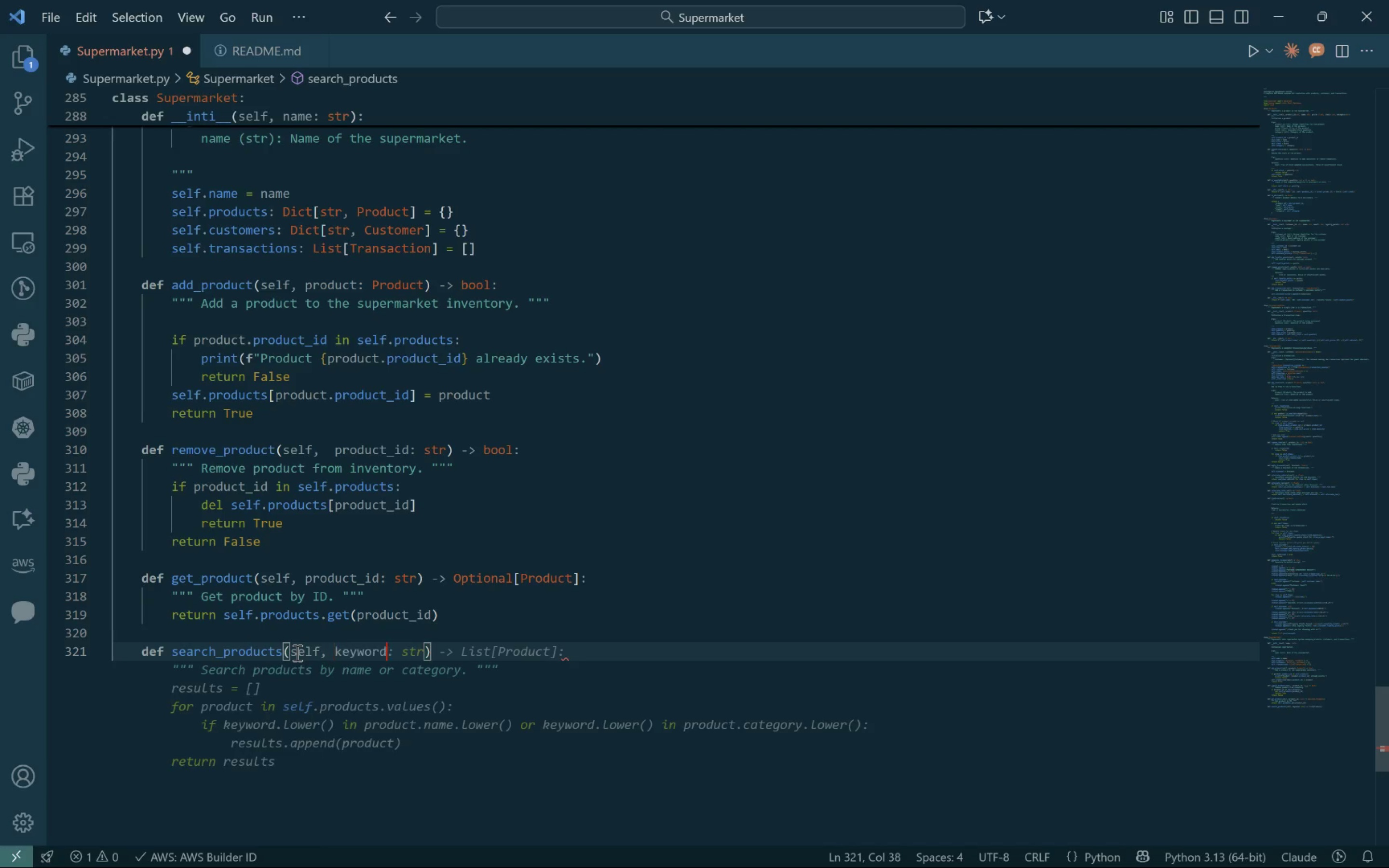 
key(Control+ArrowRight)
 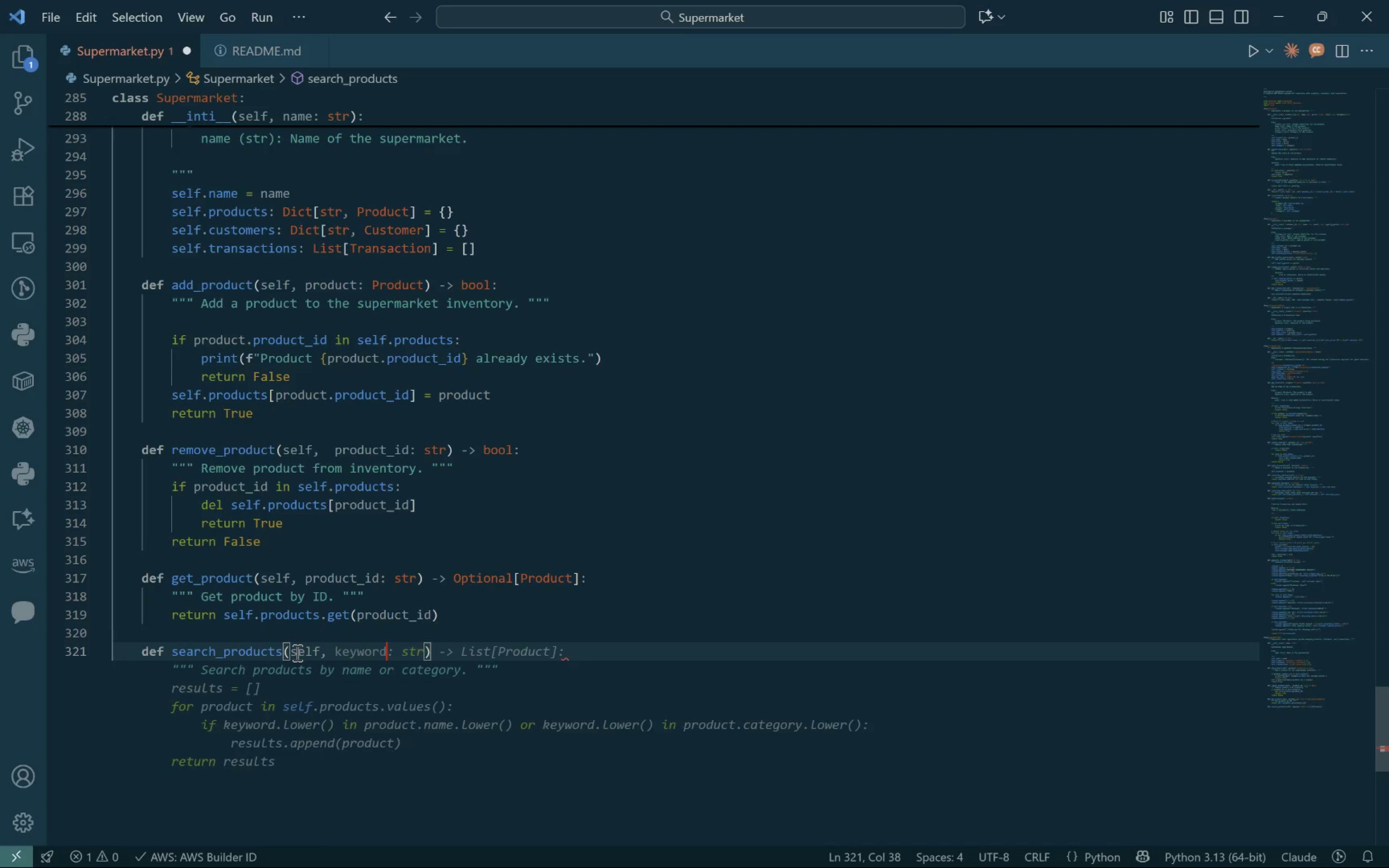 
key(Control+ArrowRight)
 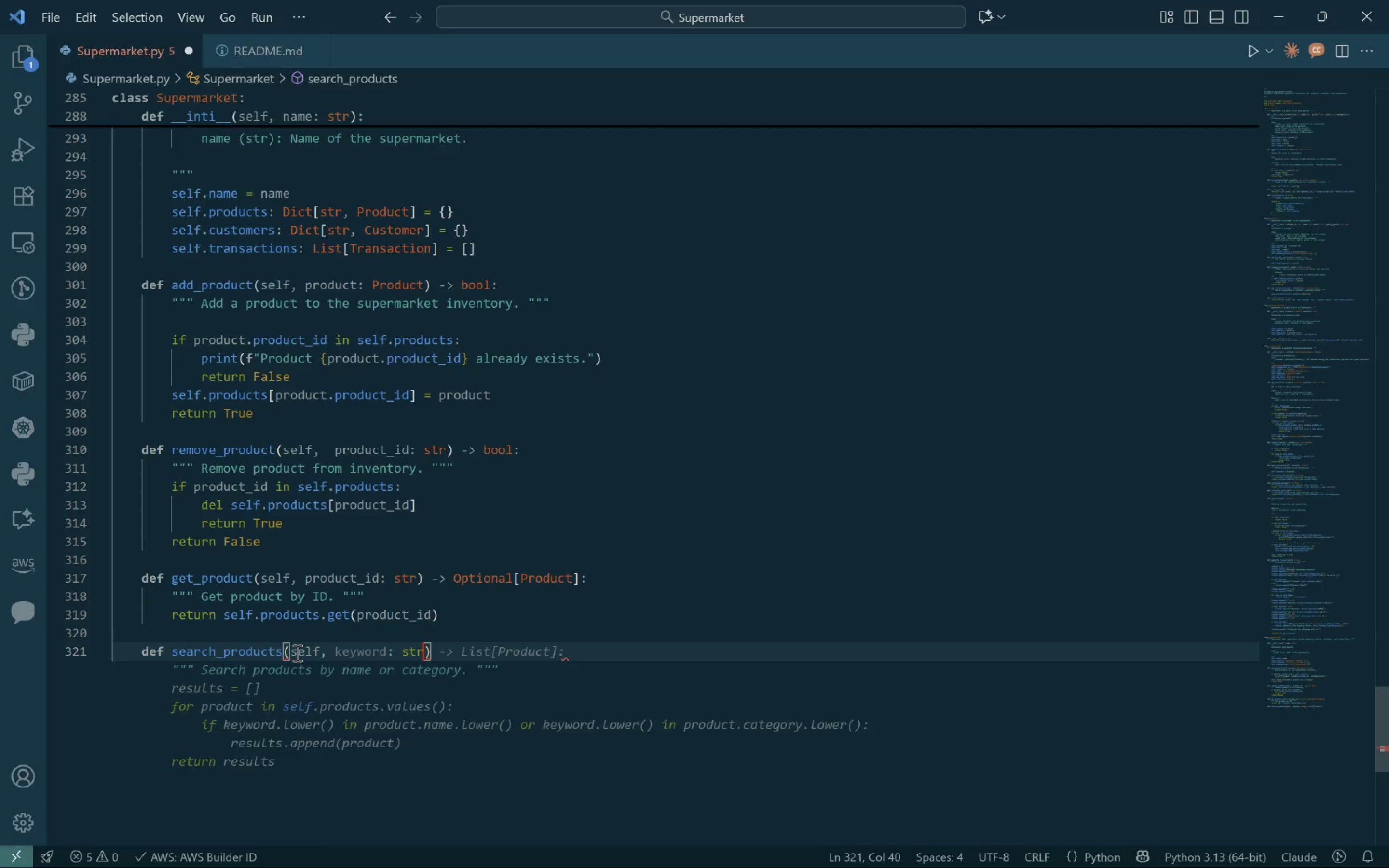 
key(Control+ArrowRight)
 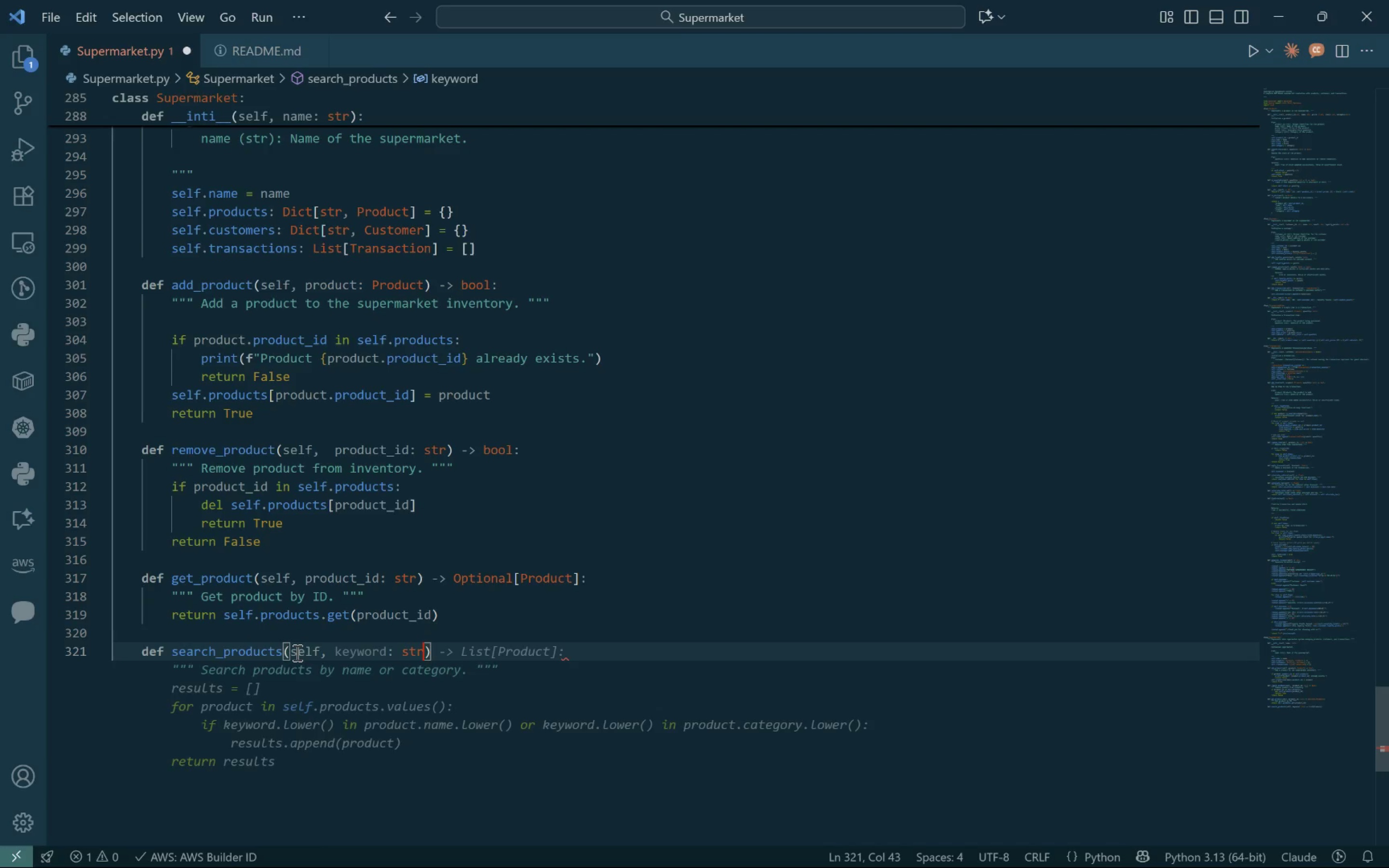 
key(Control+ArrowRight)
 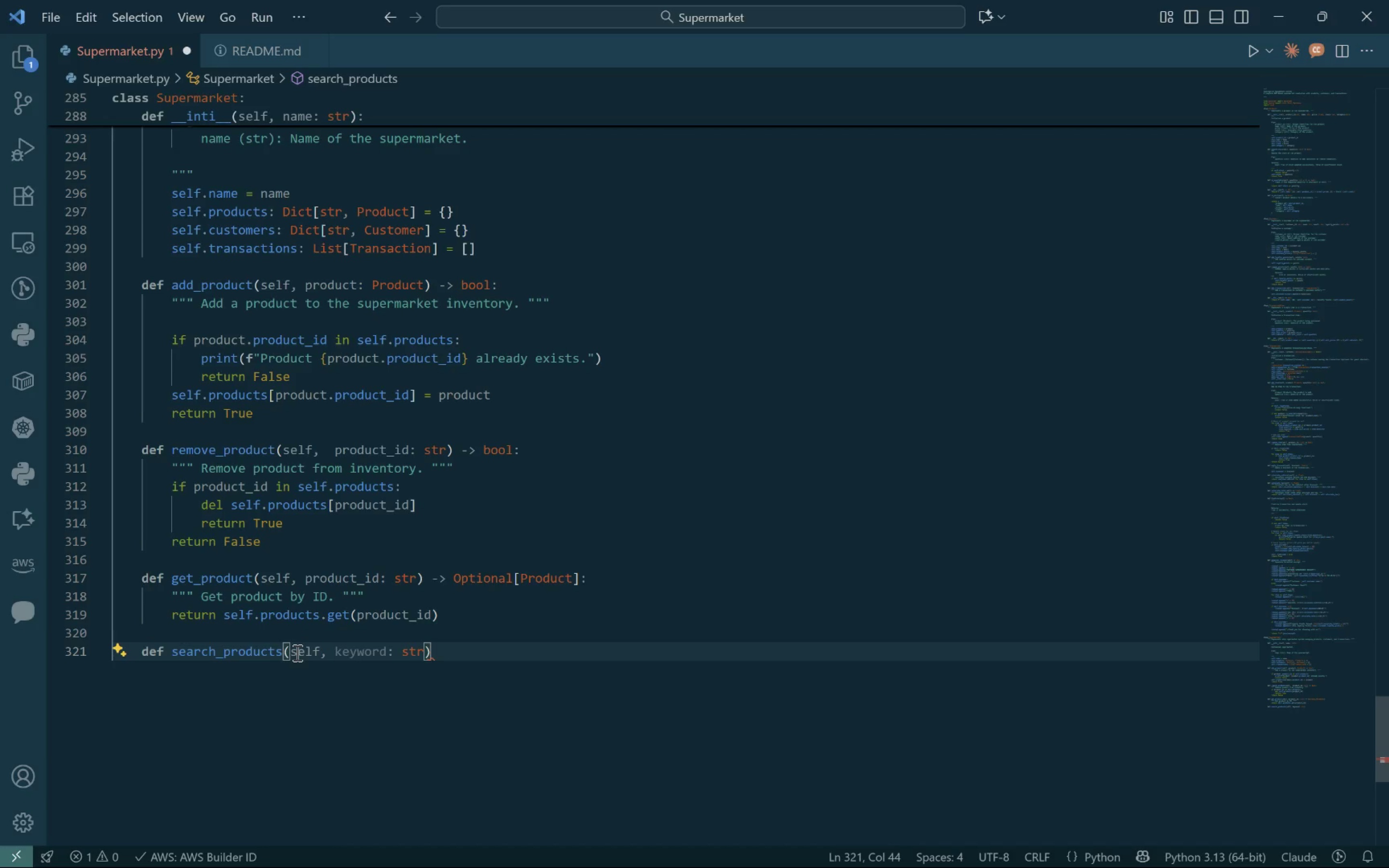 
key(Space)
 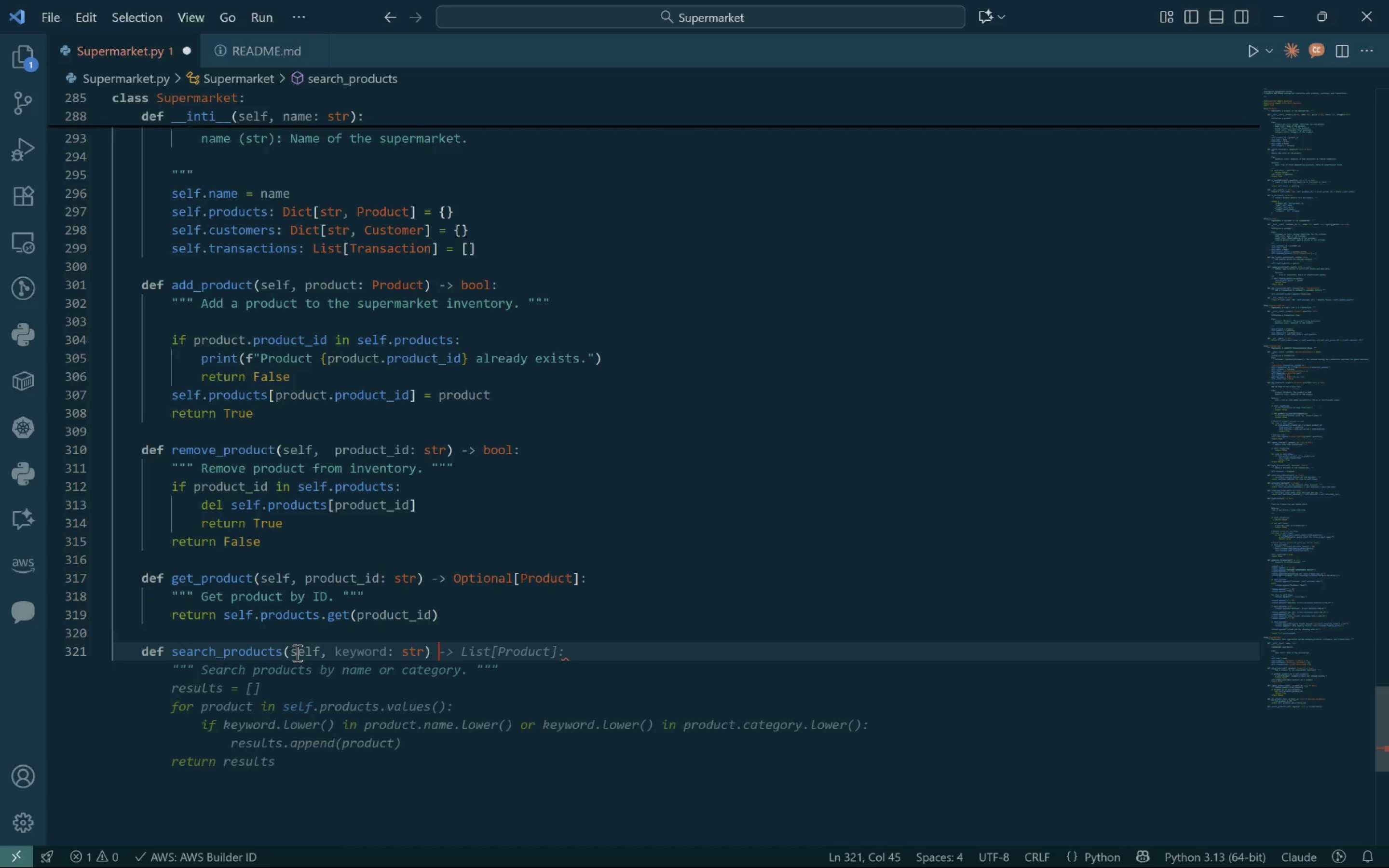 
key(Control+ArrowRight)
 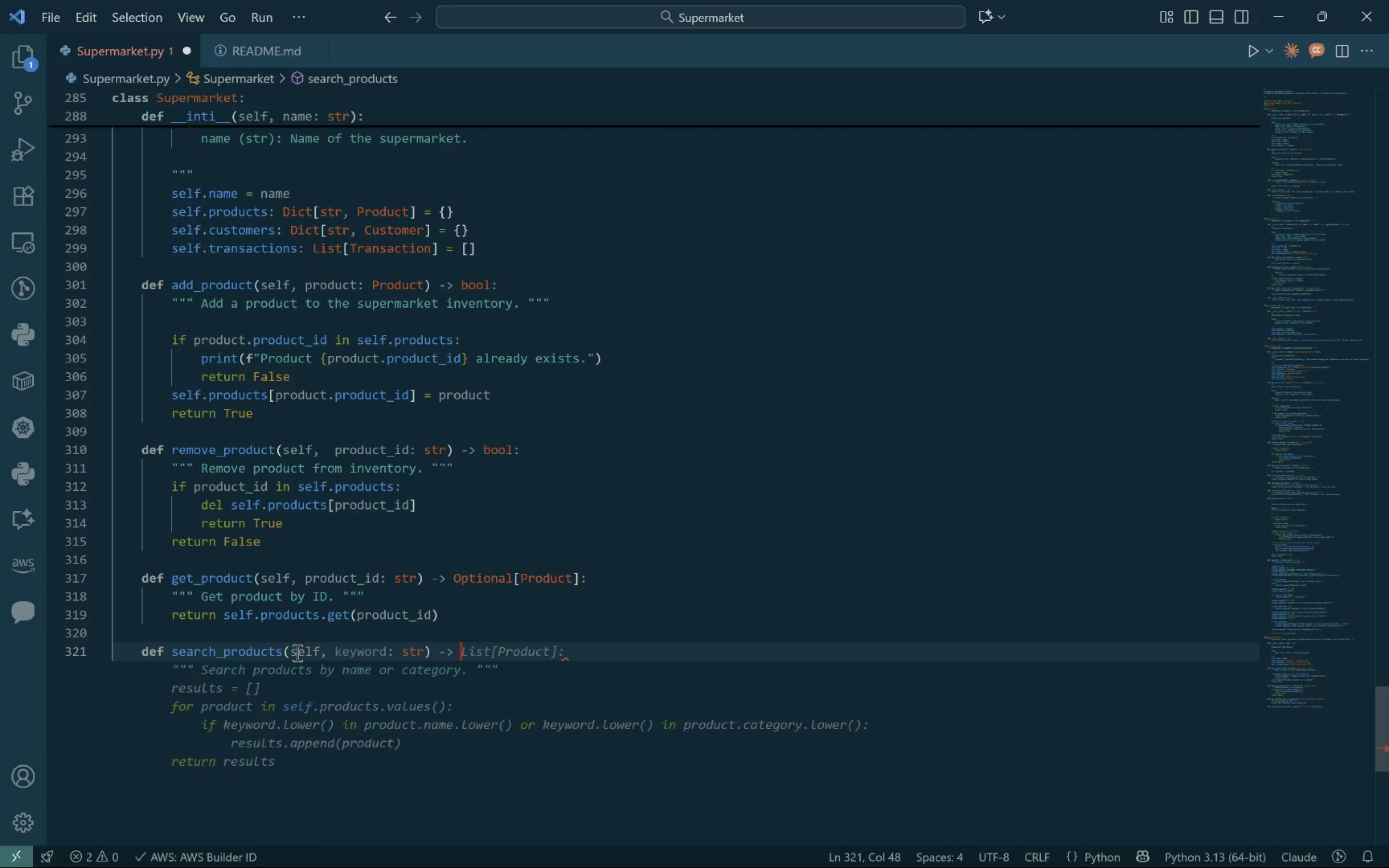 
key(Control+ArrowRight)
 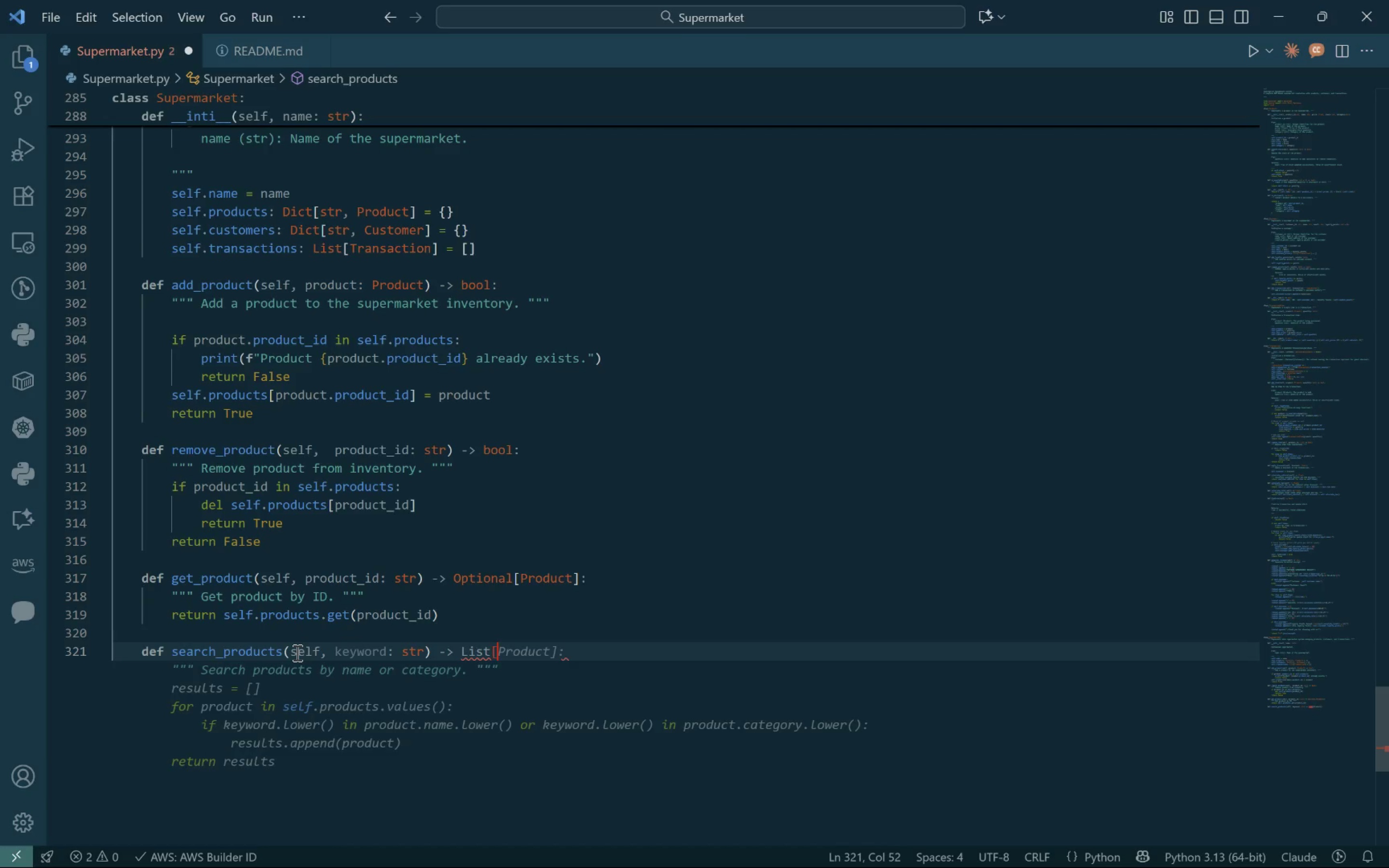 
key(Control+ArrowRight)
 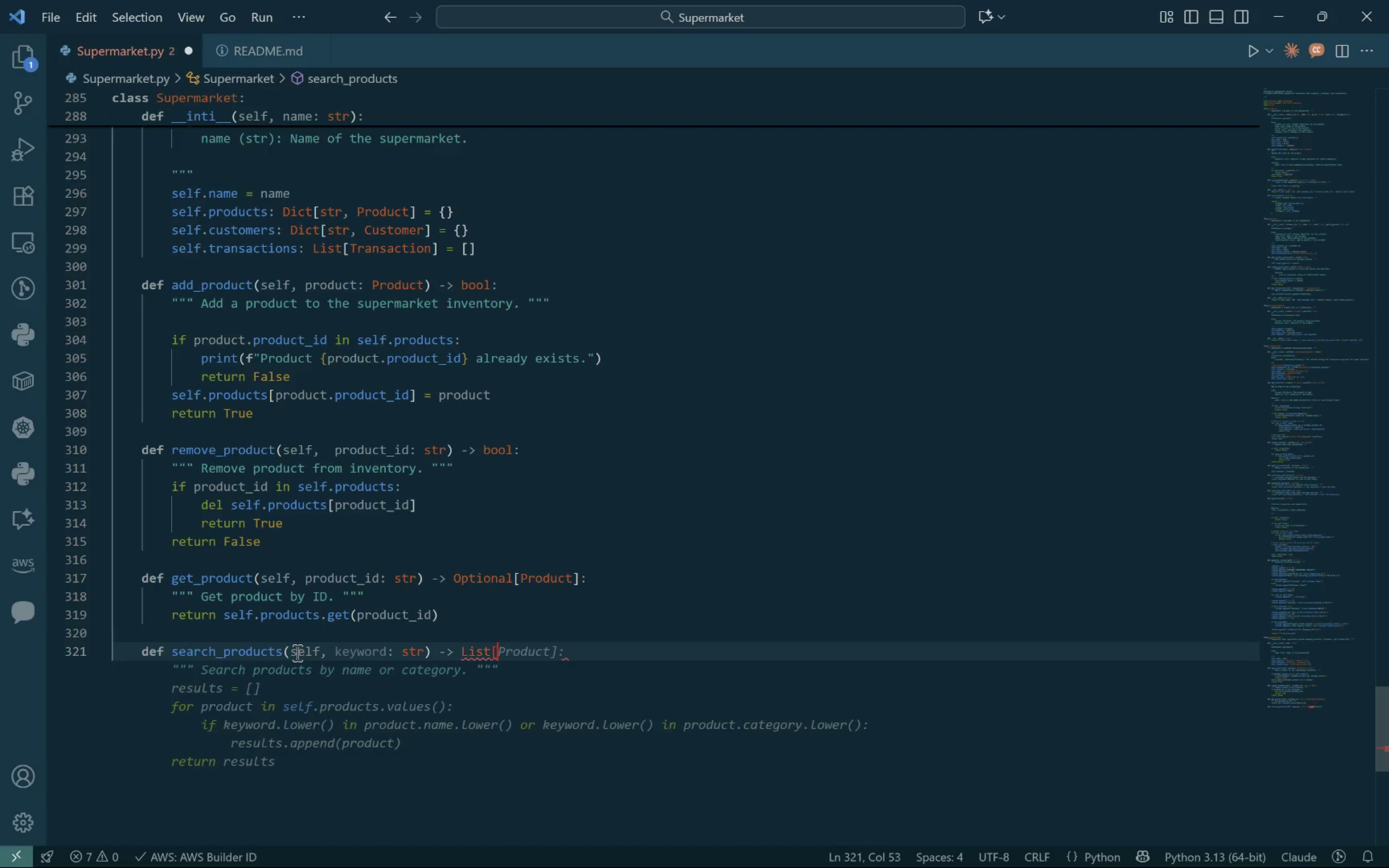 
key(Control+ArrowRight)
 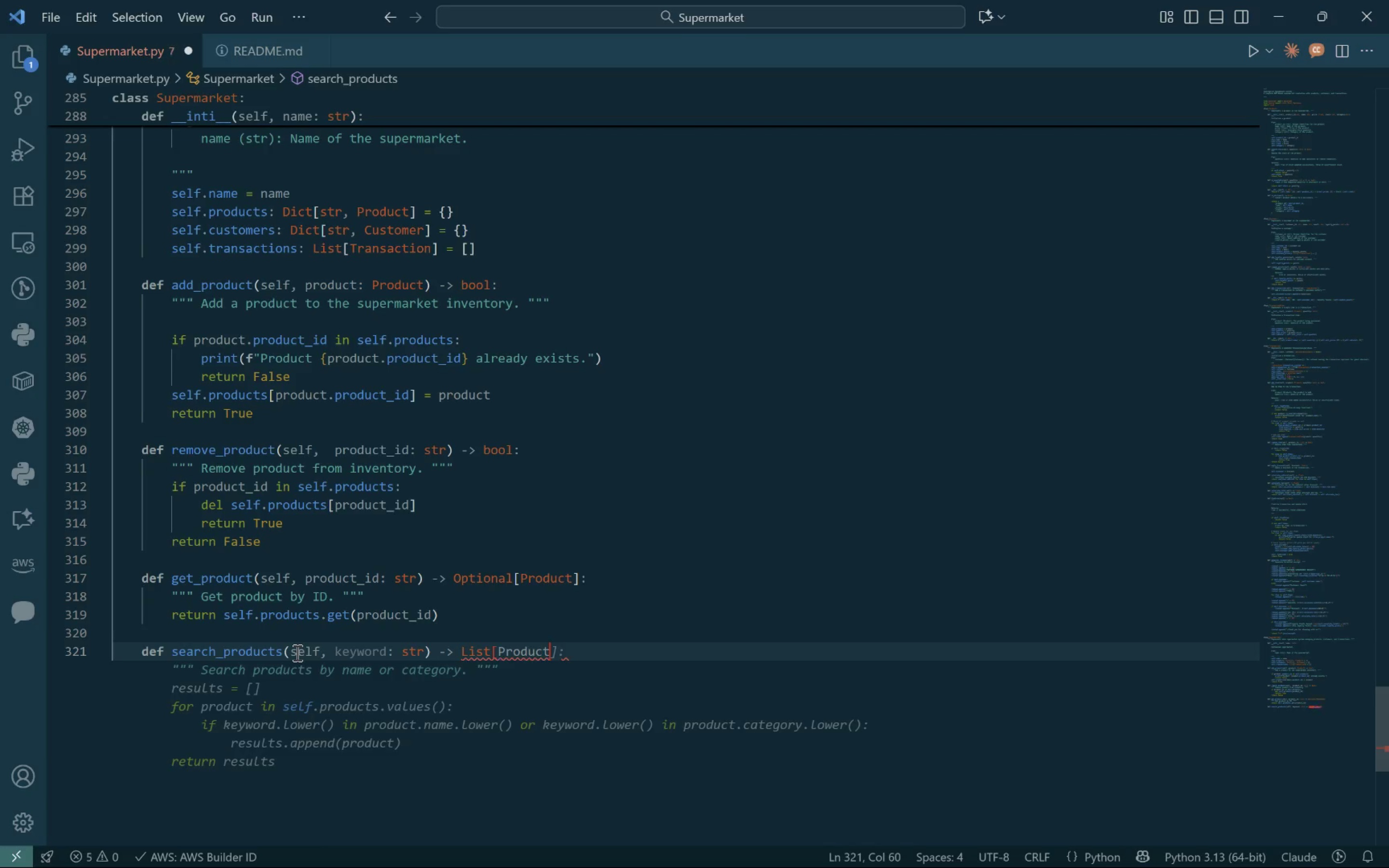 
key(Control+ArrowRight)
 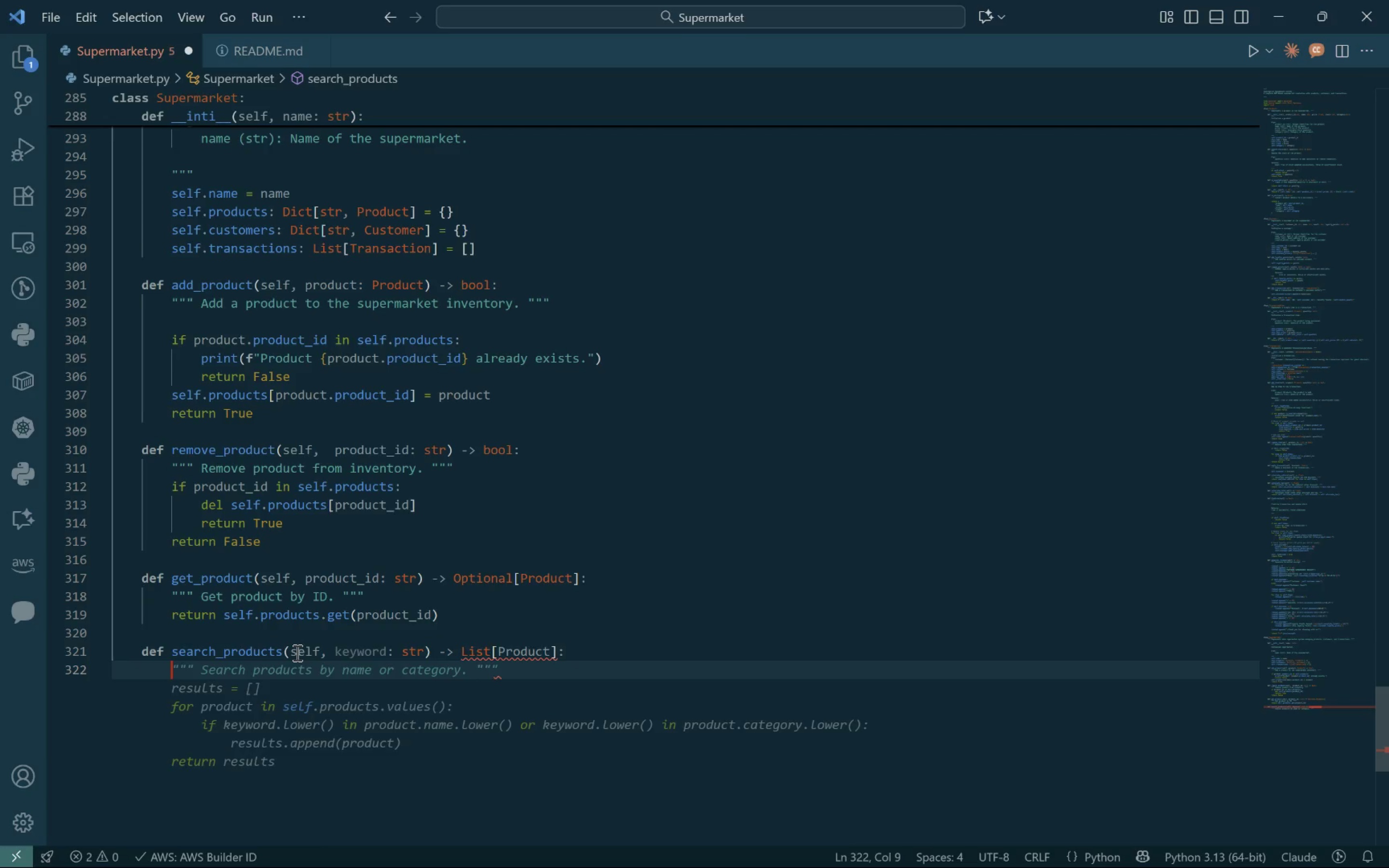 
key(Control+ArrowRight)
 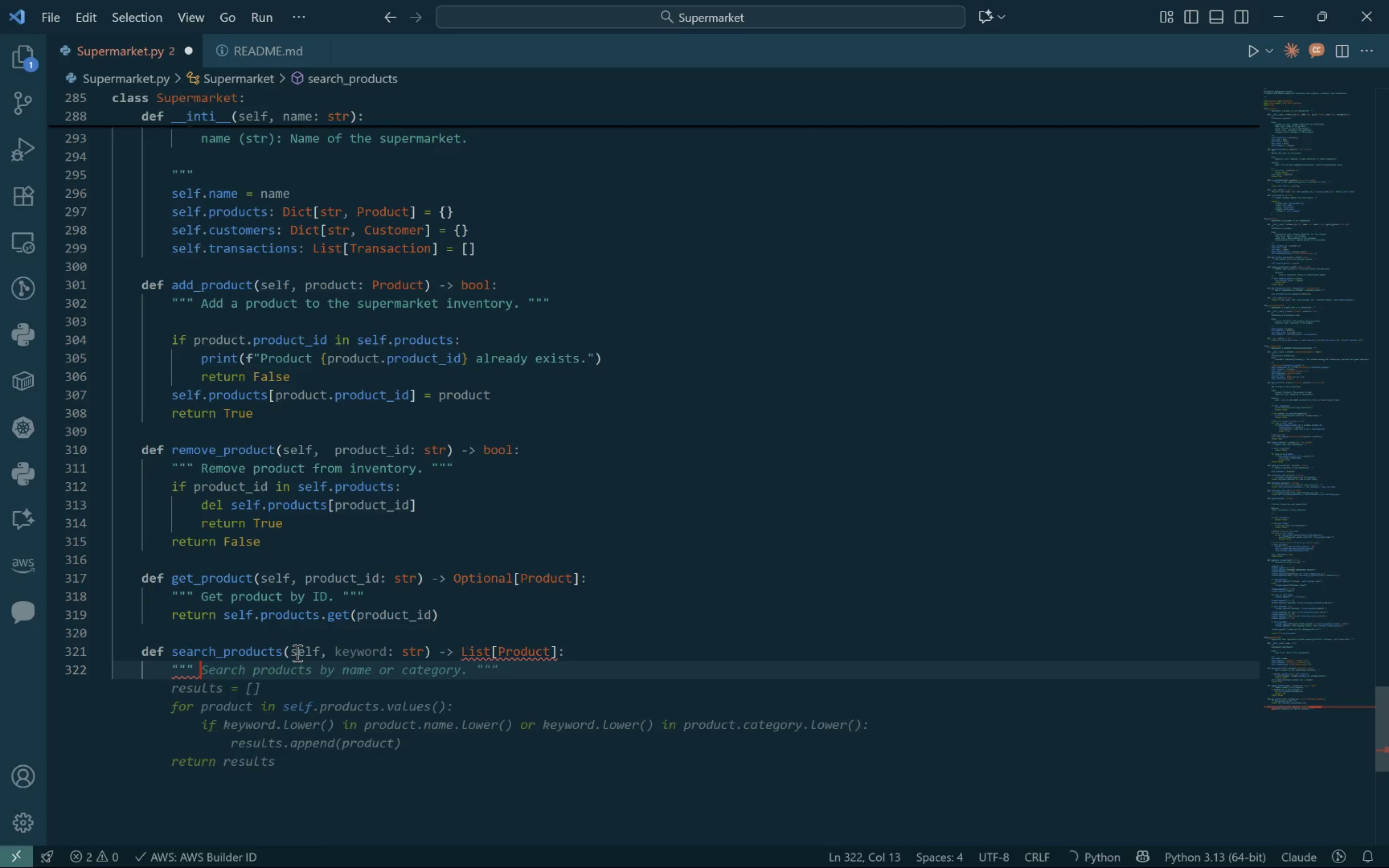 
key(Control+ArrowLeft)
 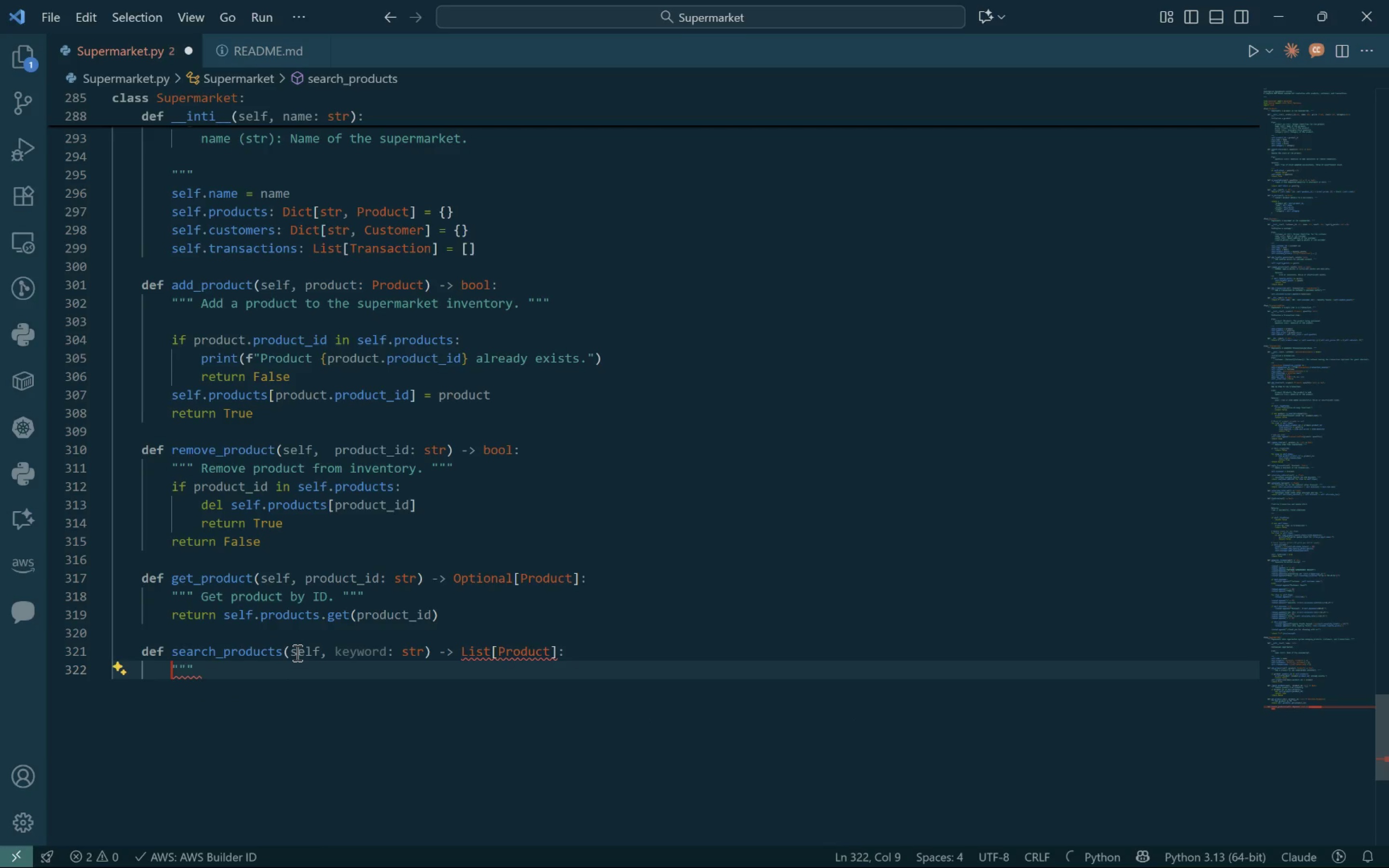 
key(Control+ArrowRight)
 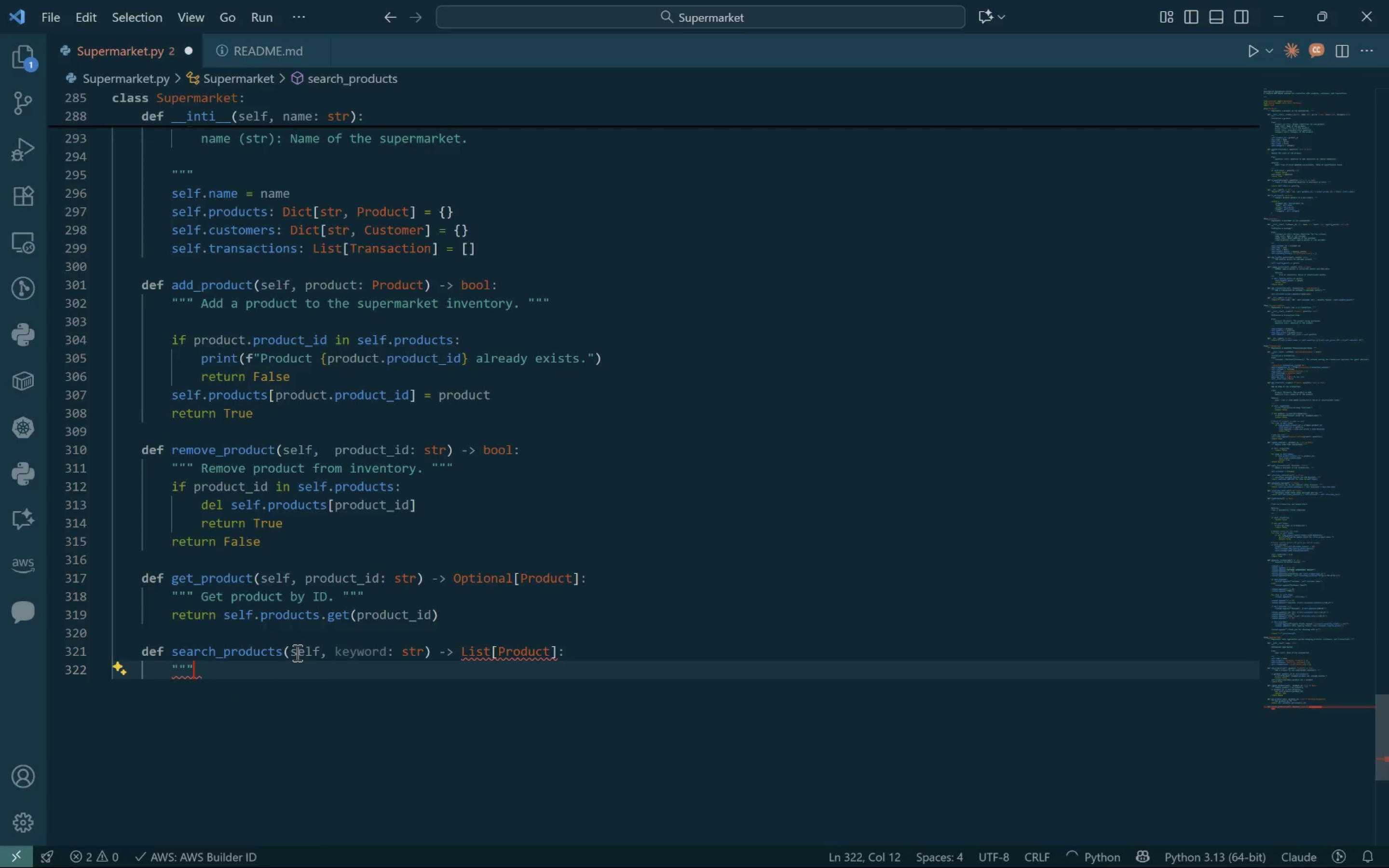 
key(Control+ArrowRight)
 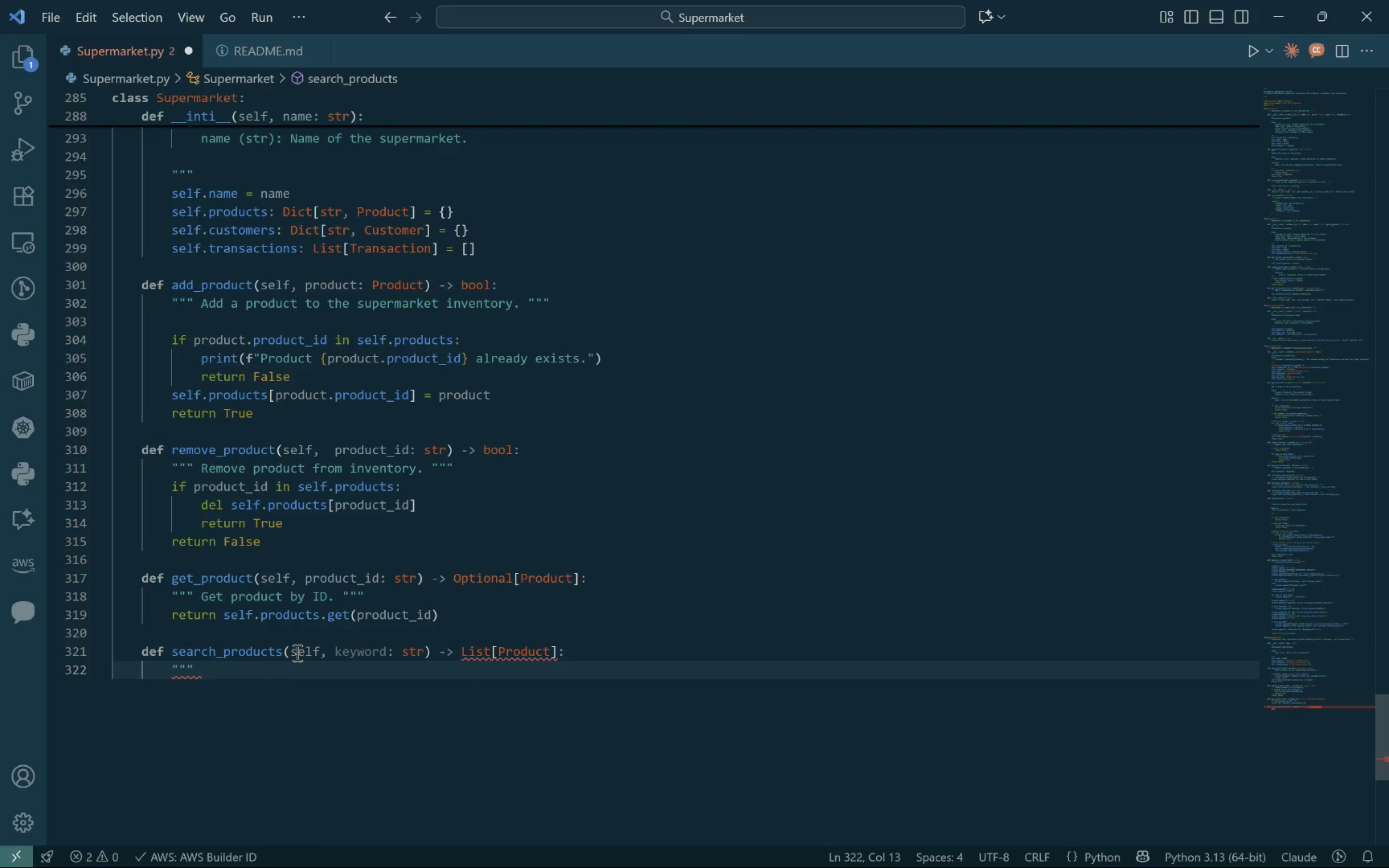 
type(Search for products by name or category. """)
 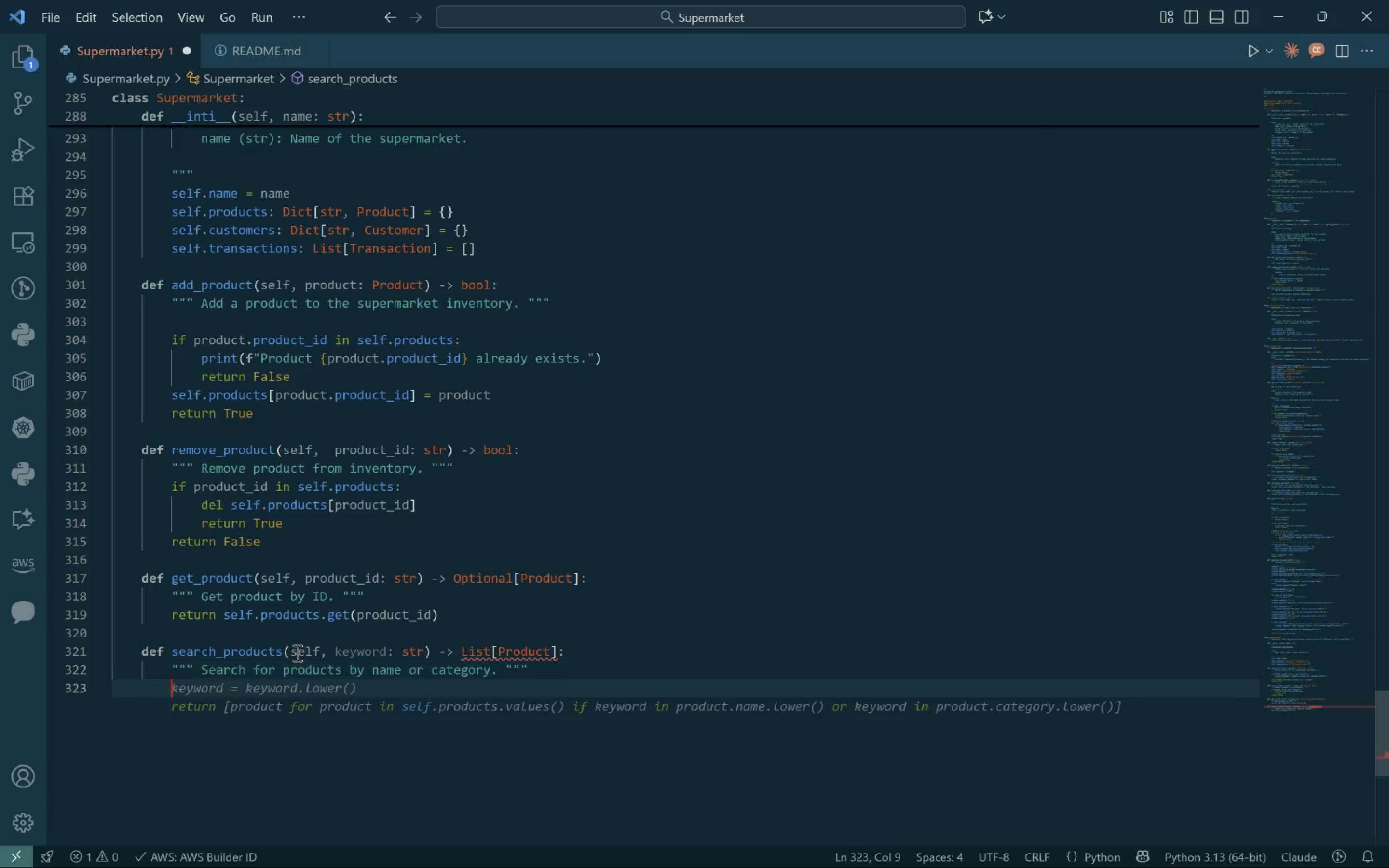 
 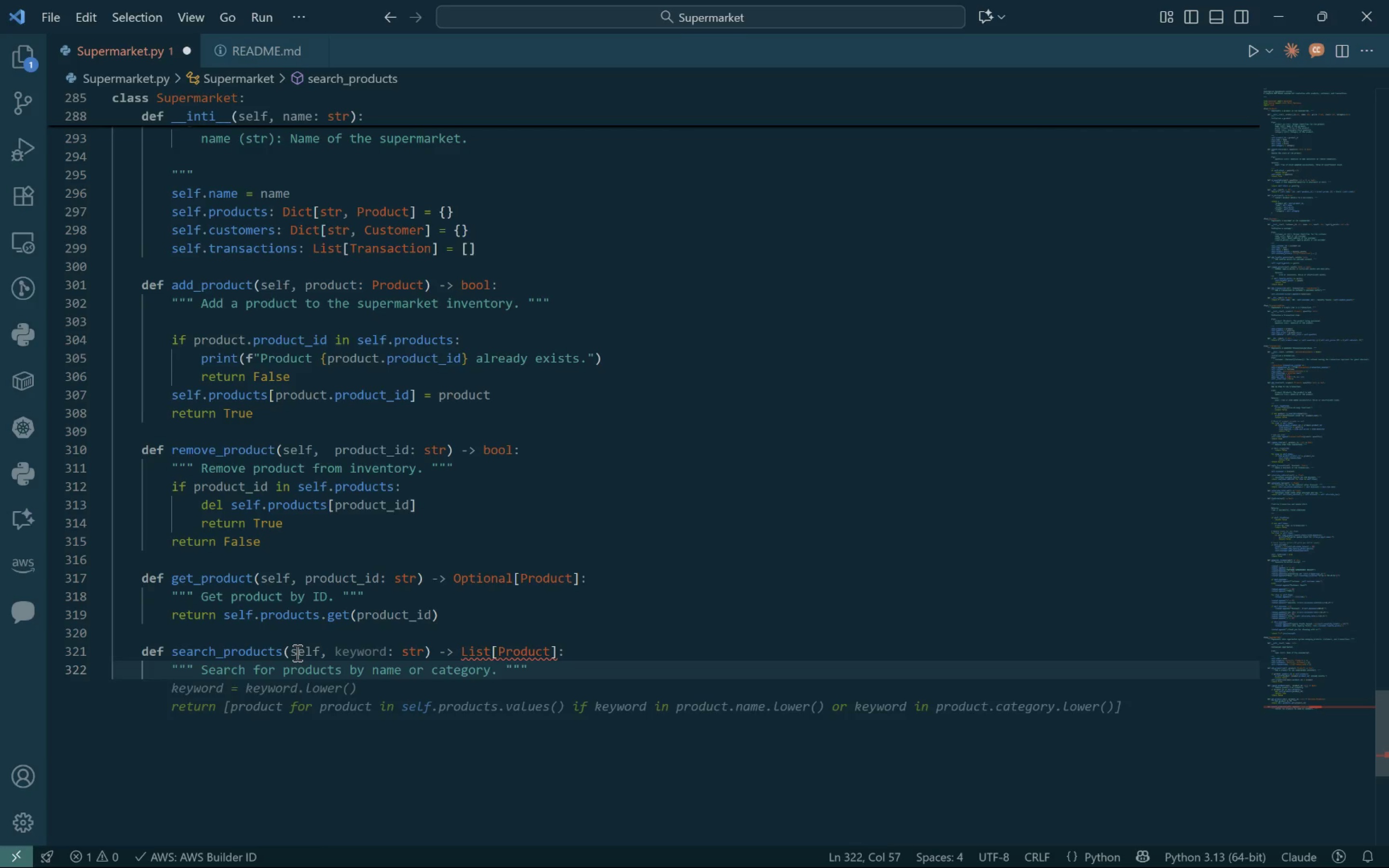 
key(Enter)
 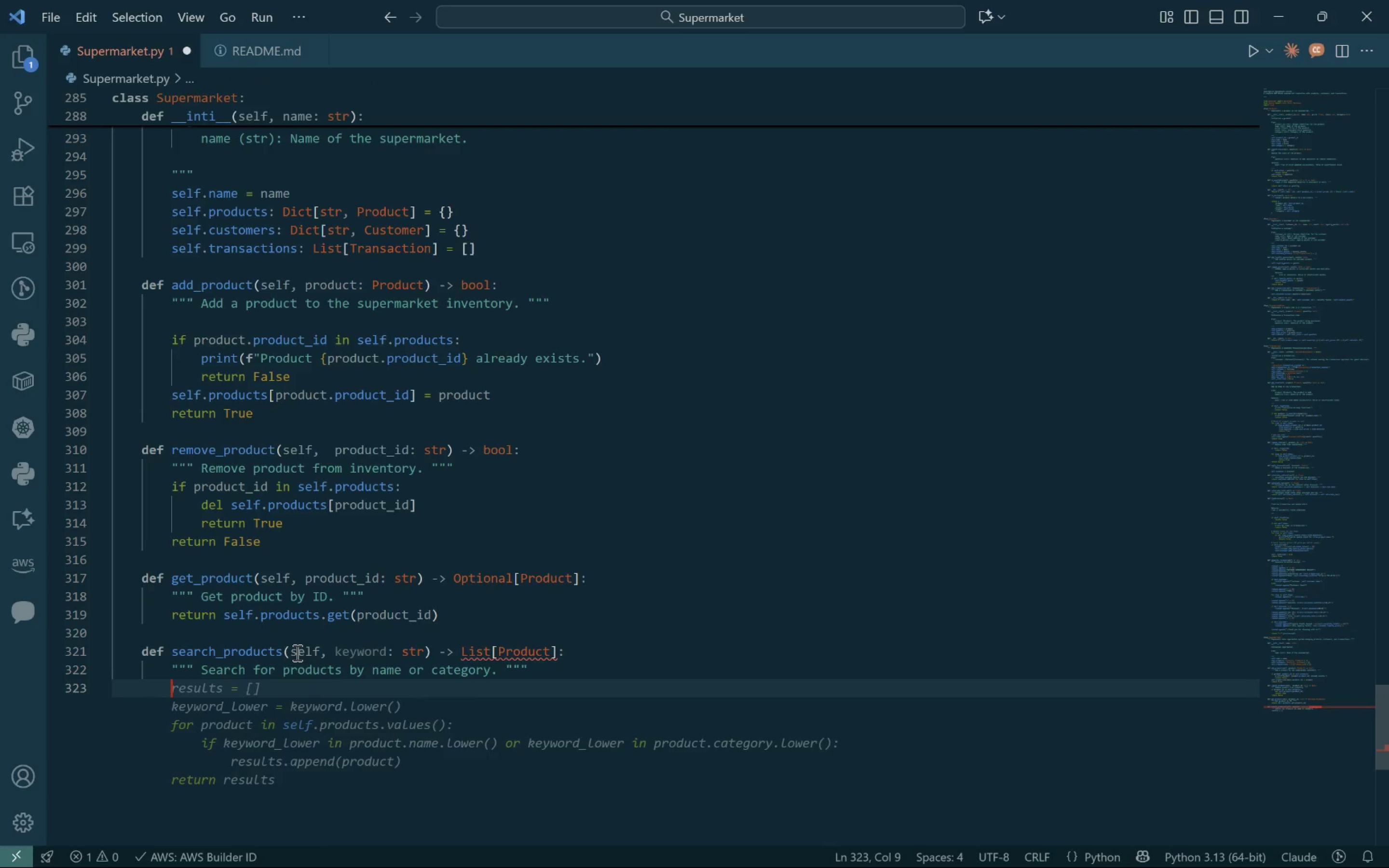 
type(keyword = keywoo)
key(Backspace)
type(rd.lower())
 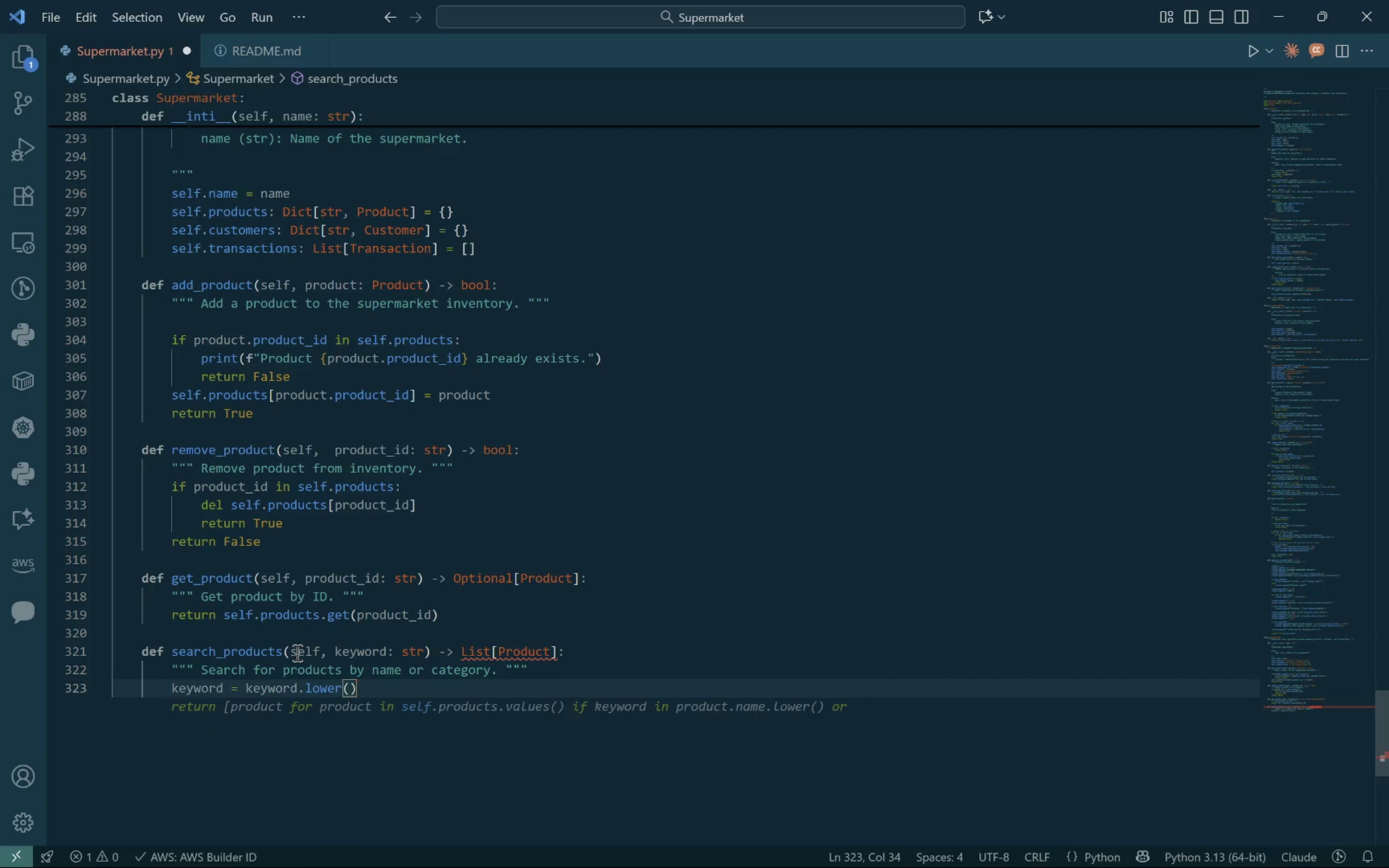 
key(Enter)
 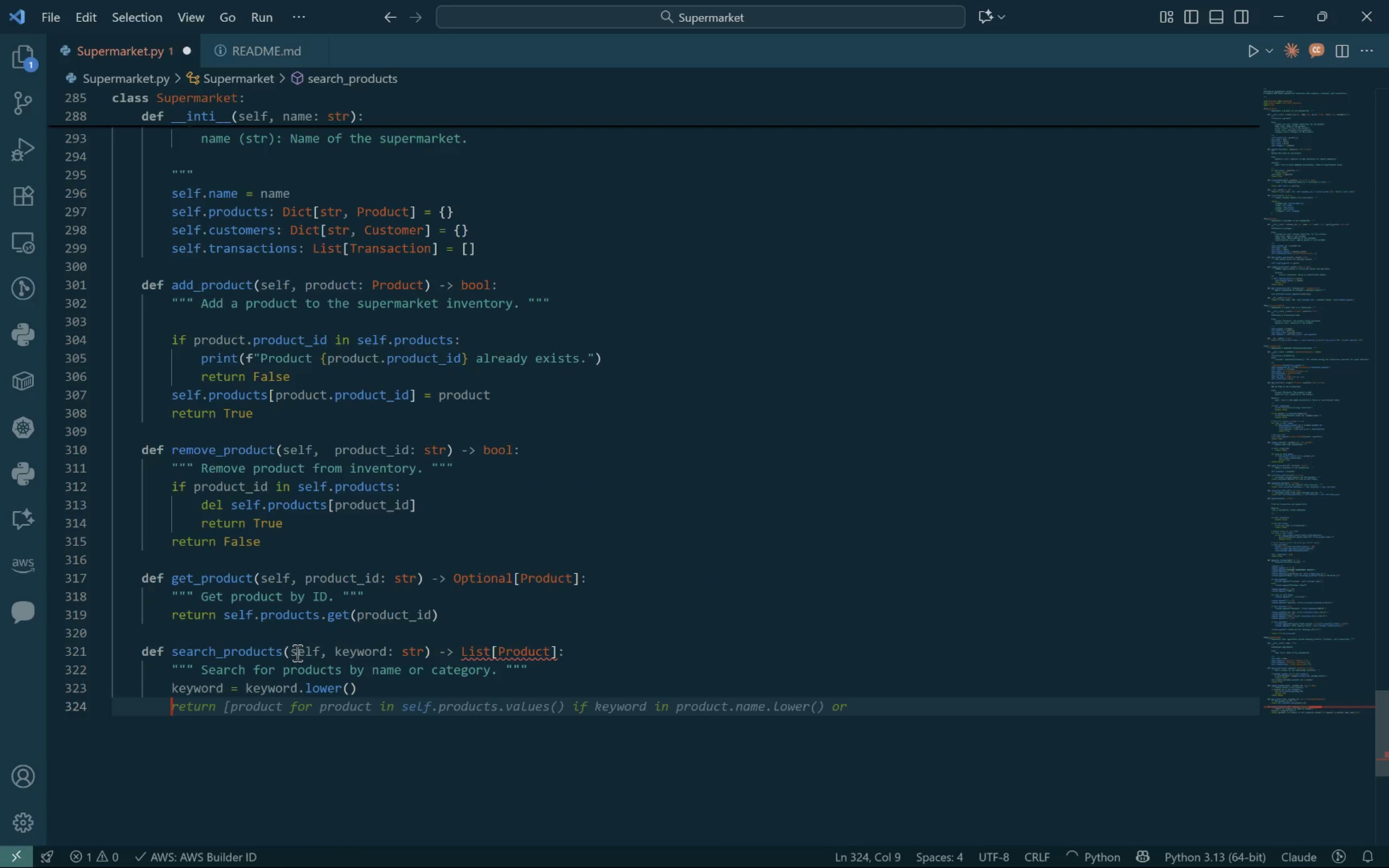 
type(return [p for p in self.pri)
key(Backspace)
type(oducts.values() if k)
 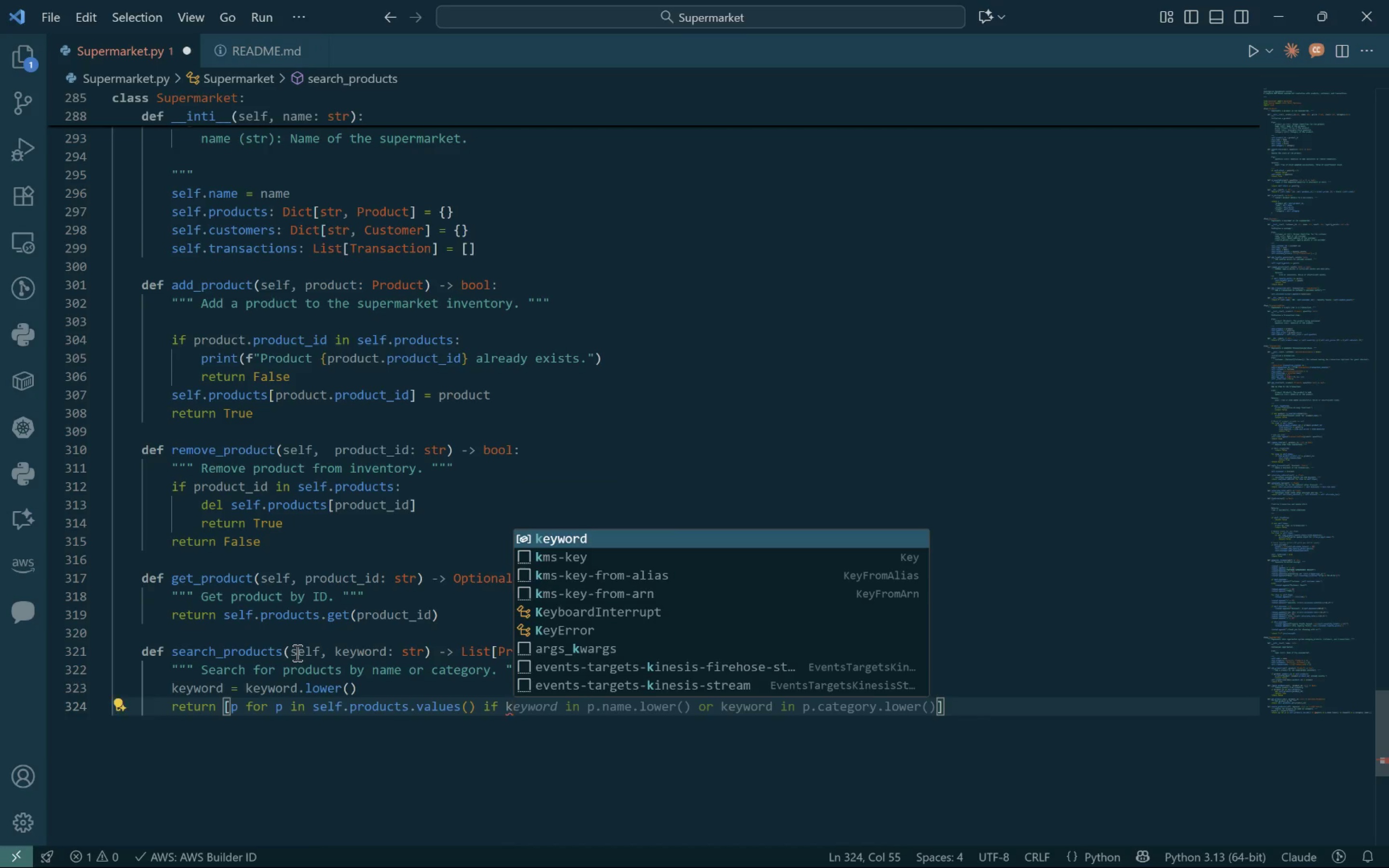 
key(Control+ArrowRight)
 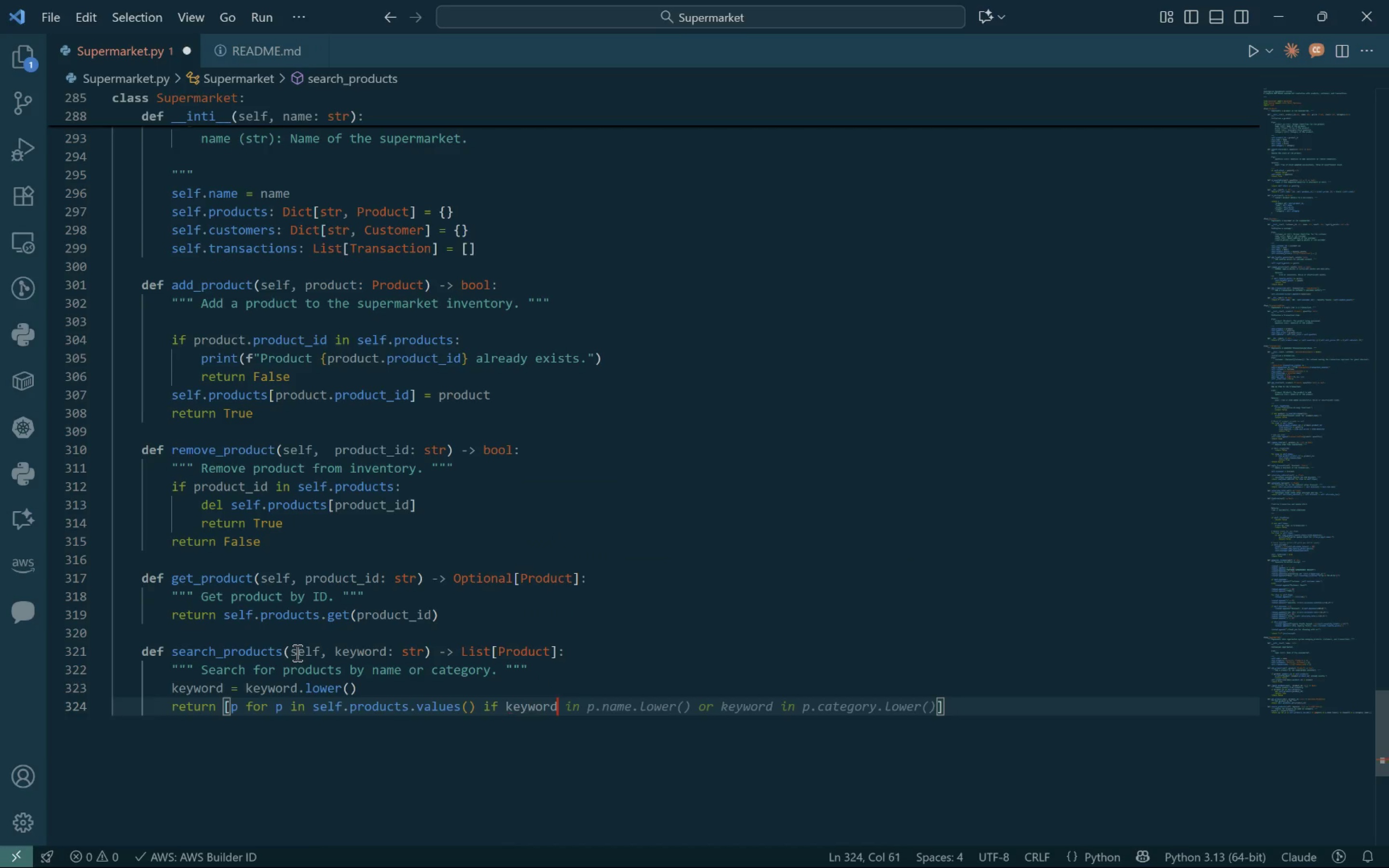 
key(Control+ArrowRight)
 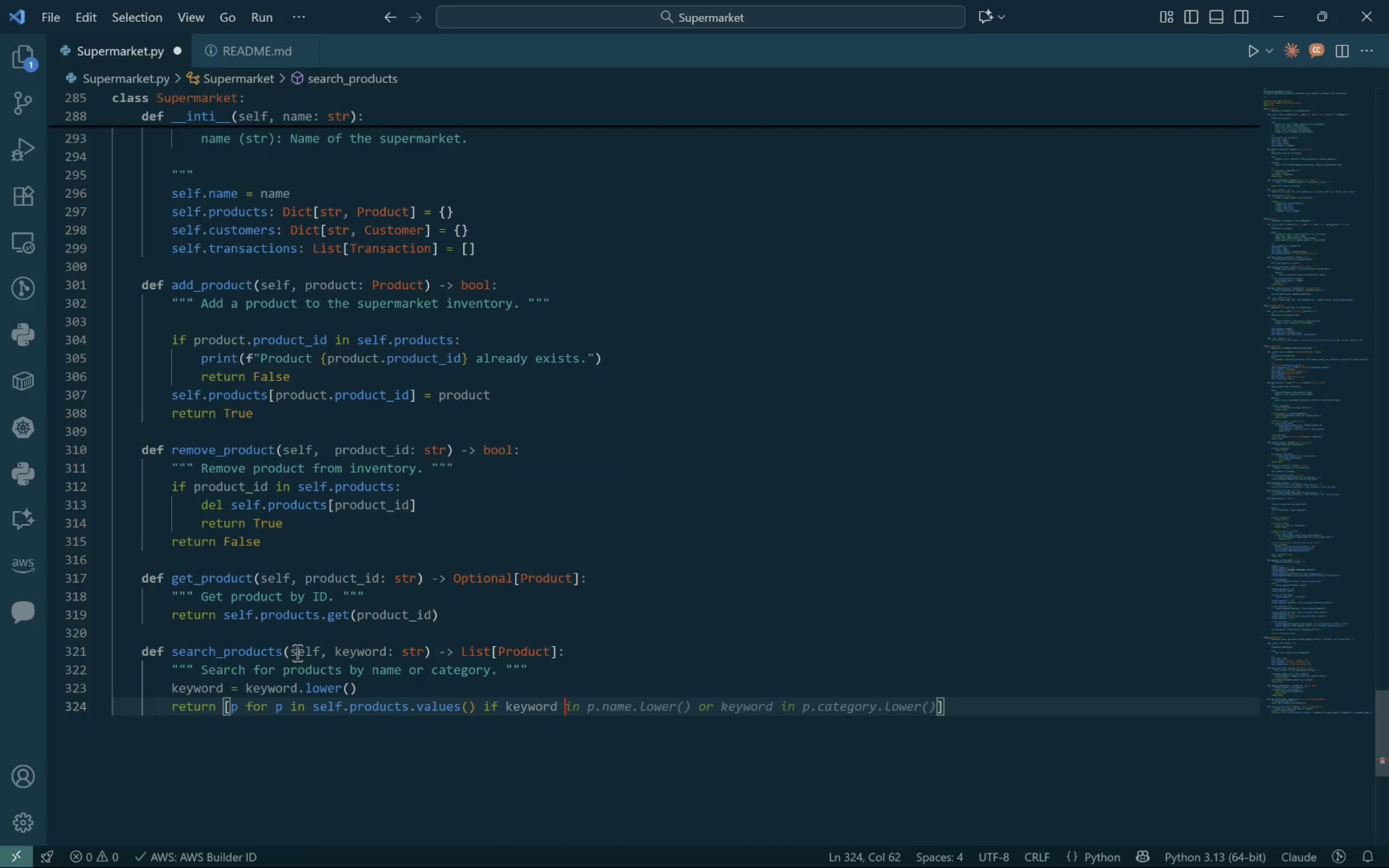 
key(Control+ArrowRight)
 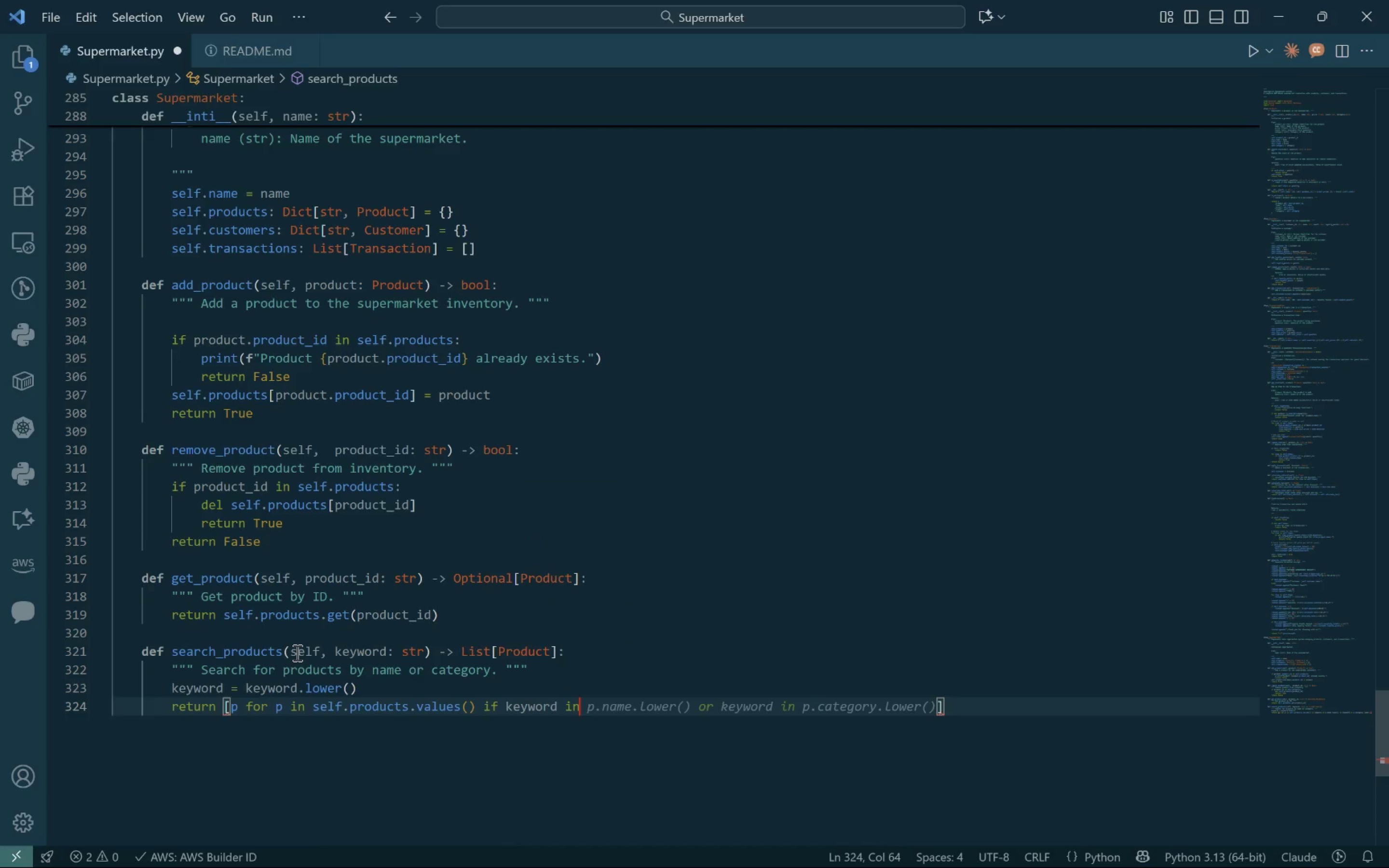 
key(Control+ArrowRight)
 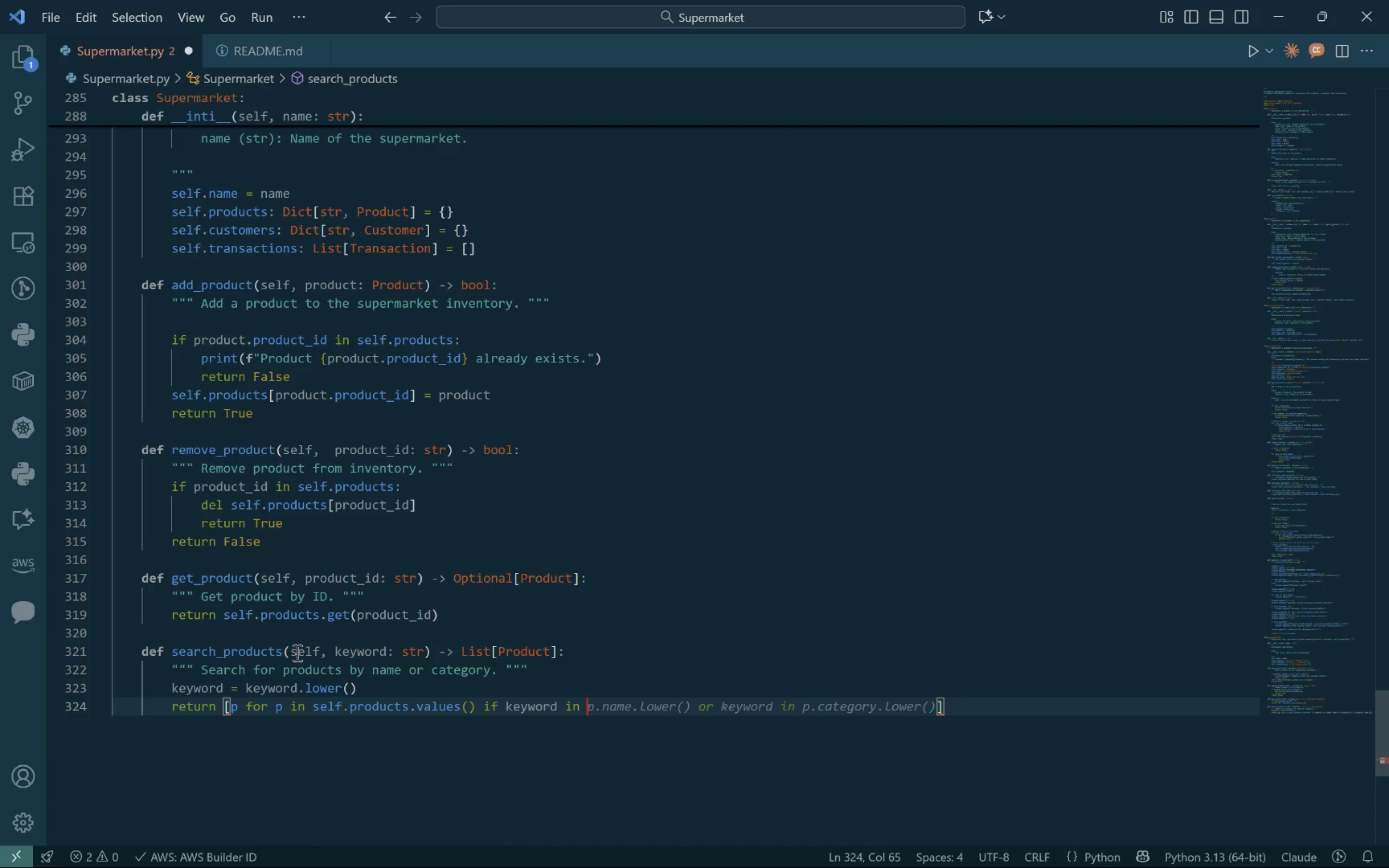 
key(Control+ArrowRight)
 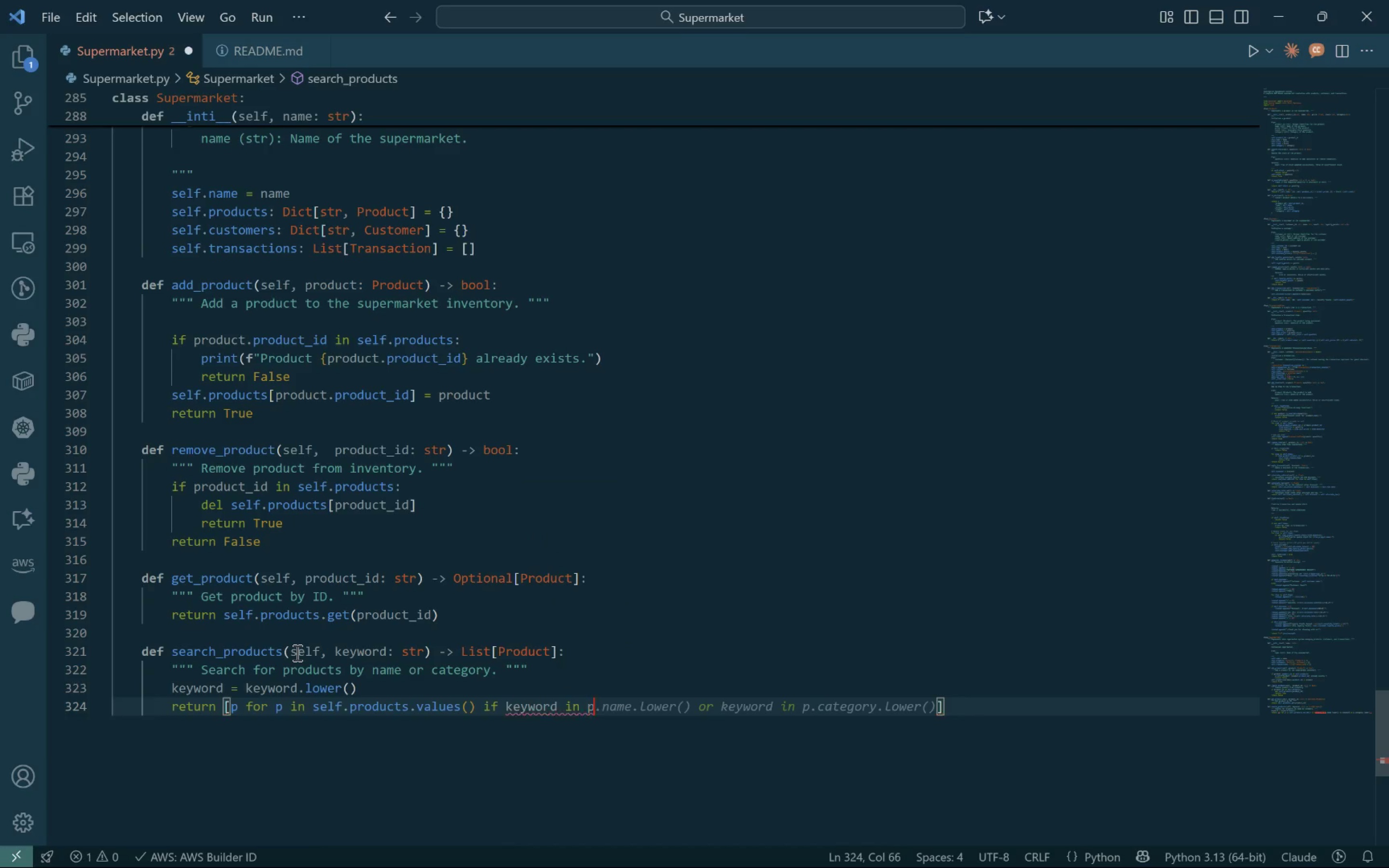 
key(Control+ArrowRight)
 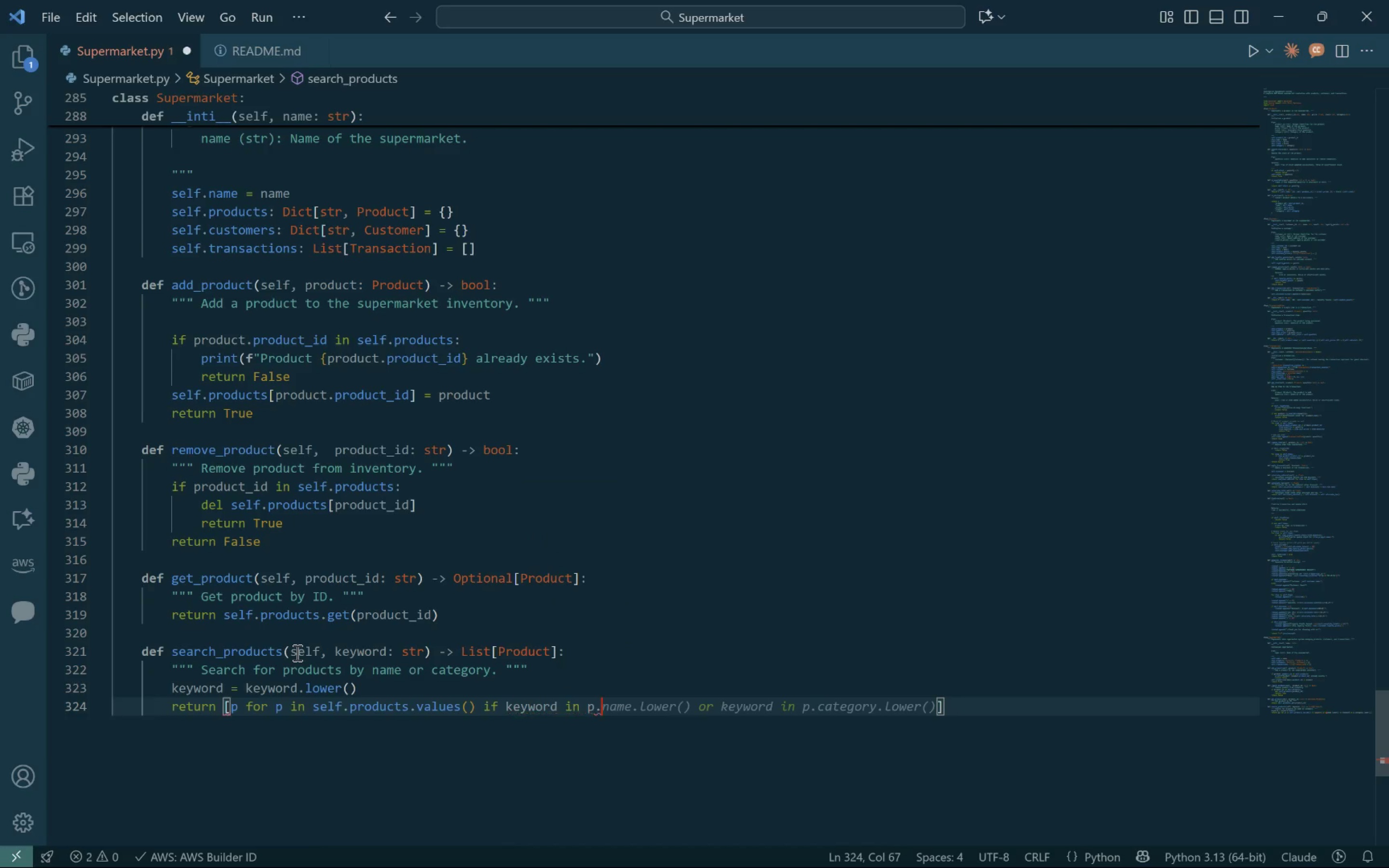 
key(Control+ArrowRight)
 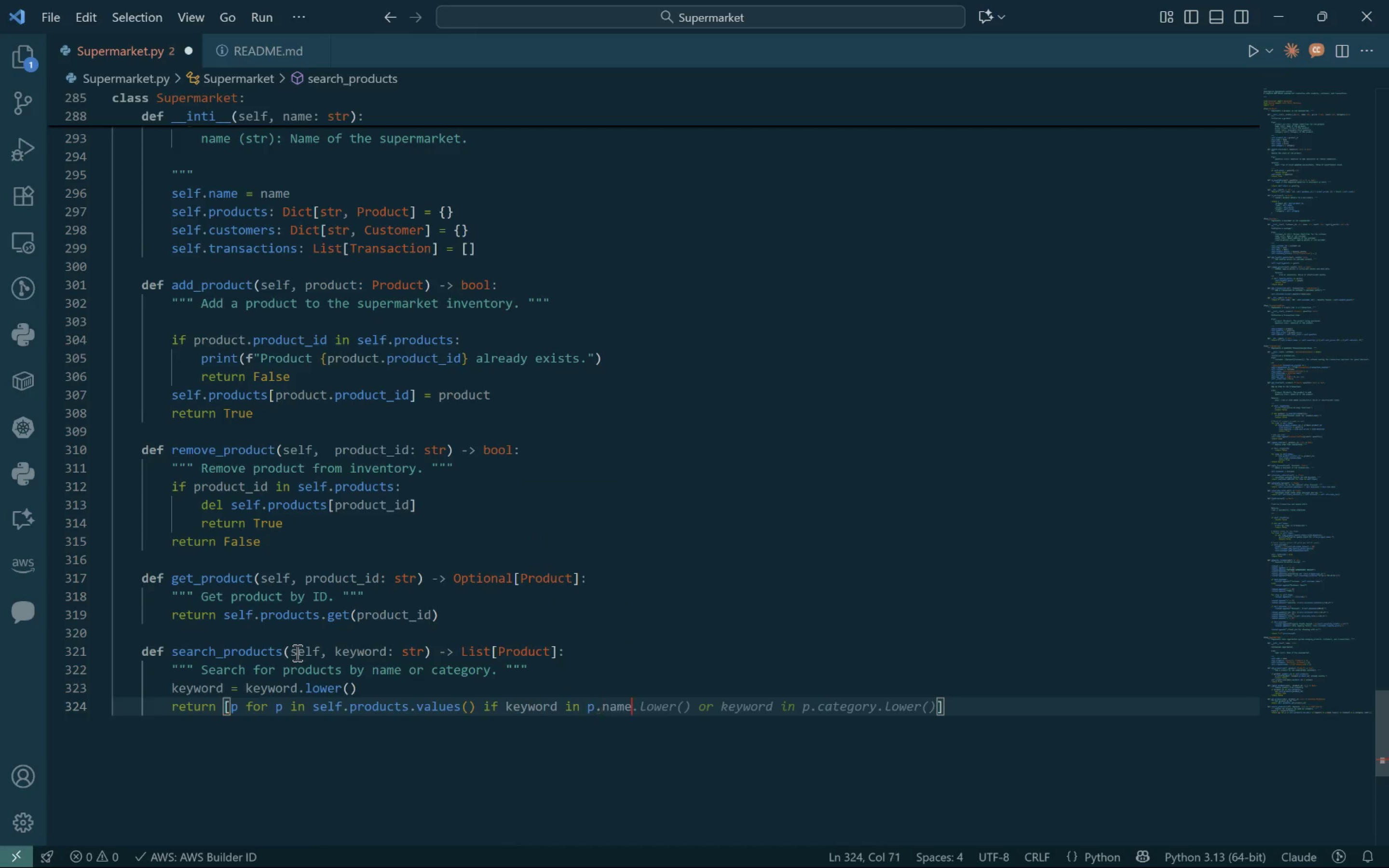 
key(Control+ArrowRight)
 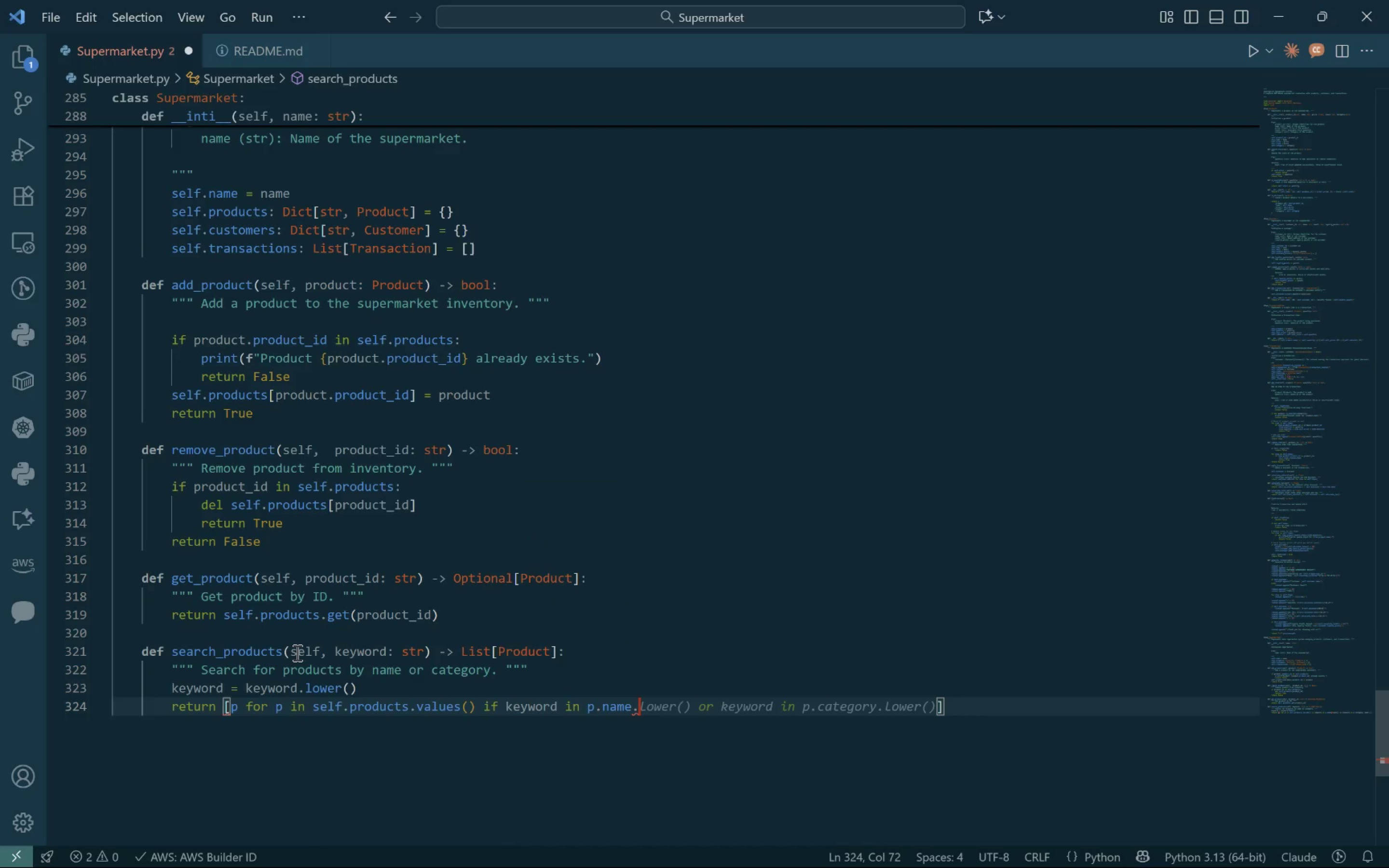 
key(Control+ArrowRight)
 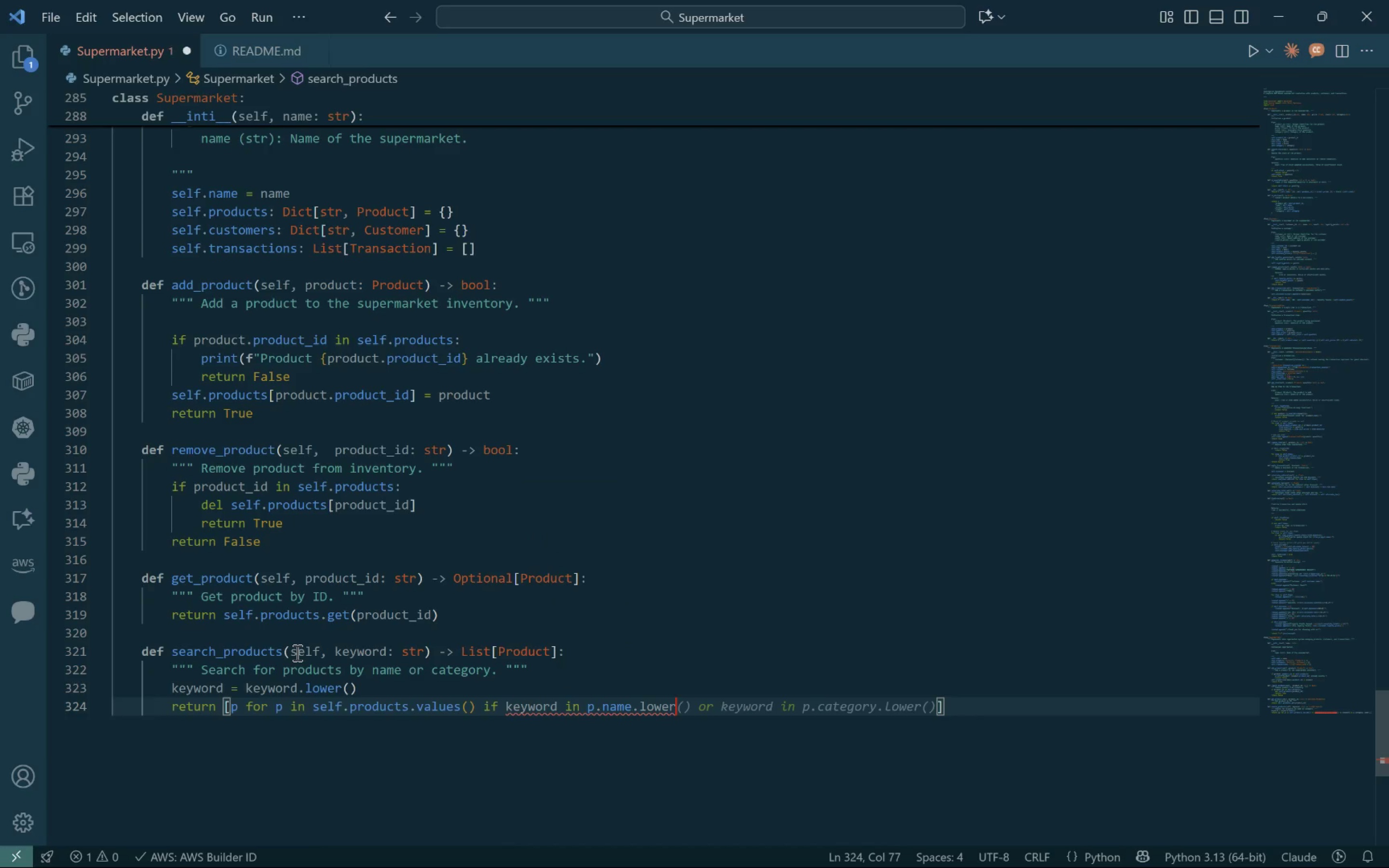 
key(Control+ArrowRight)
 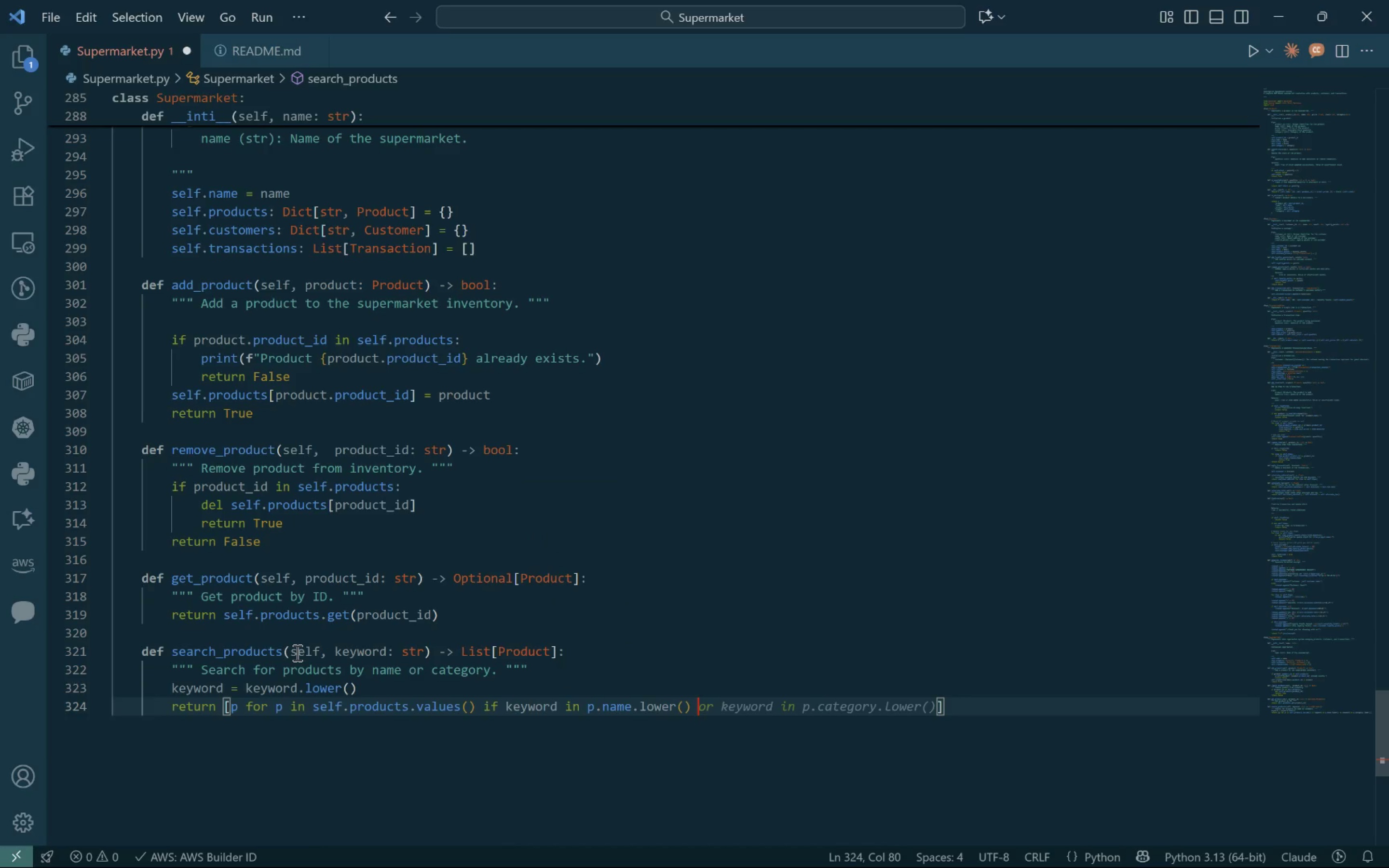 
key(Control+ArrowRight)
 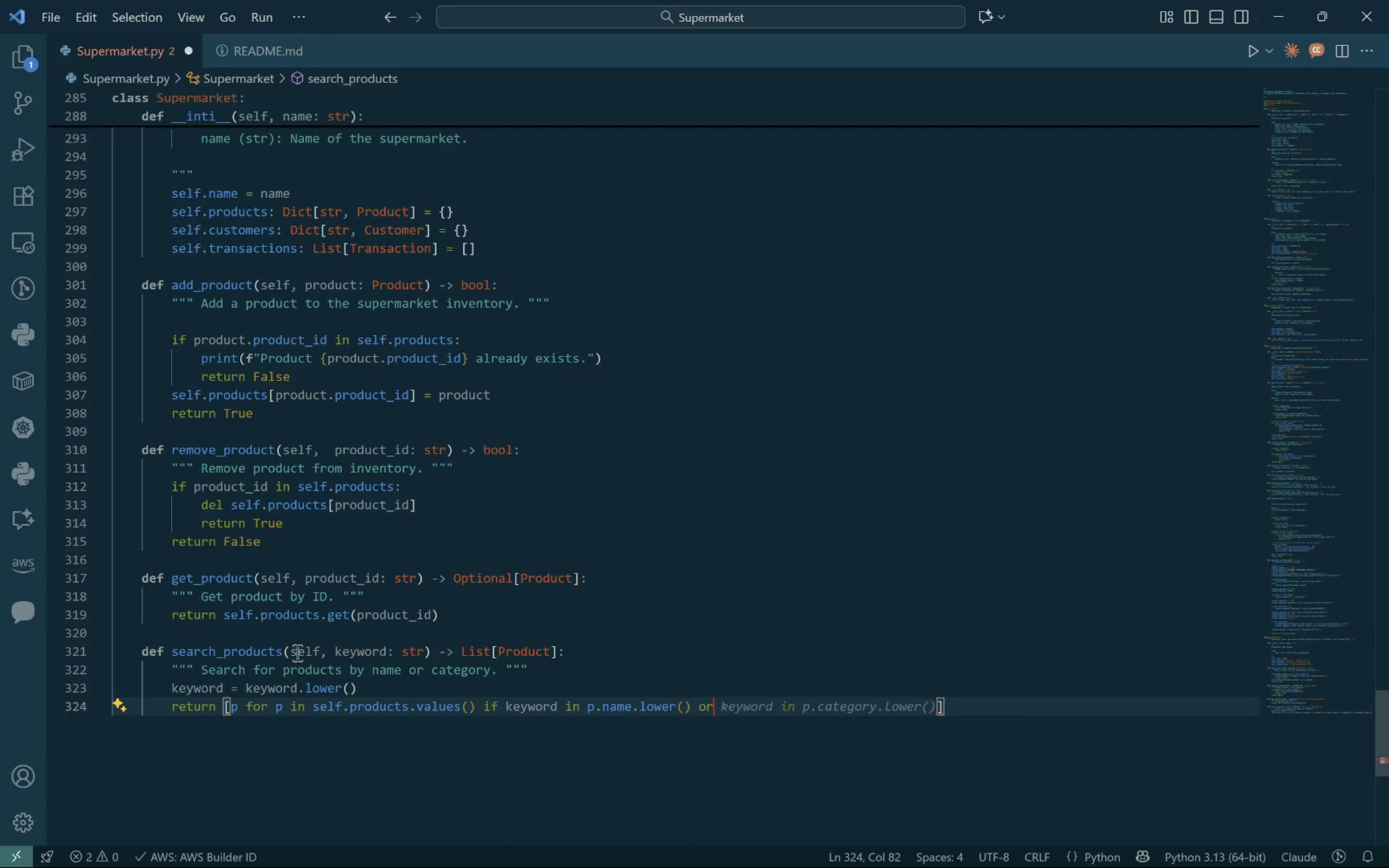 
key(Control+ArrowRight)
 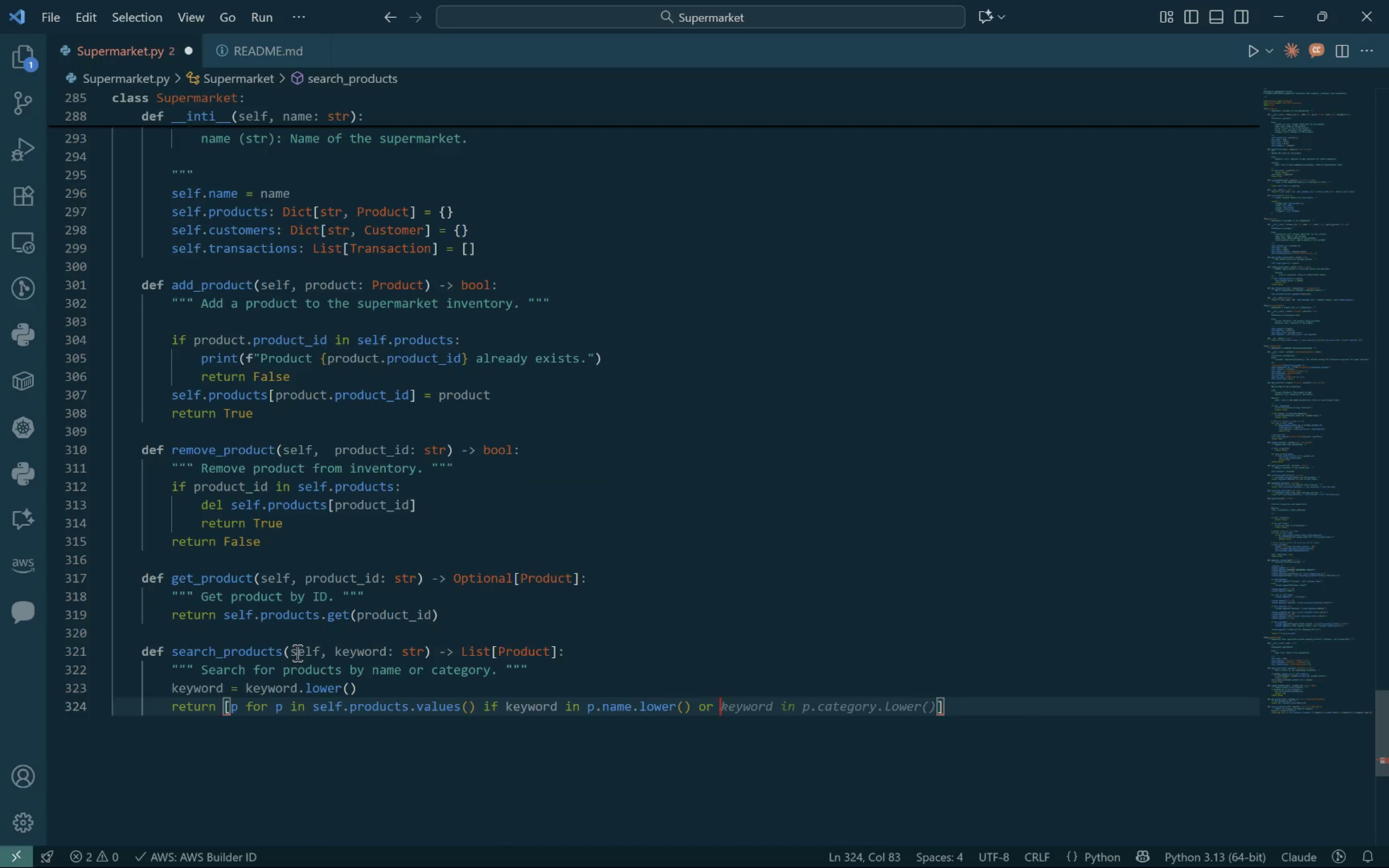 
key(Control+ArrowRight)
 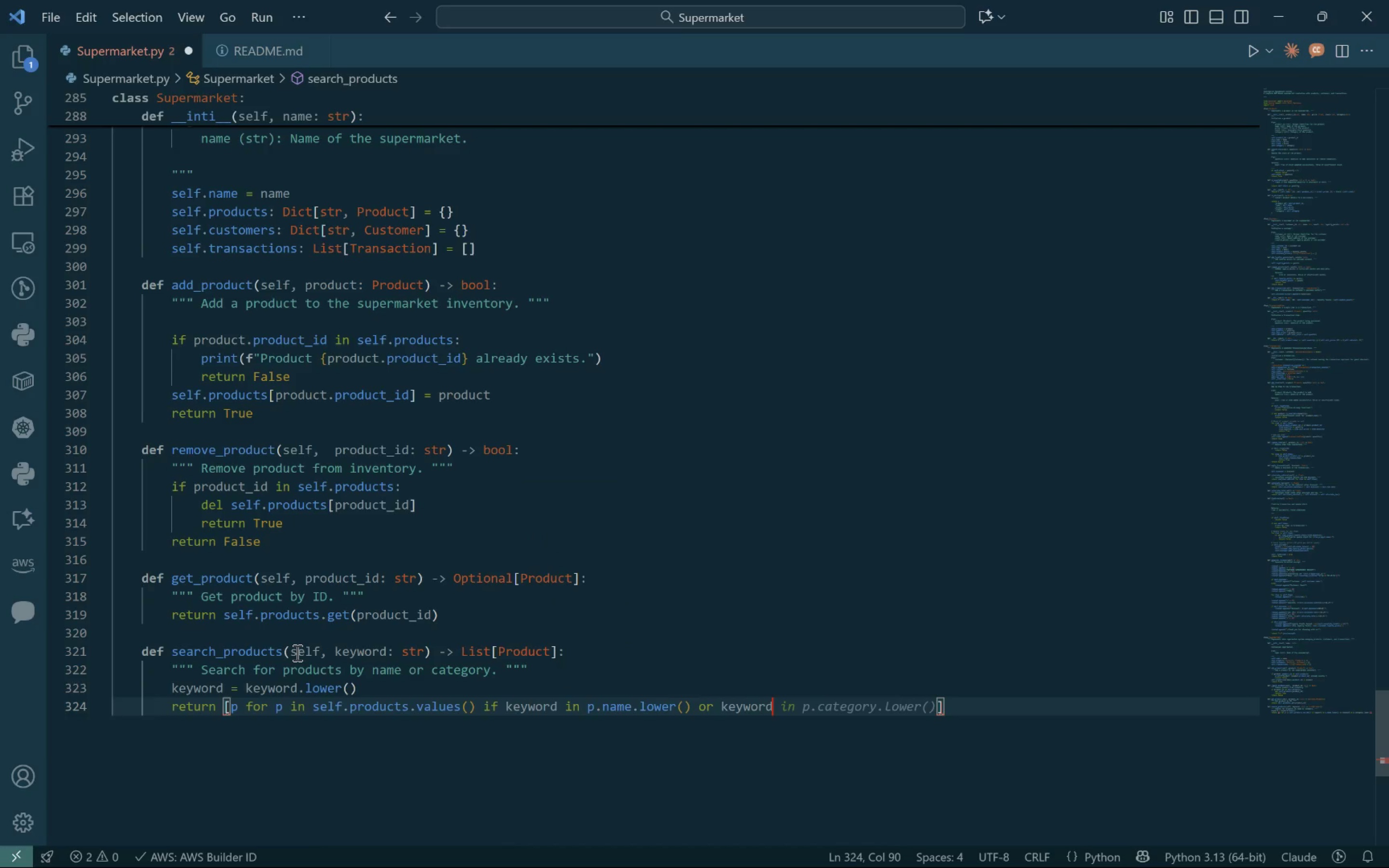 
key(Control+ArrowRight)
 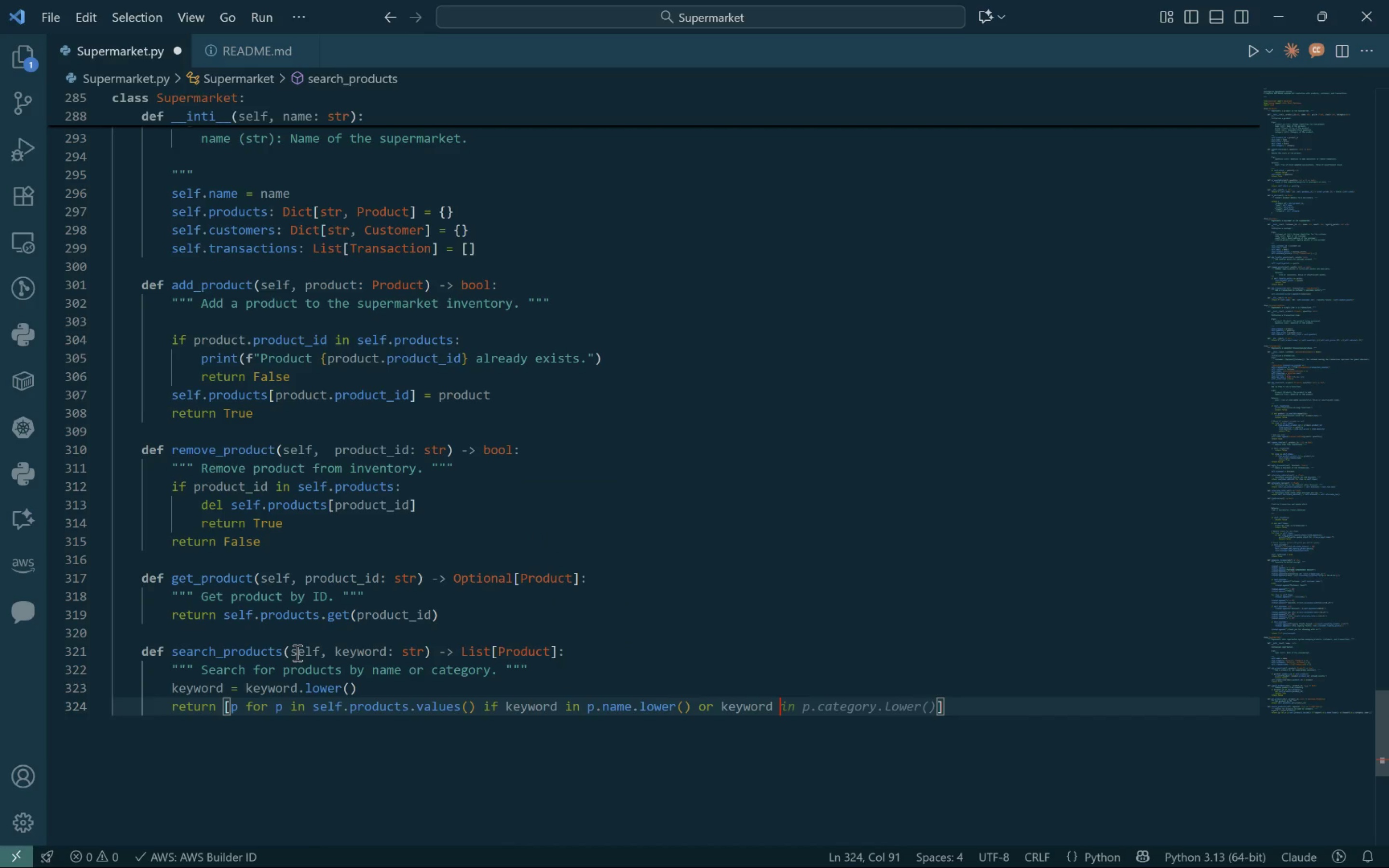 
key(Control+ArrowRight)
 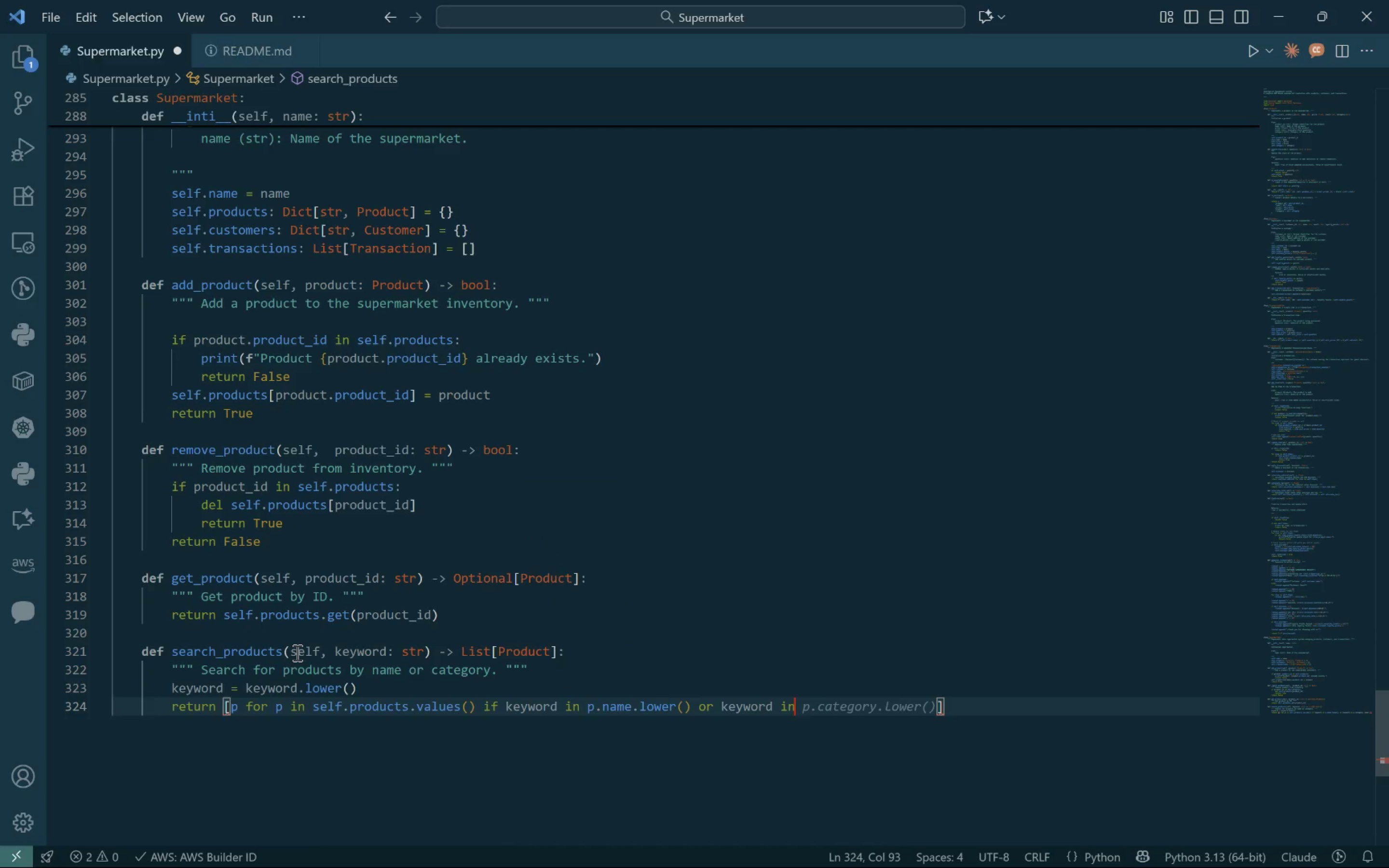 
key(Control+ArrowRight)
 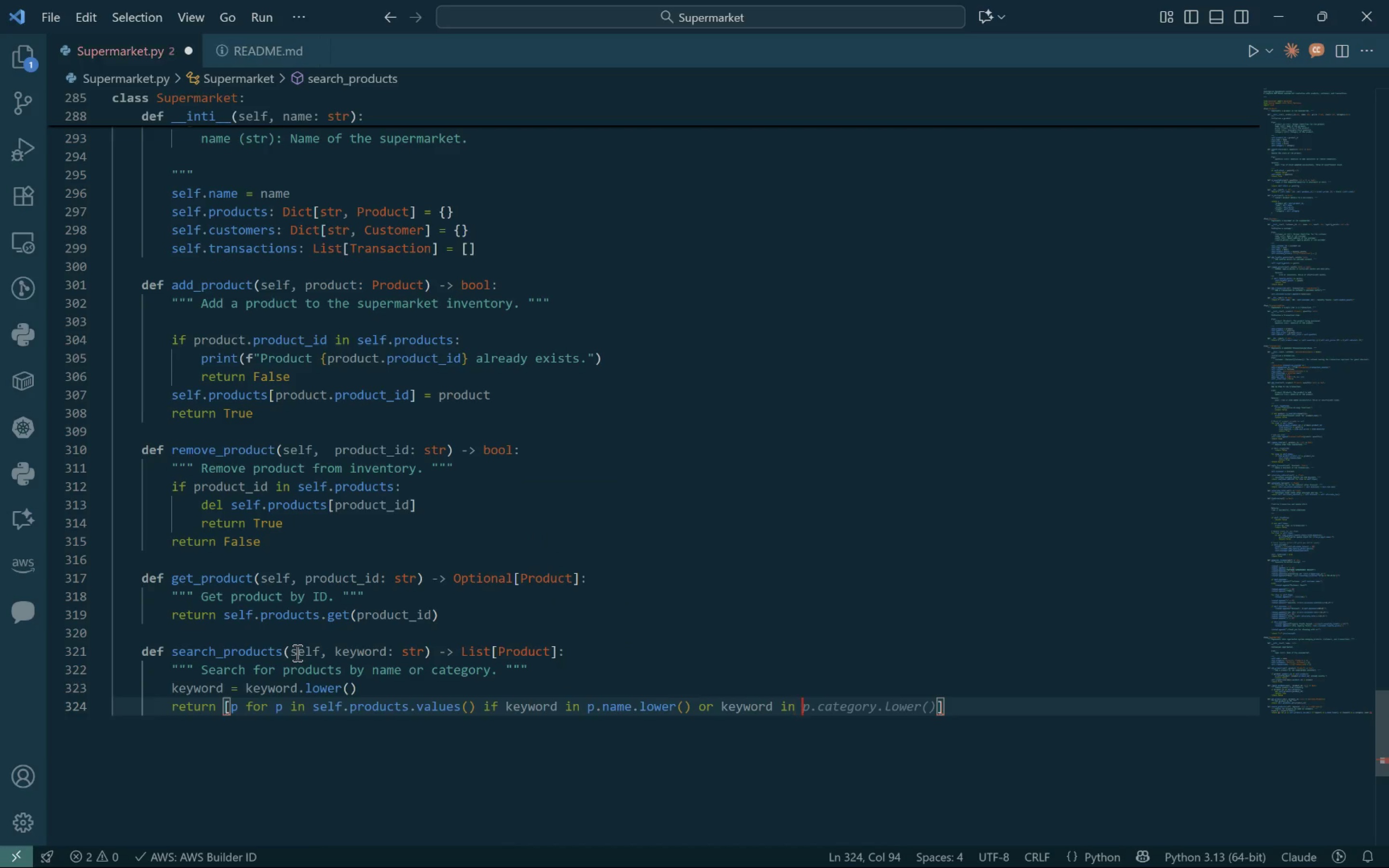 
key(Control+ArrowRight)
 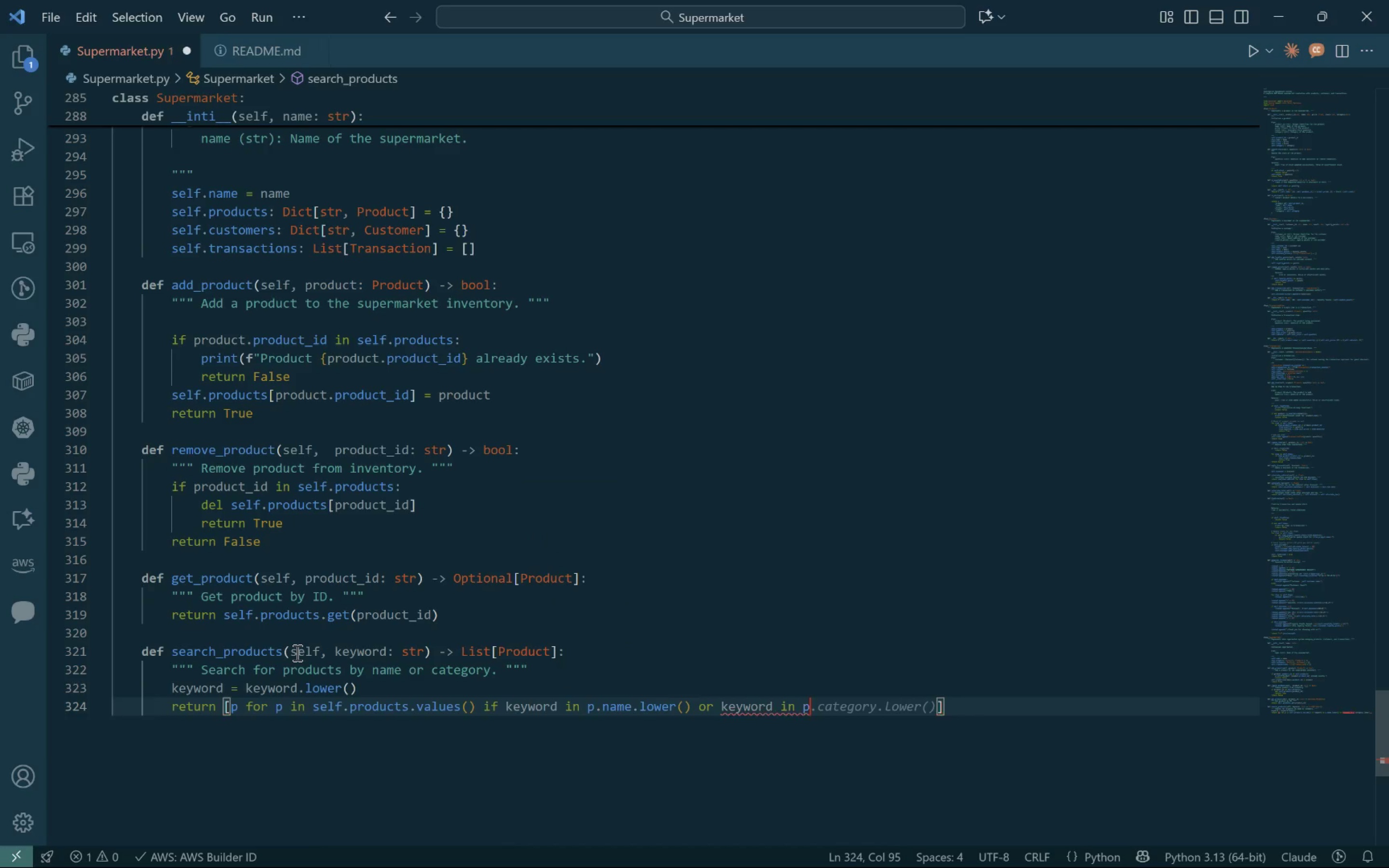 
key(Control+ArrowRight)
 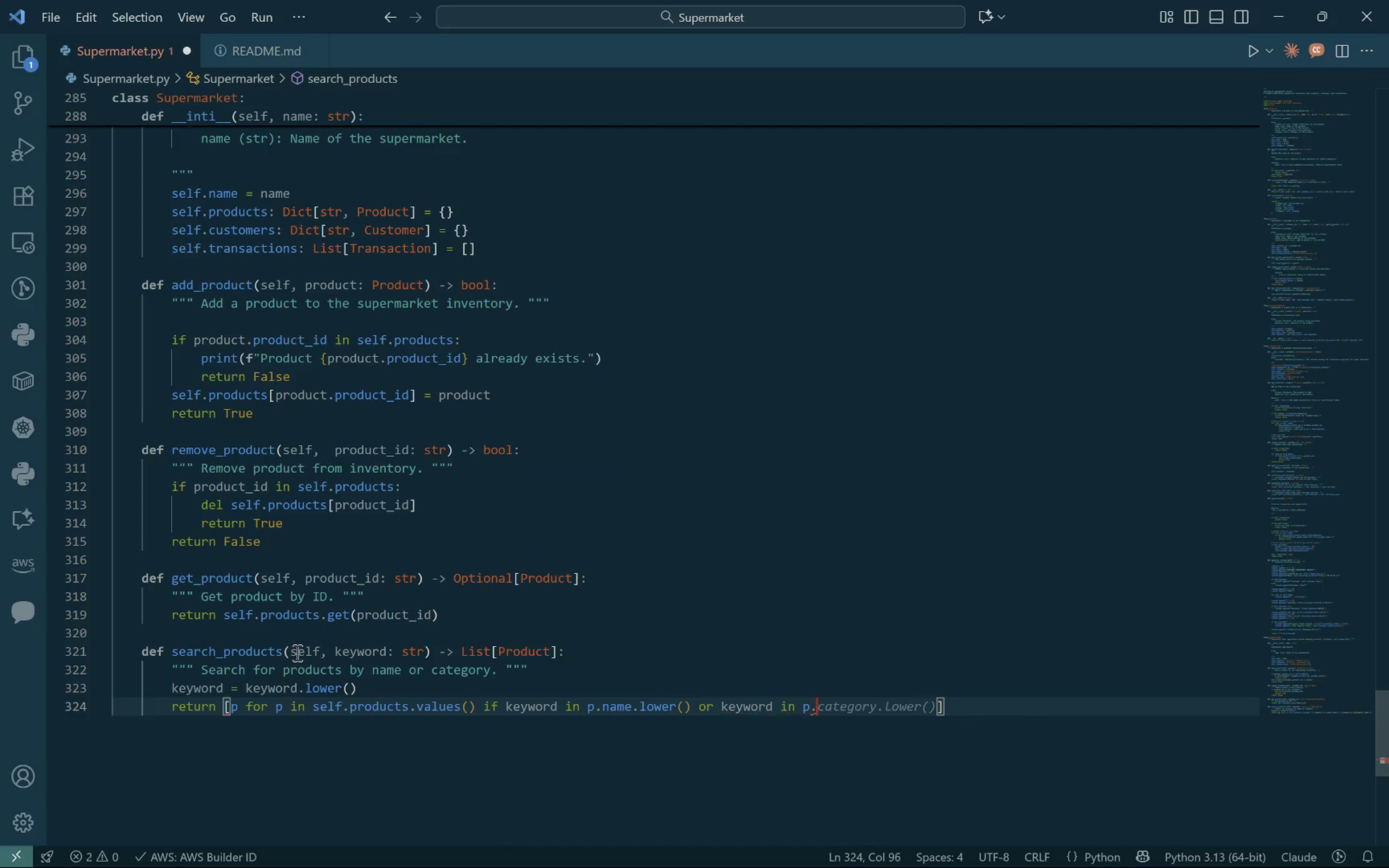 
key(Control+ArrowRight)
 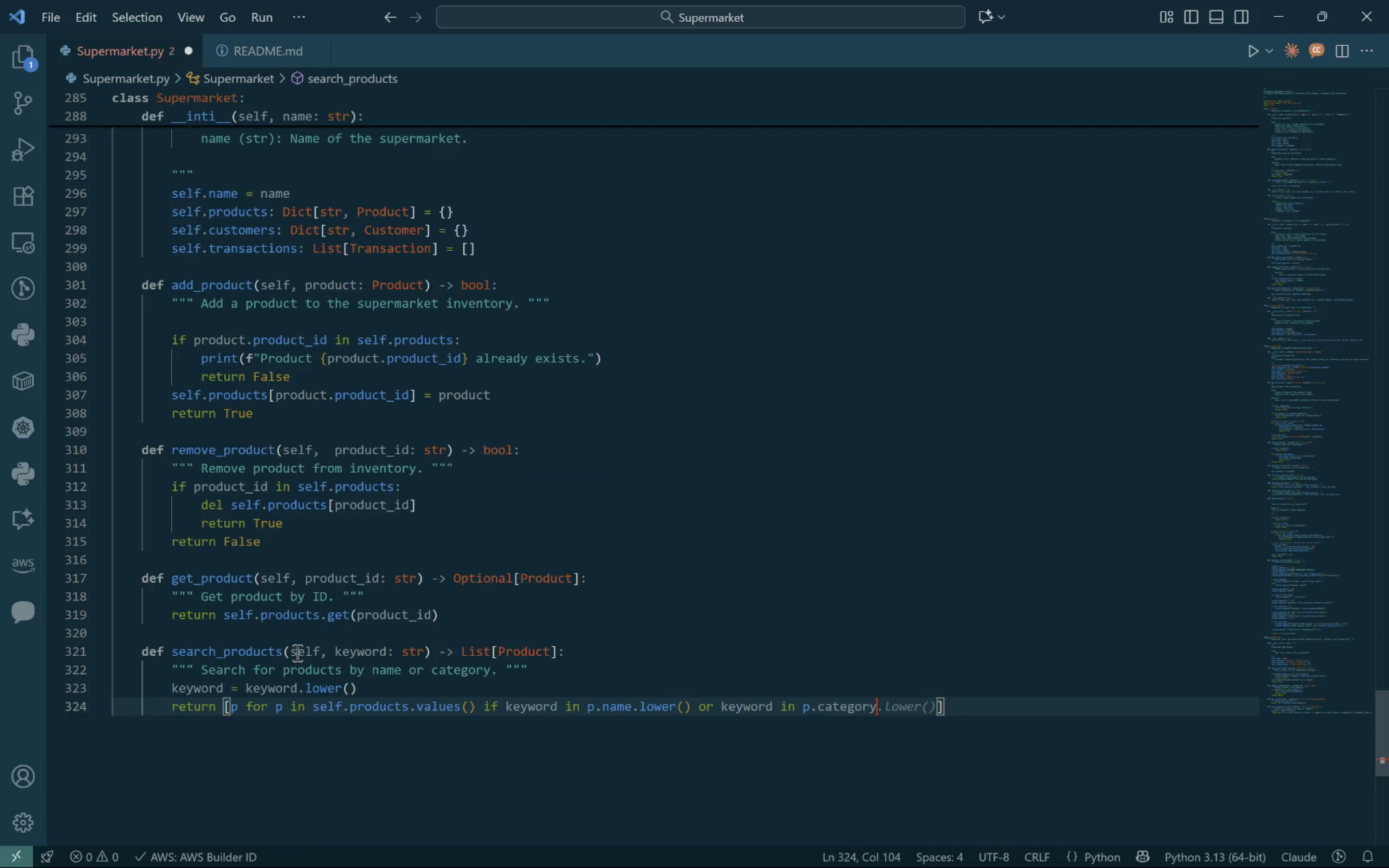 
key(Control+ArrowRight)
 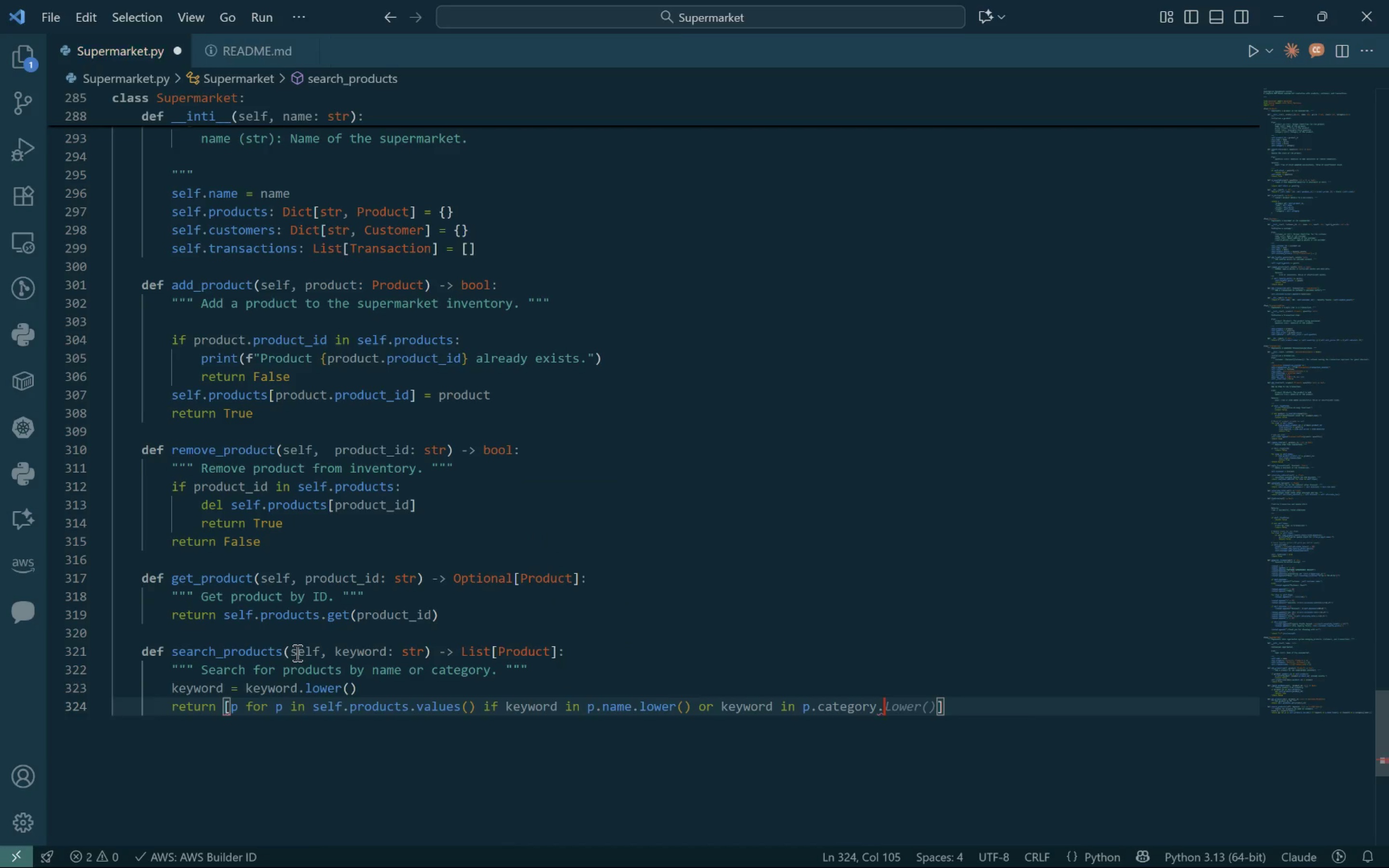 
key(Control+ArrowRight)
 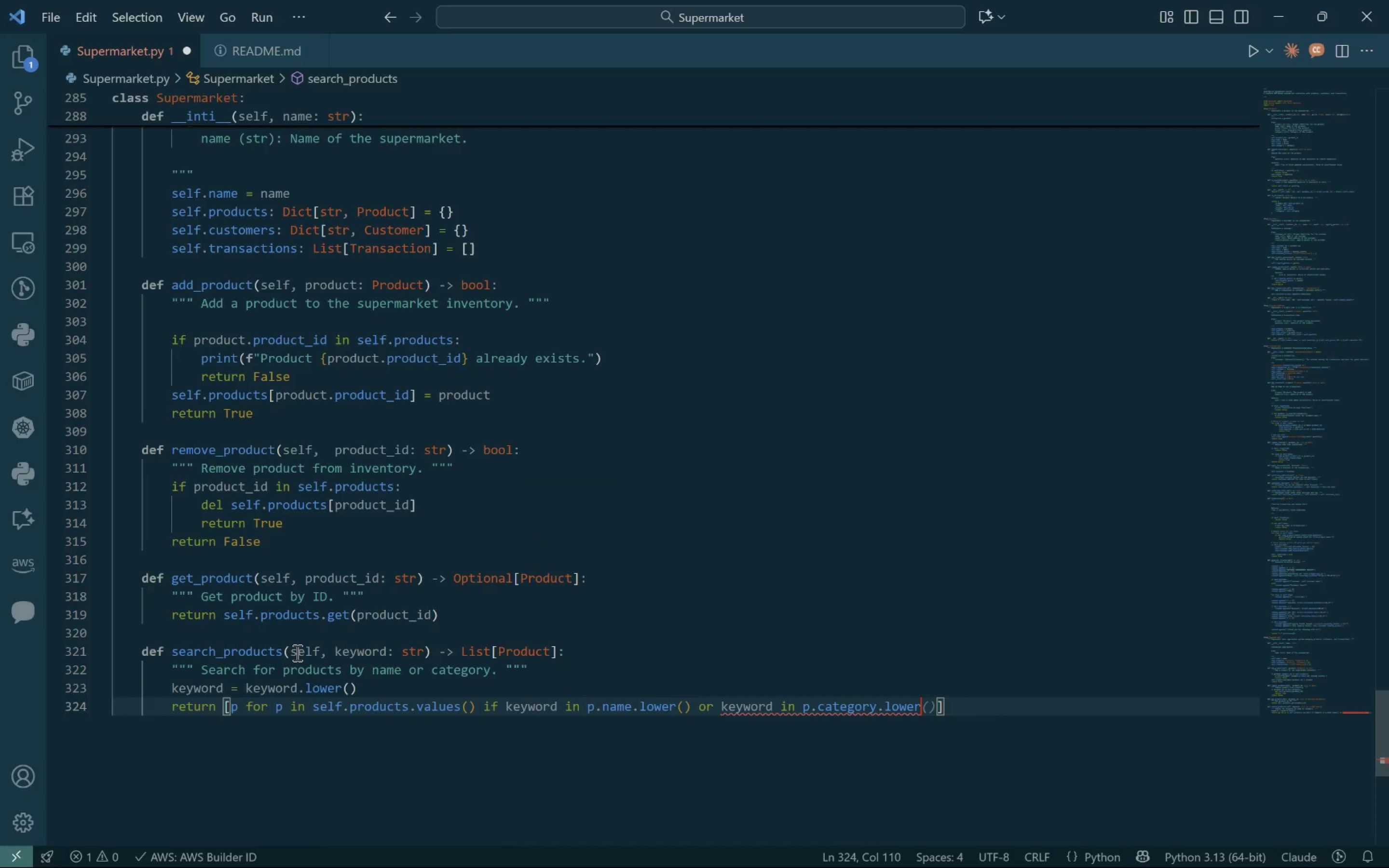 
key(Control+ArrowRight)
 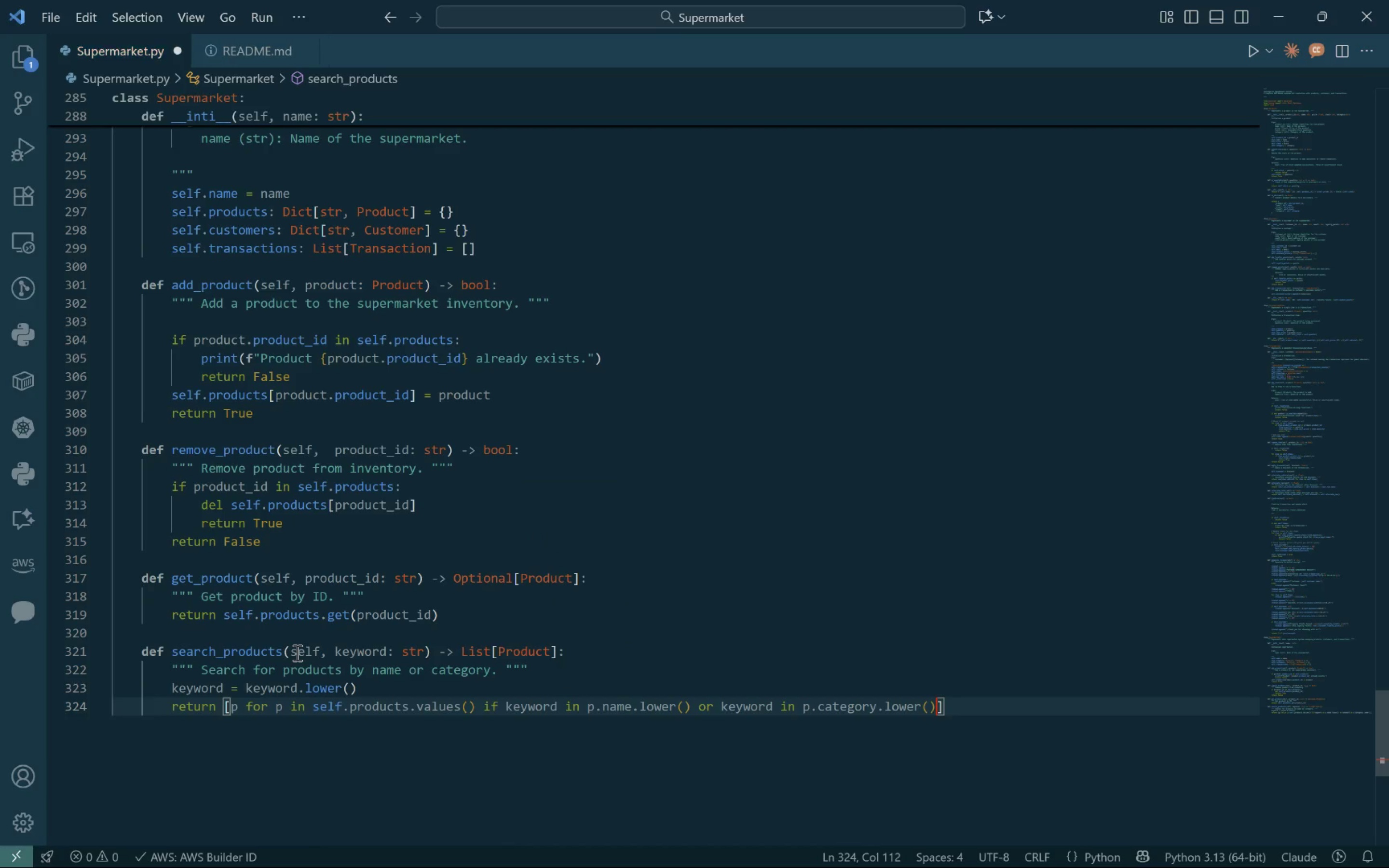 
key(Control+ArrowRight)
 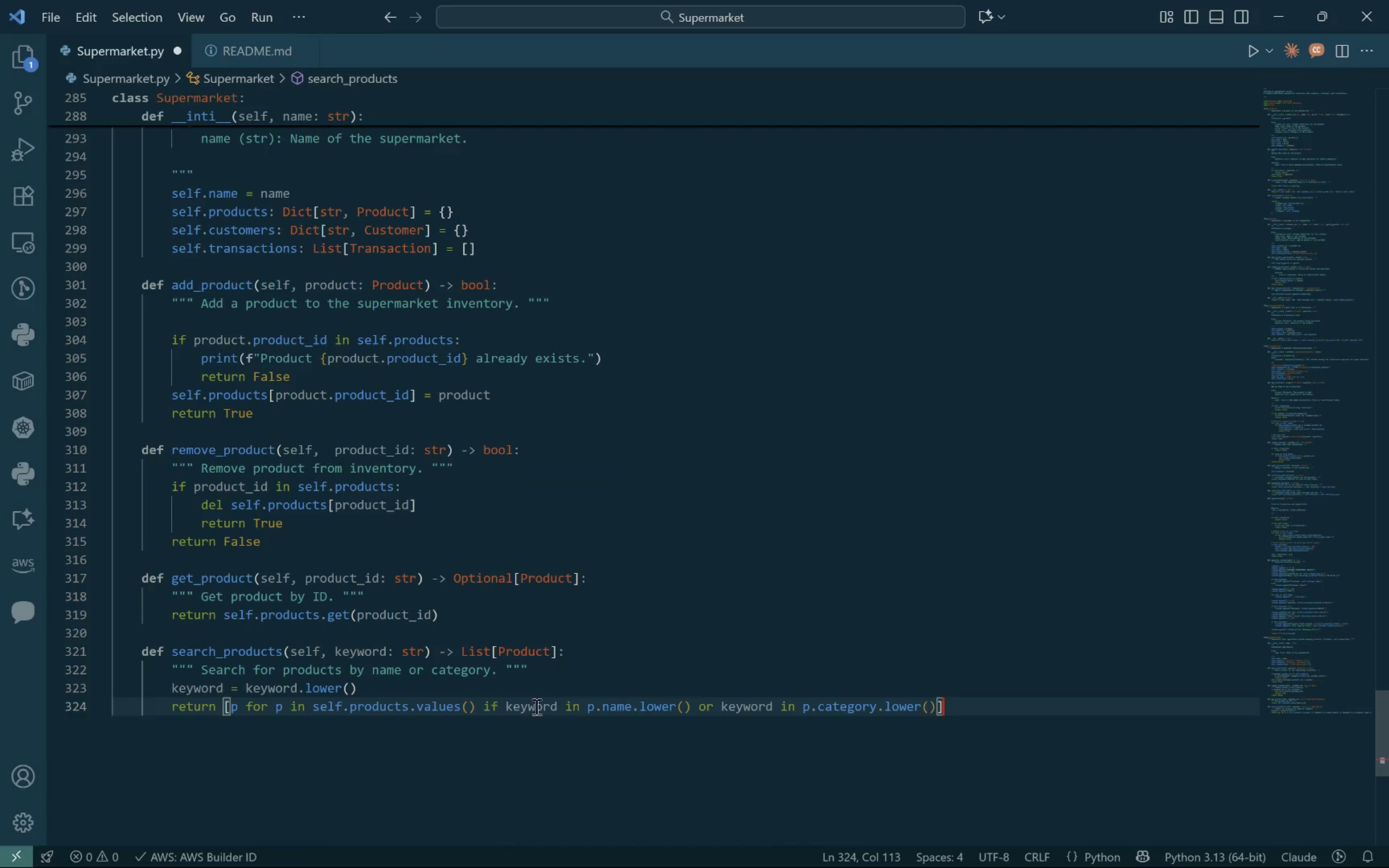 
left_click([1013, 704])
 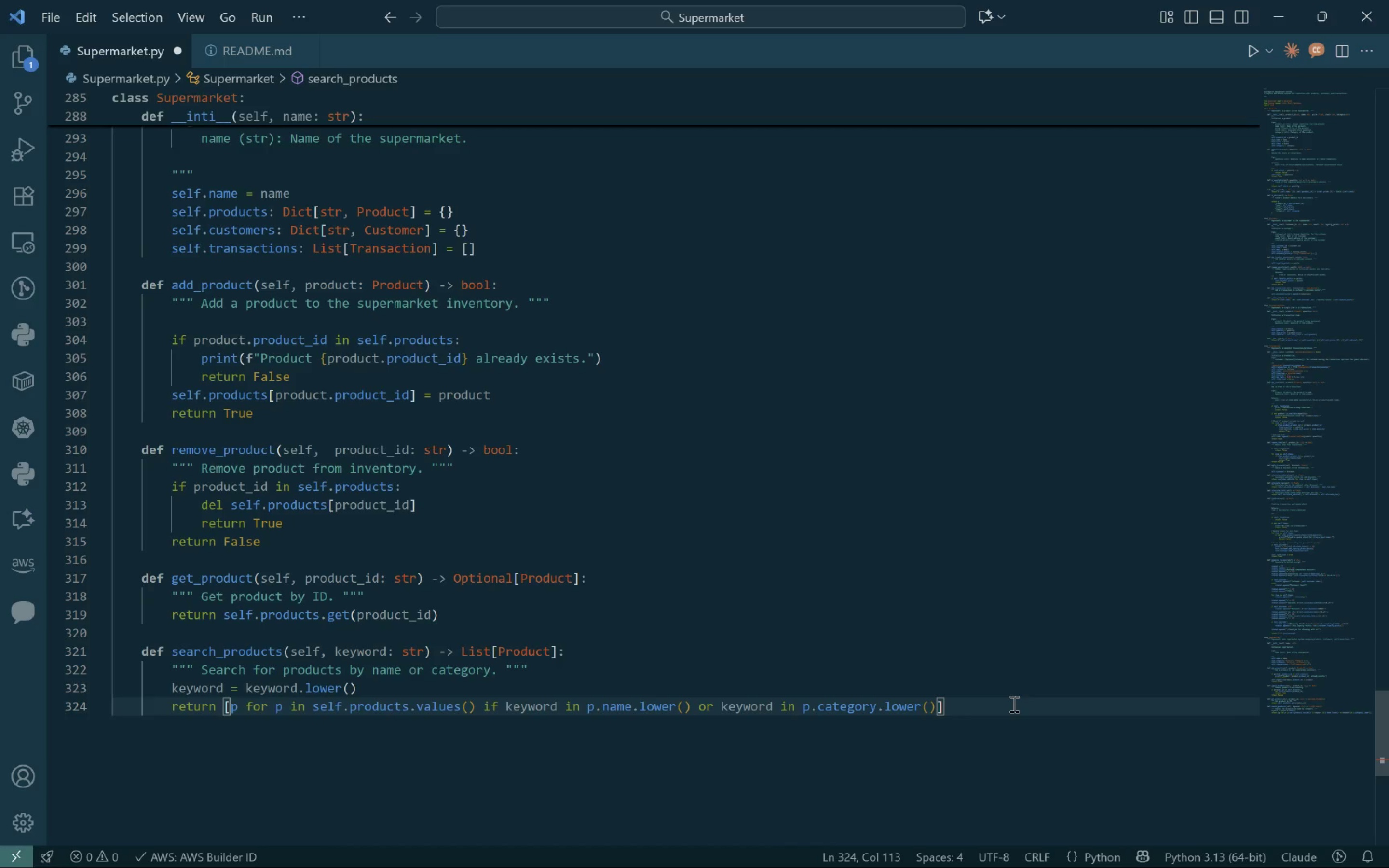 
wait(6.63)
 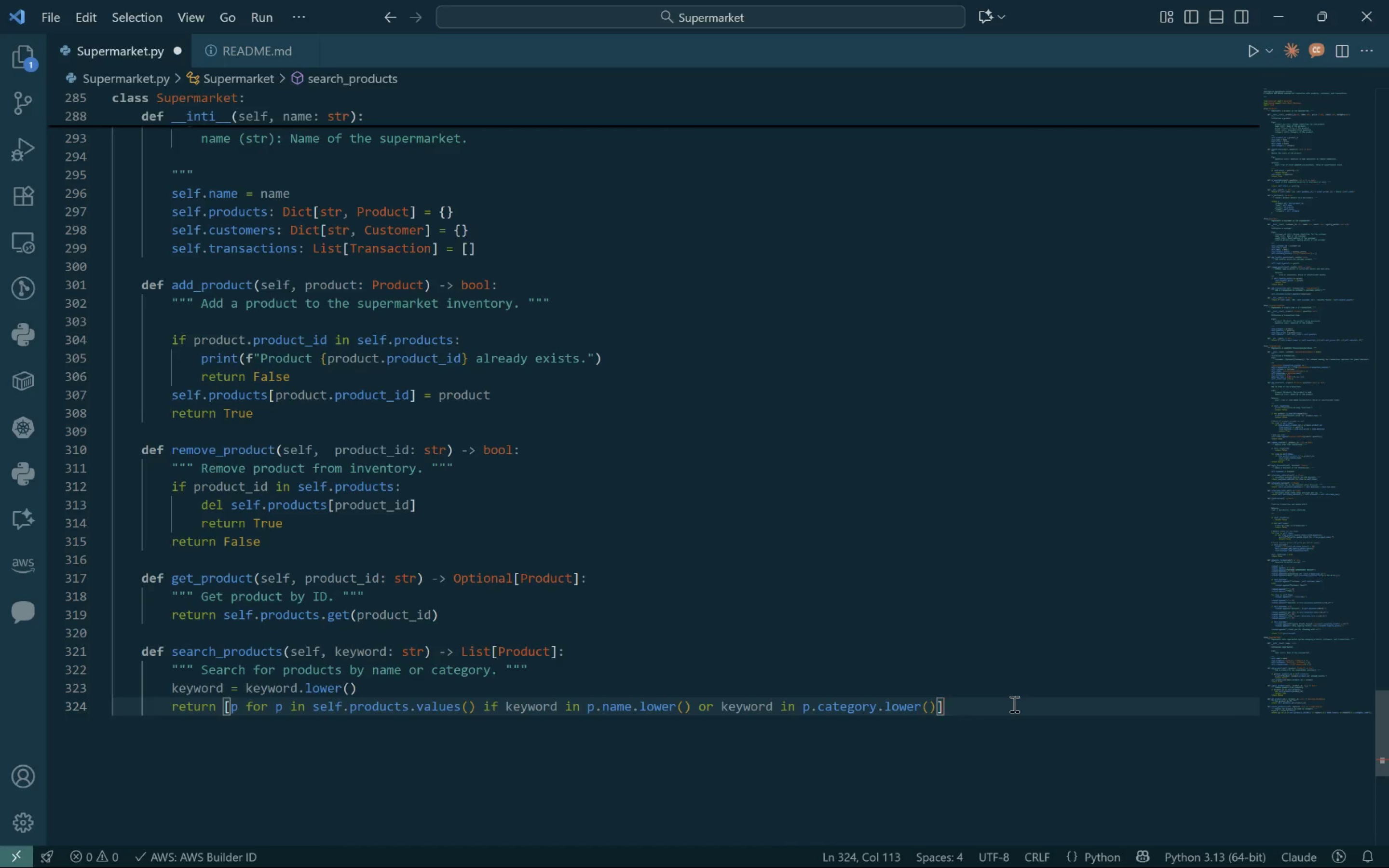 
left_click([863, 706])
 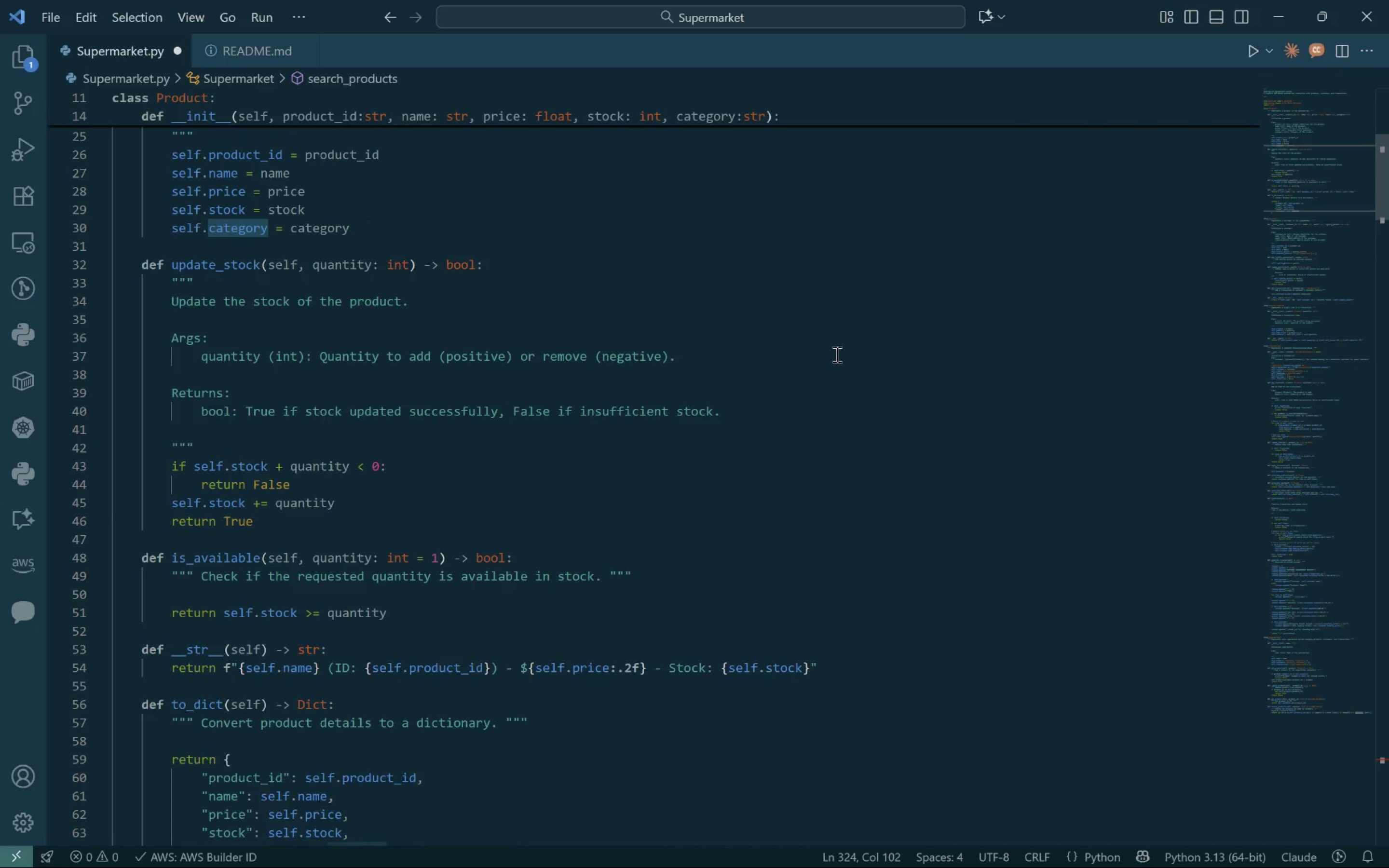 
wait(7.97)
 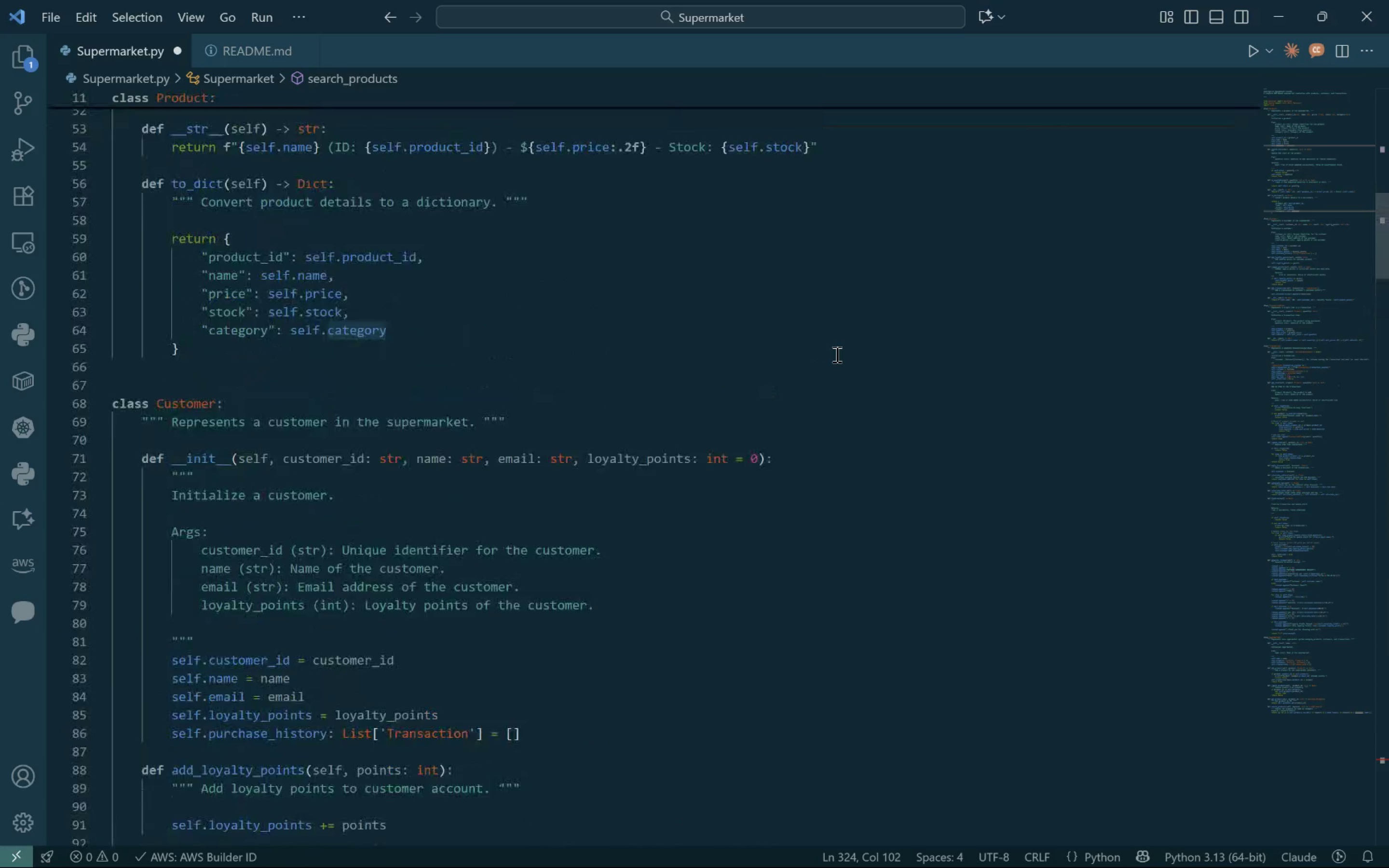 
left_click([1313, 718])
 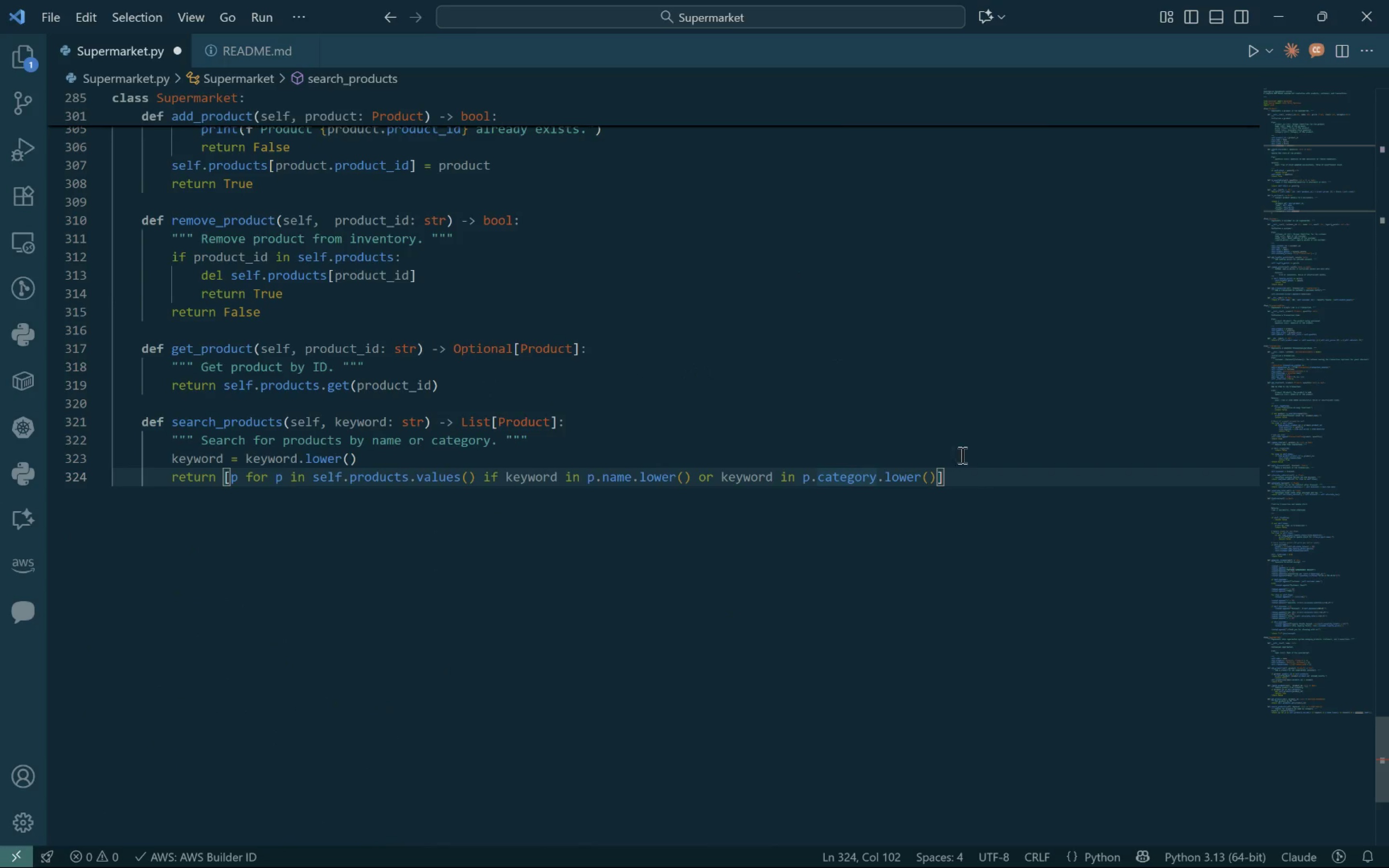 
left_click([984, 486])
 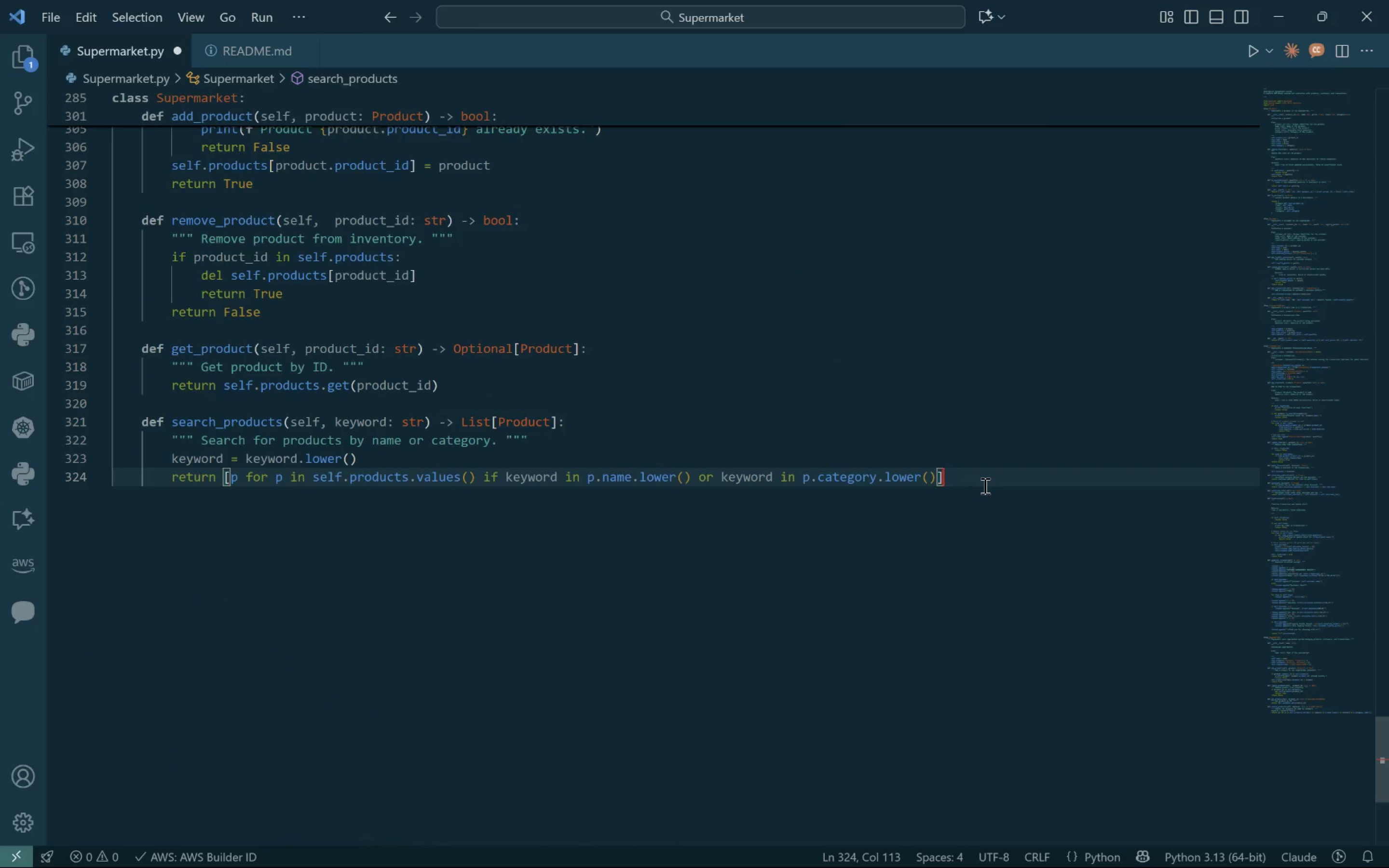 
key(Enter)
 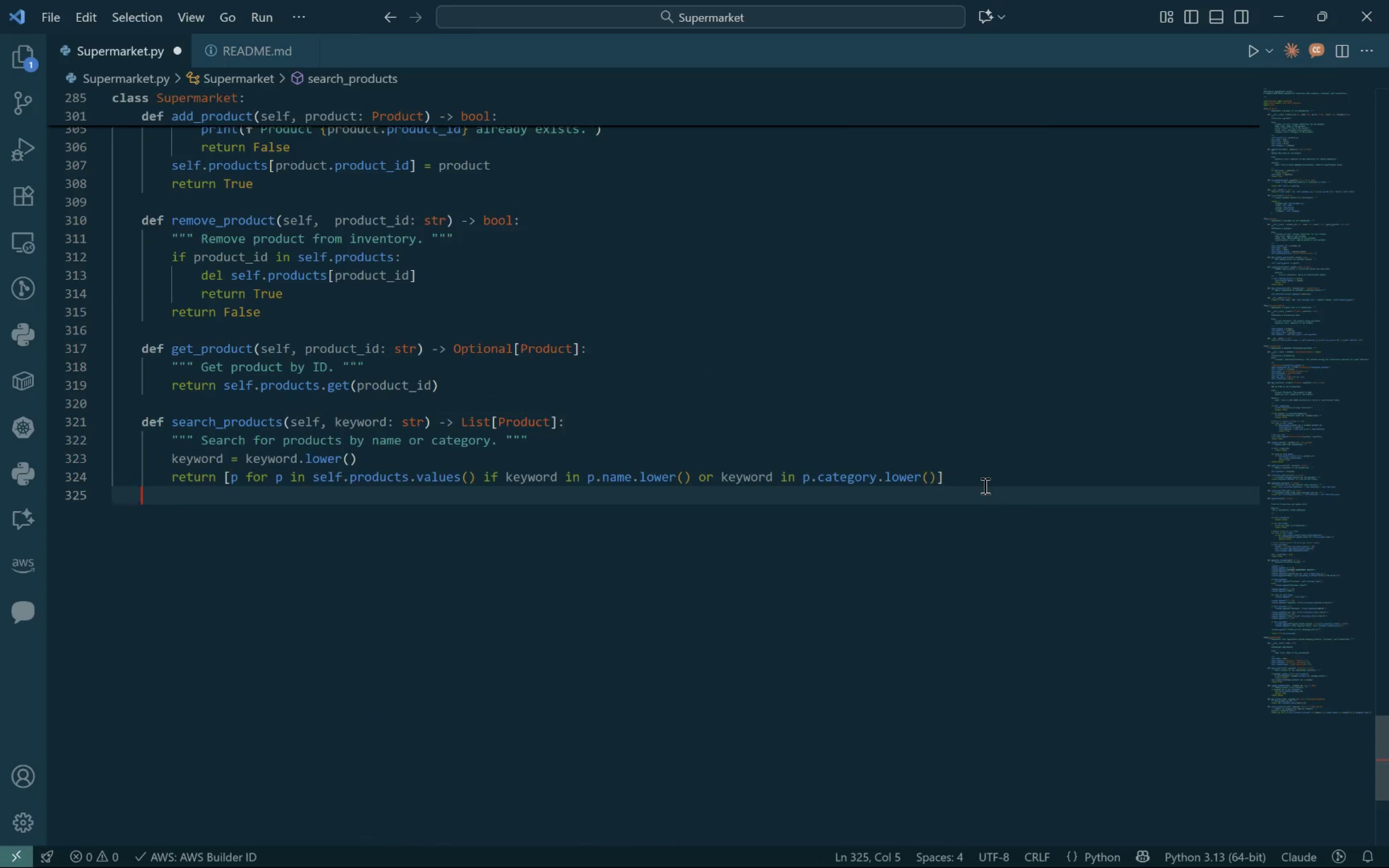 
key(Enter)
 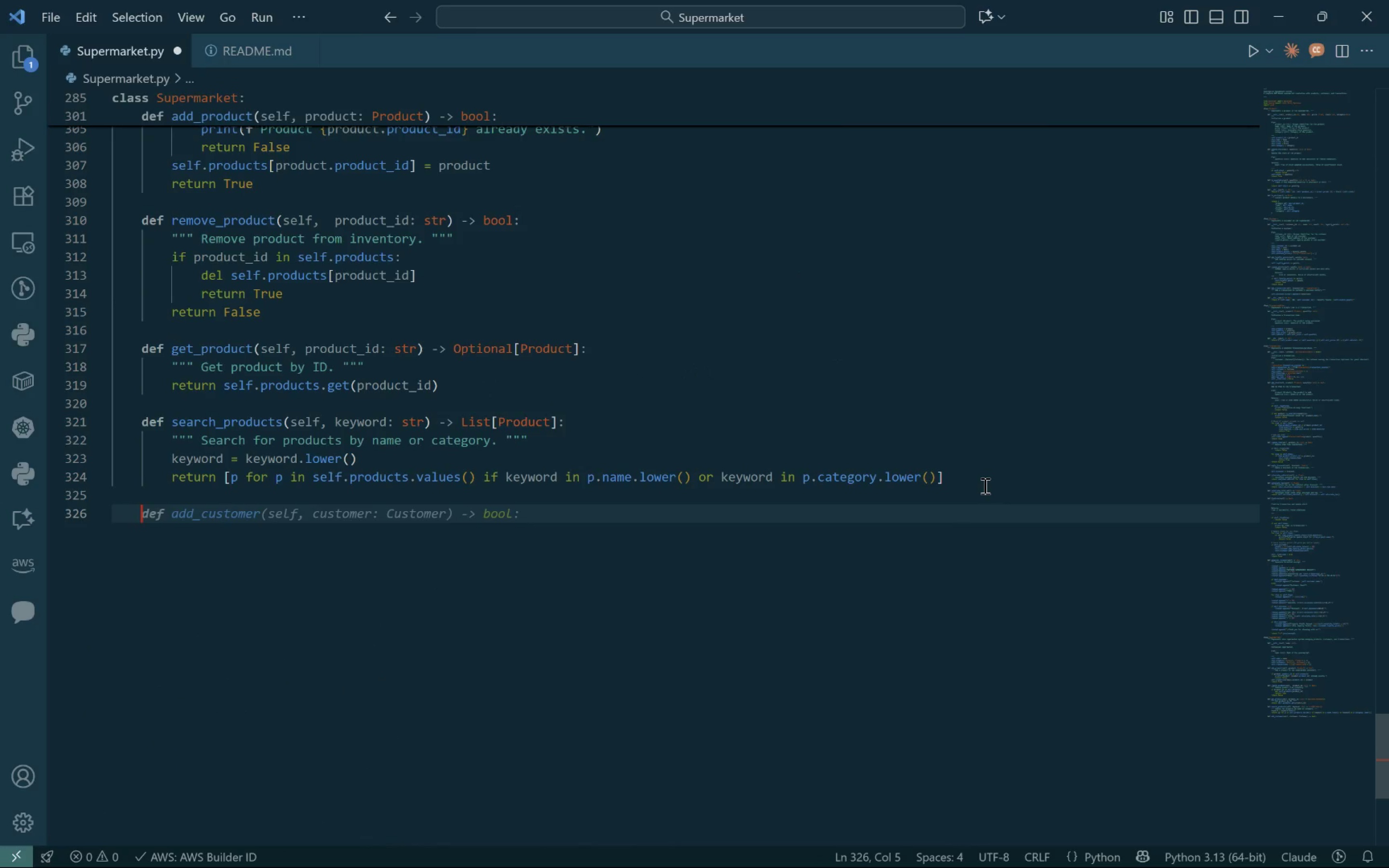 
wait(5.47)
 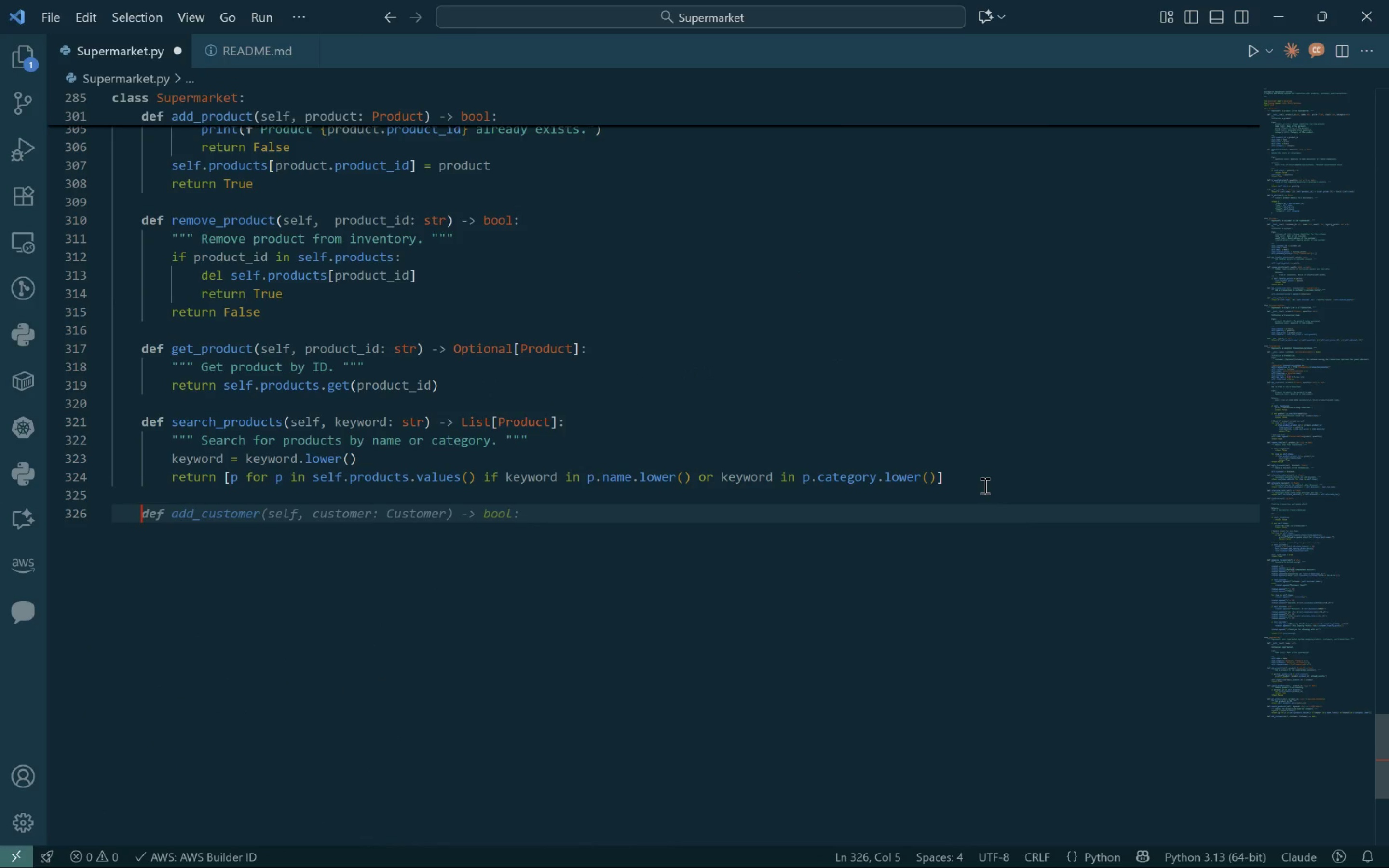 
key(Tab)
 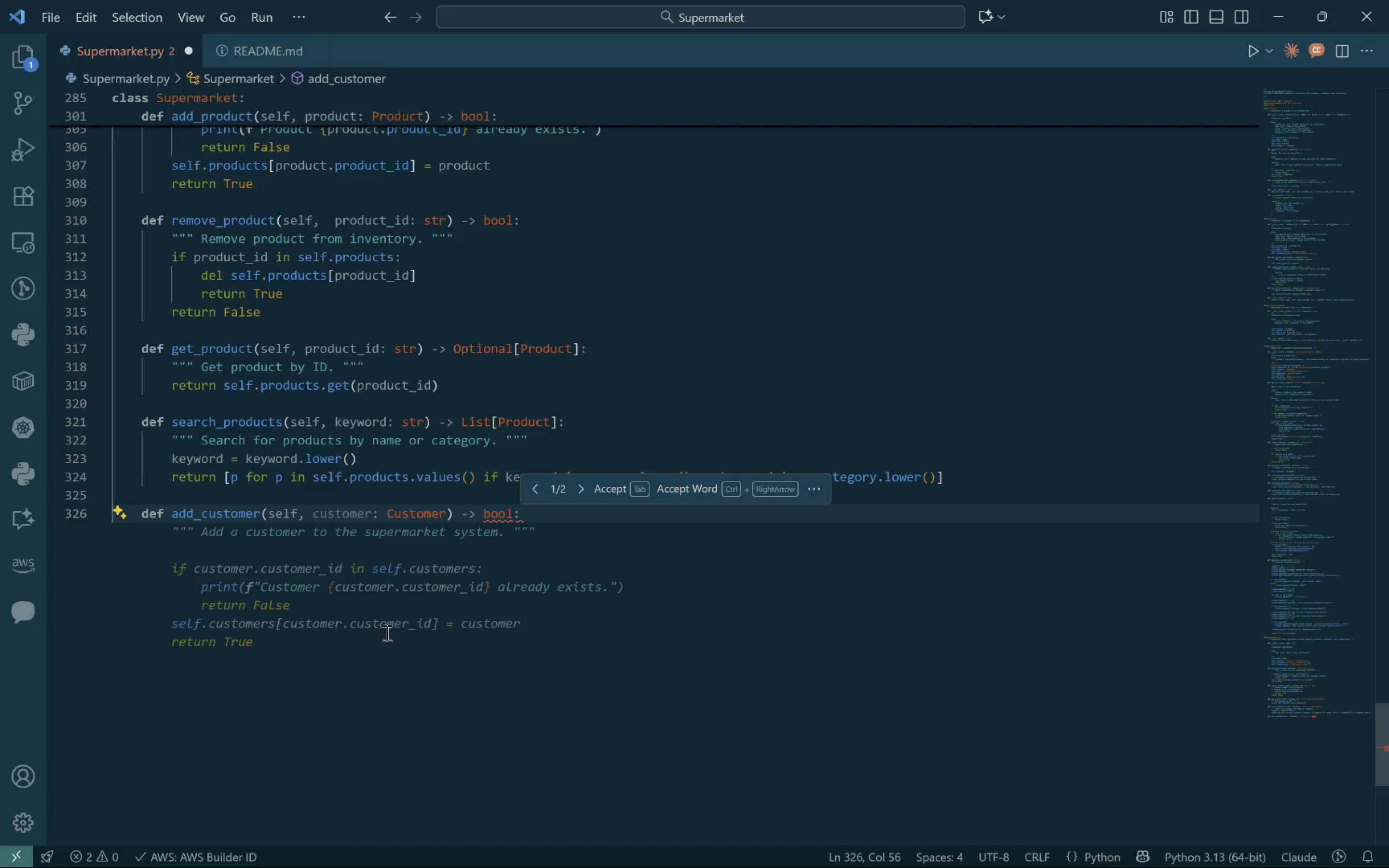 
wait(15.86)
 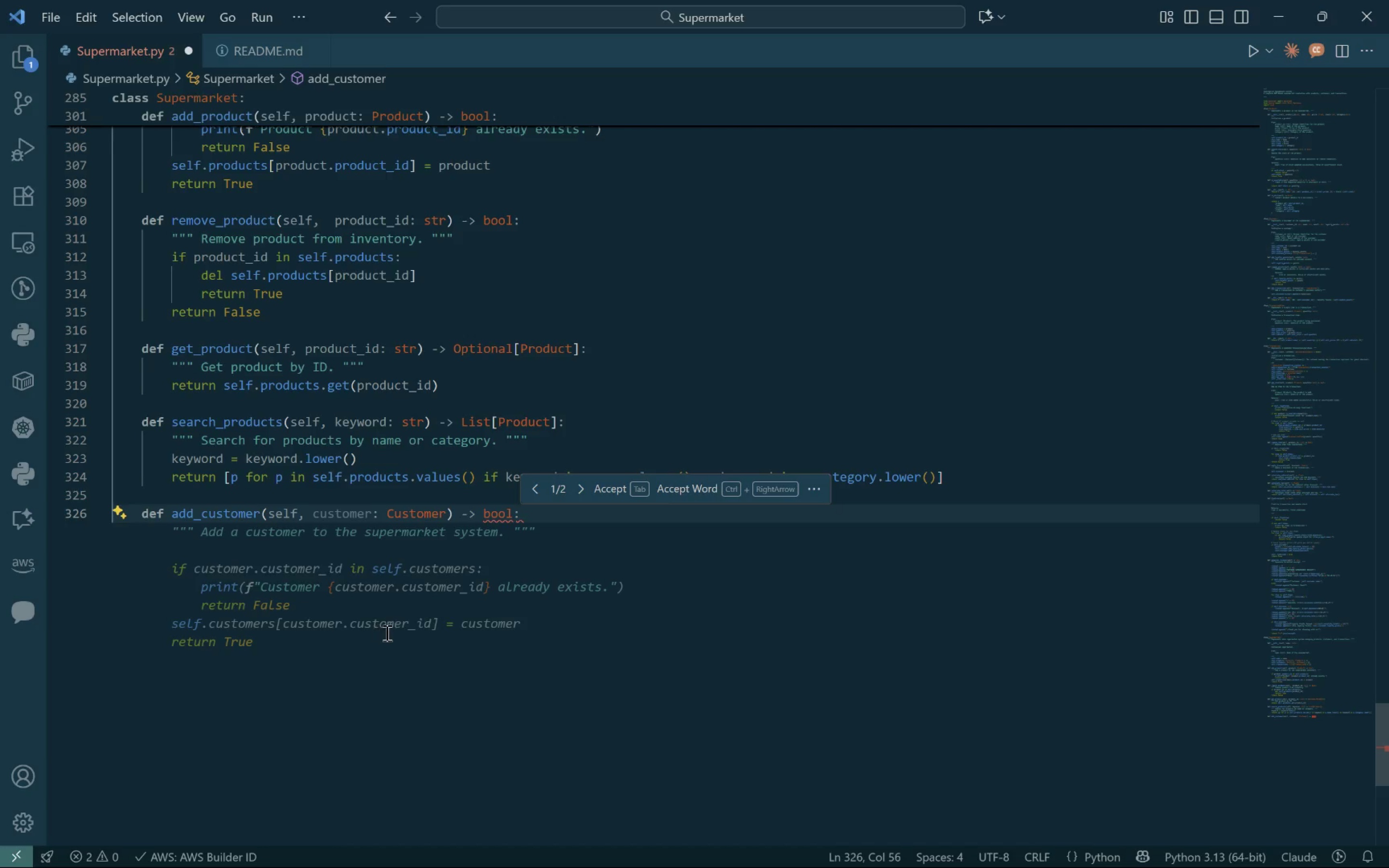 
key(Tab)
 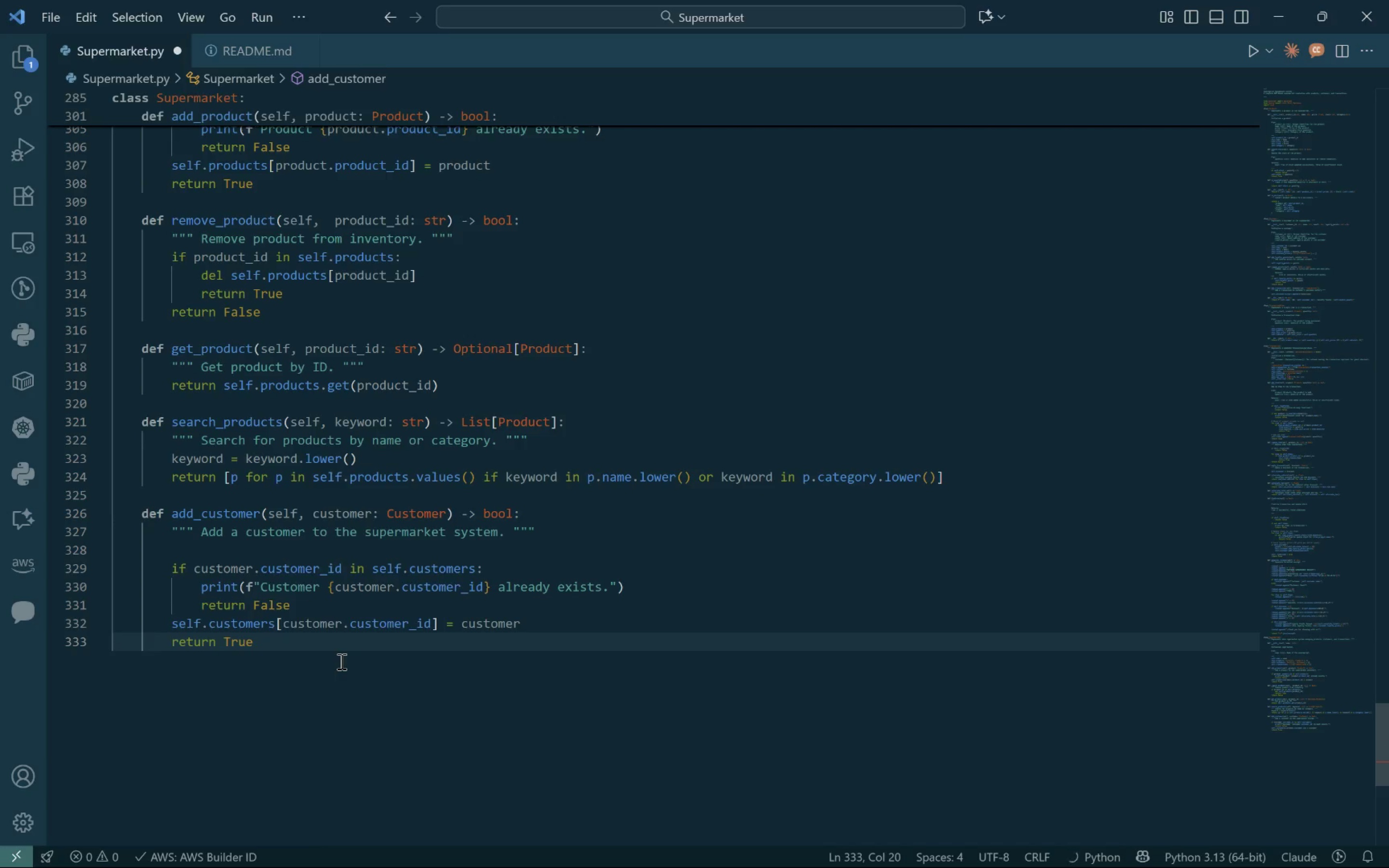 
key(Enter)
 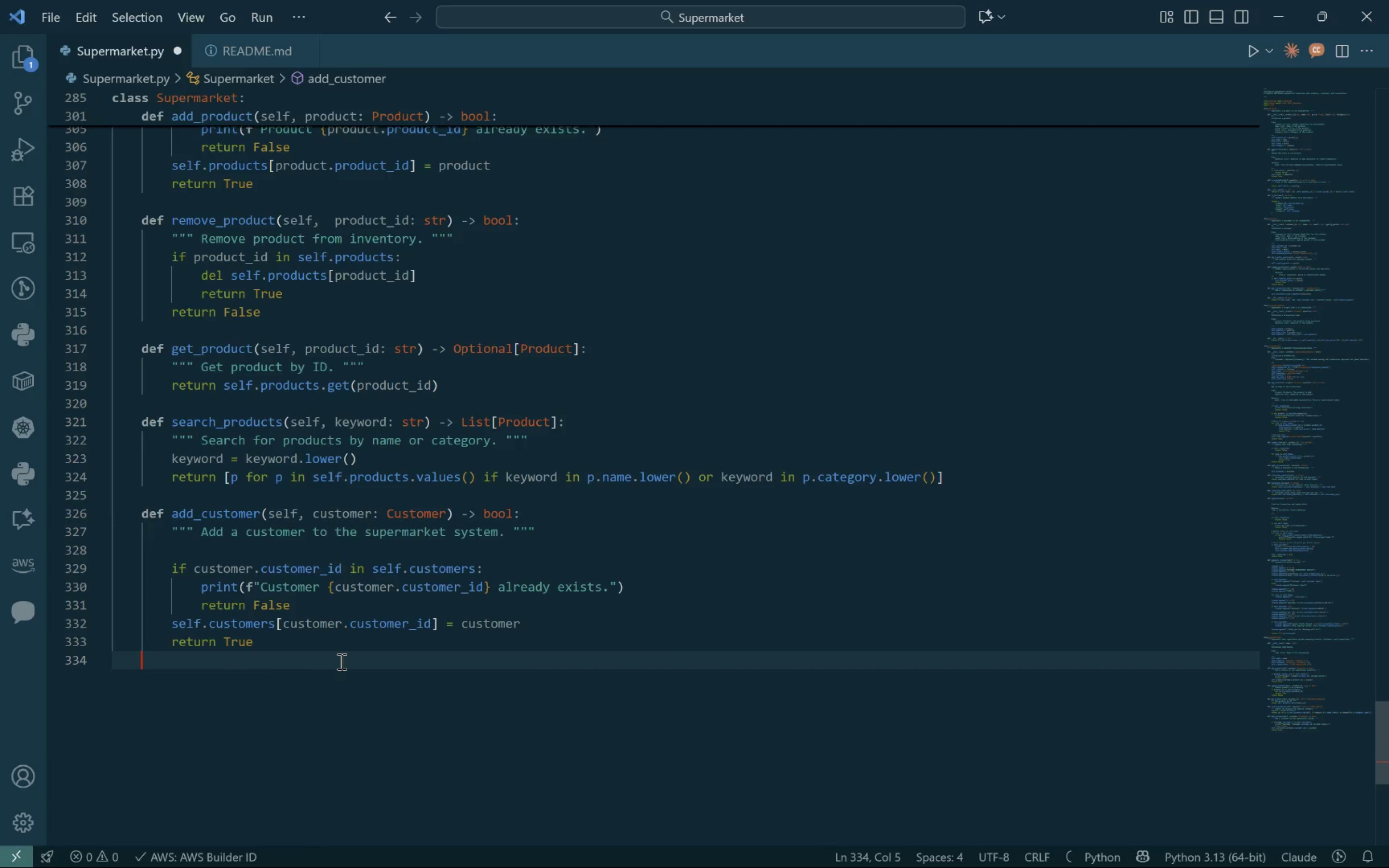 
key(Enter)
 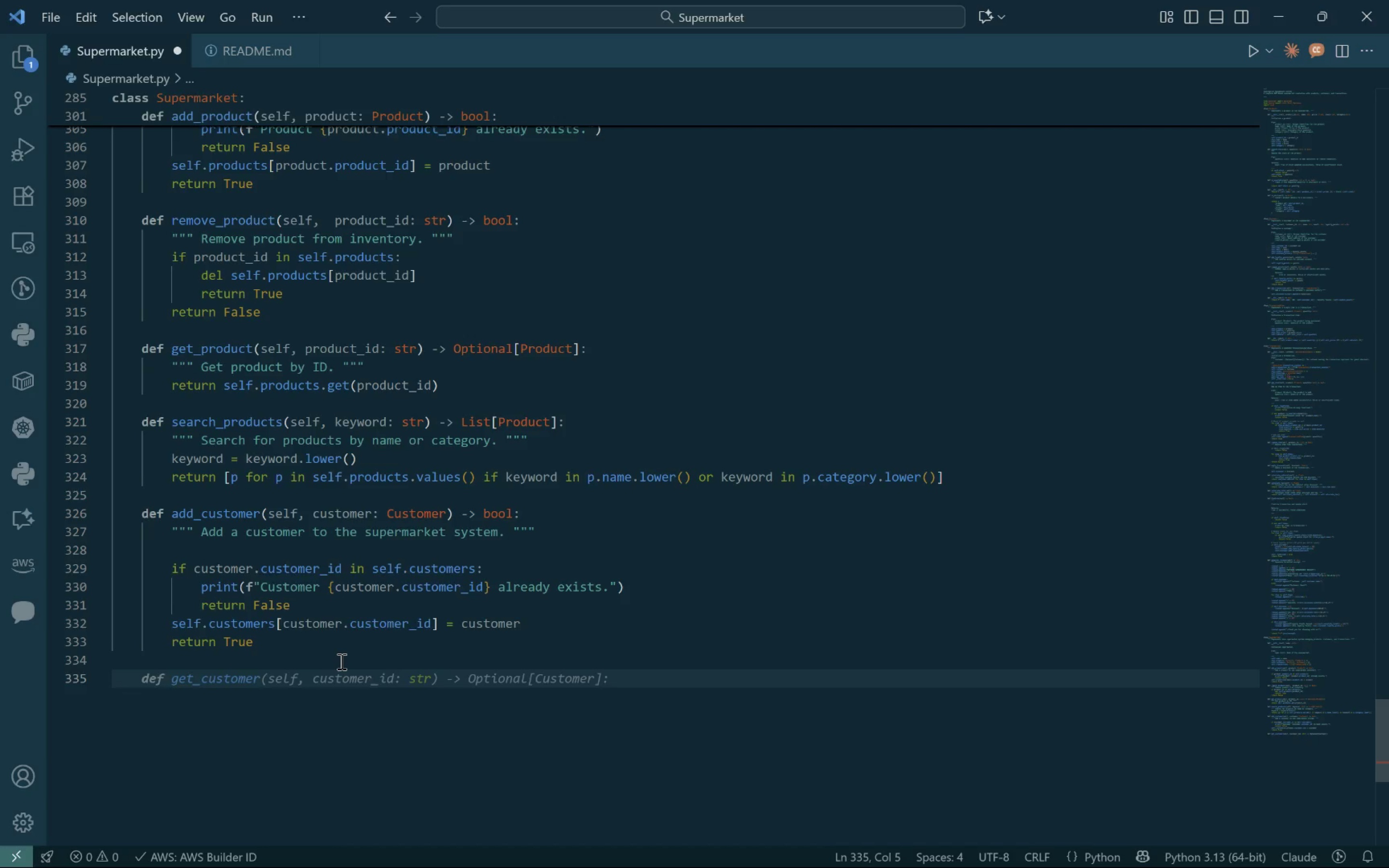 
wait(5.06)
 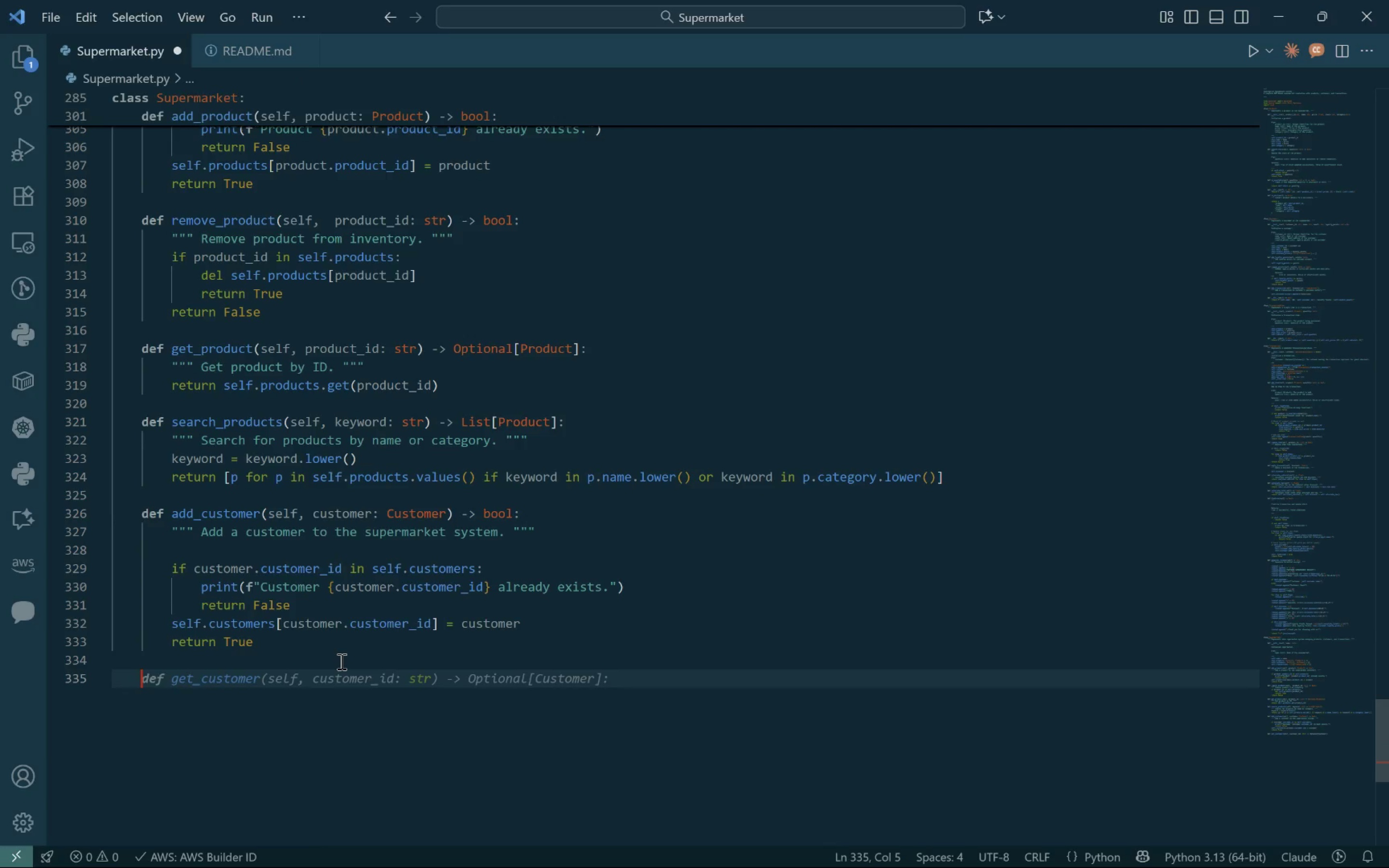 
key(Tab)
 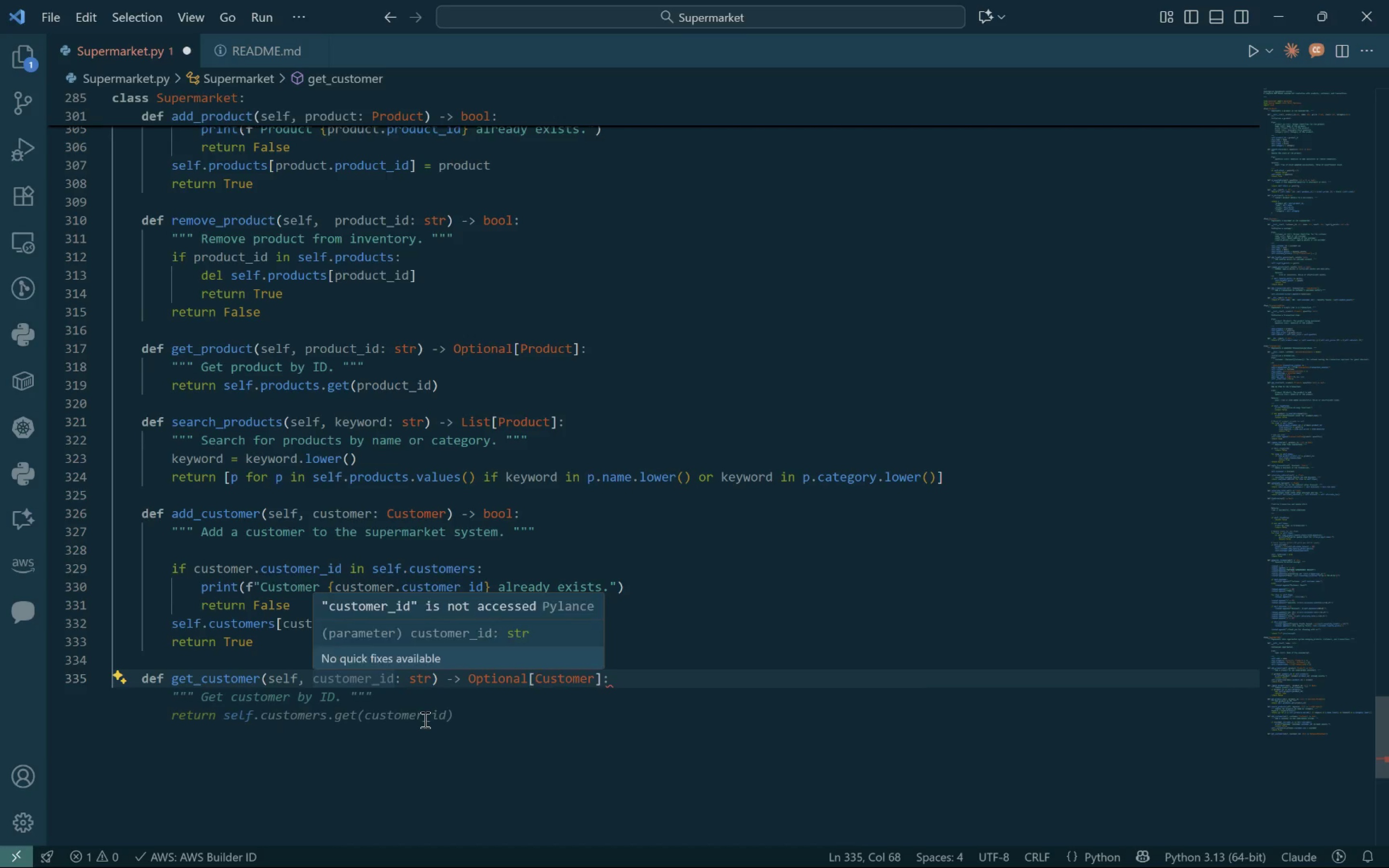 
key(Tab)
 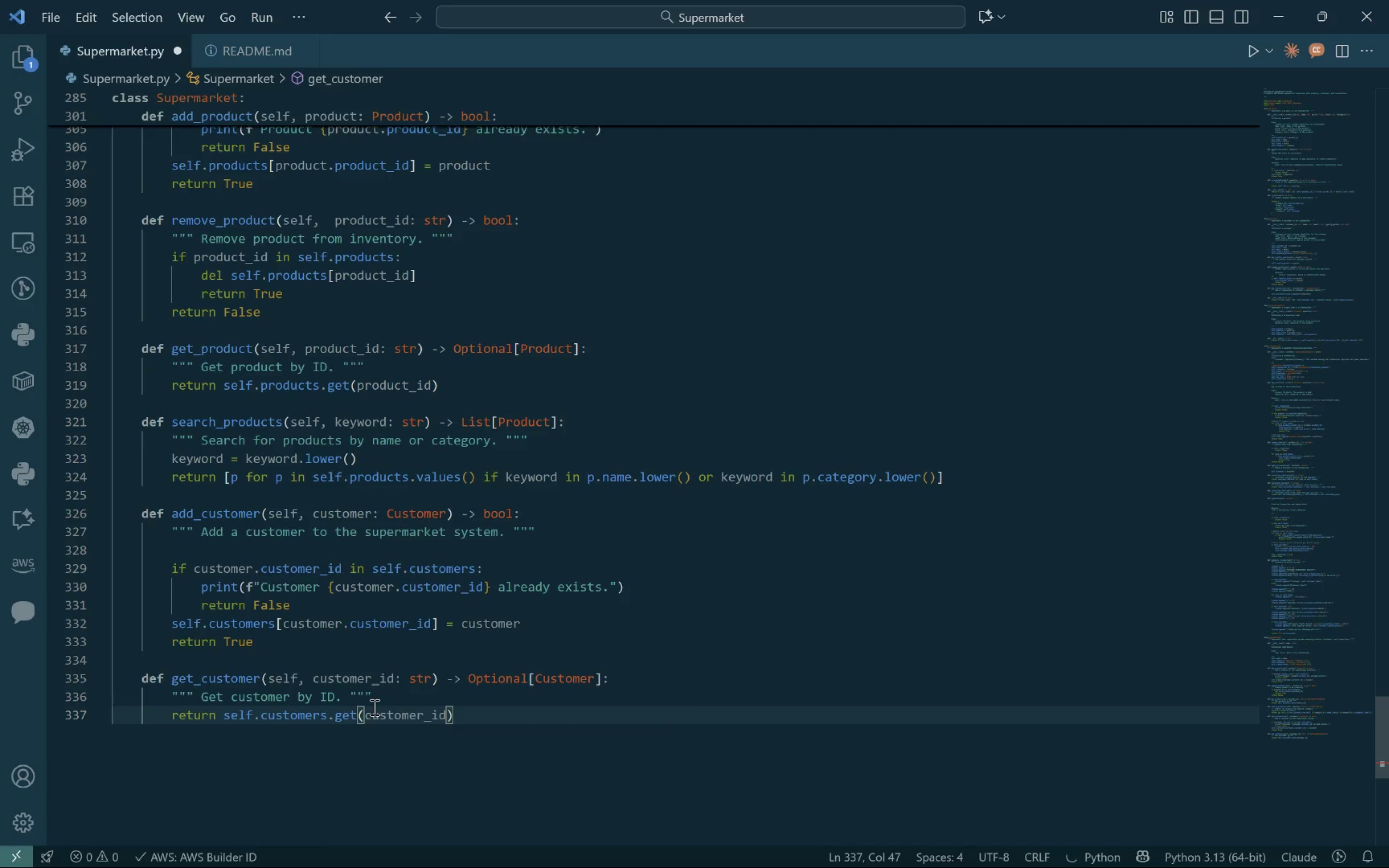 
left_click([396, 696])
 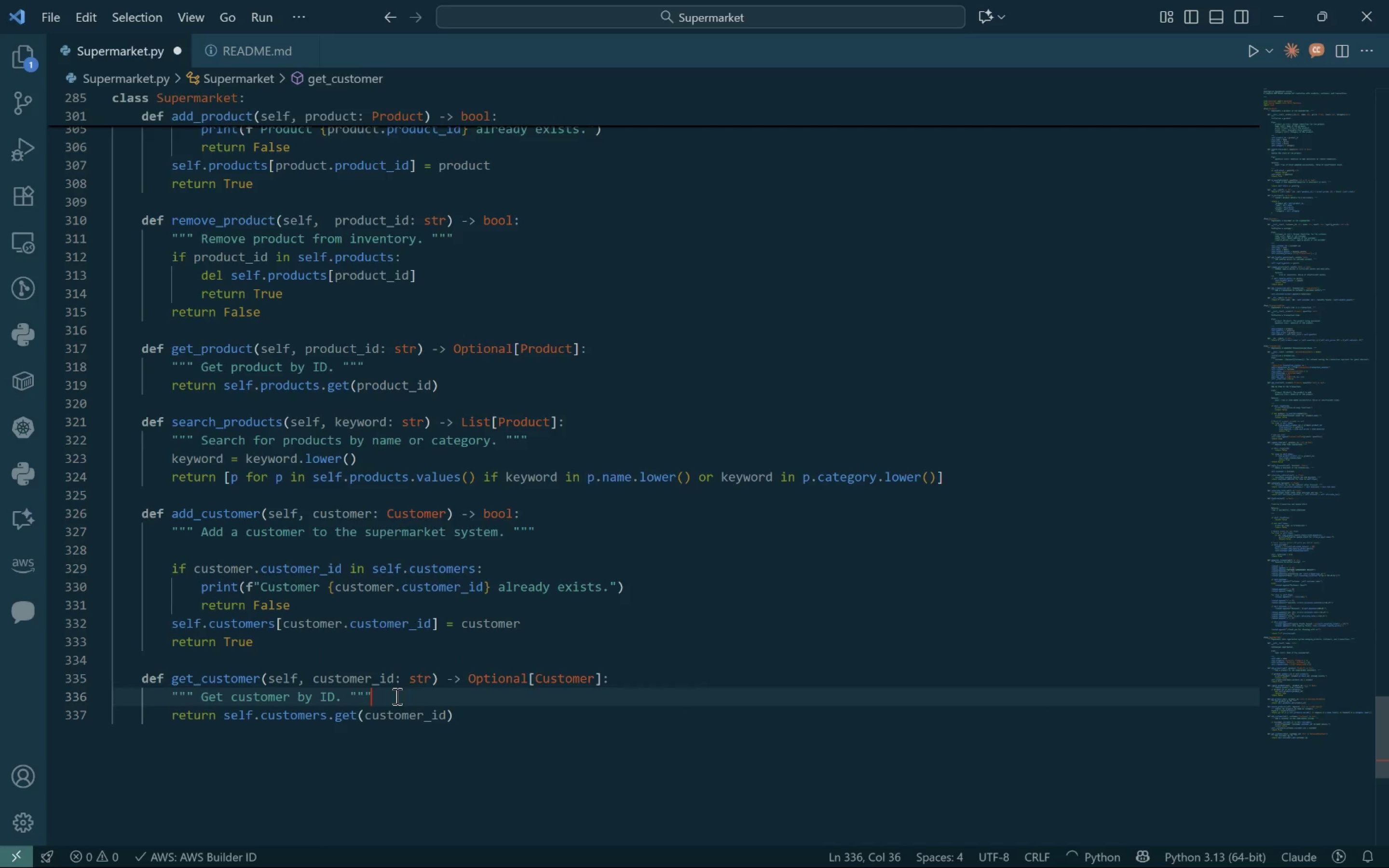 
key(Enter)
 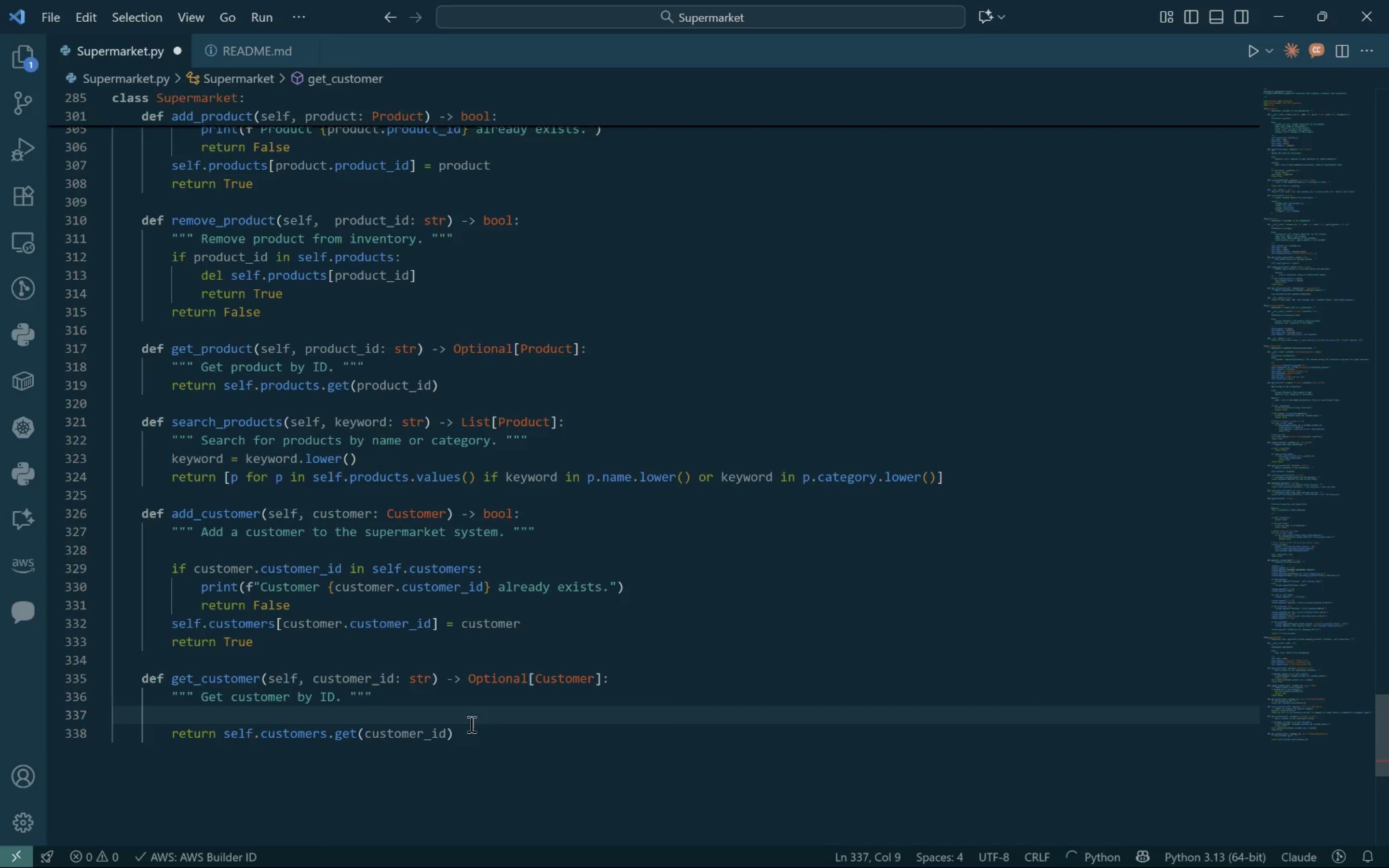 
left_click([480, 724])
 